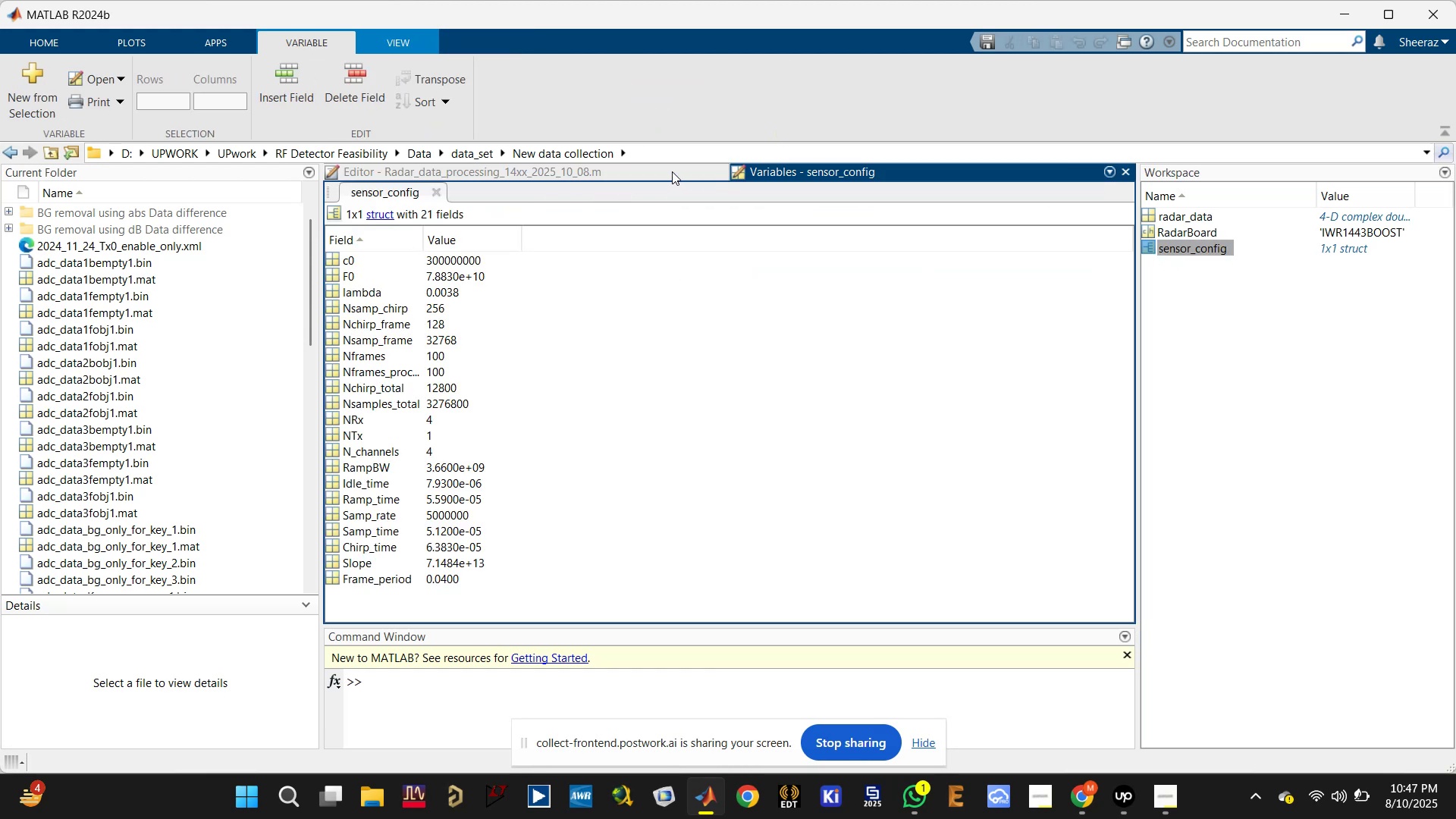 
left_click([672, 171])
 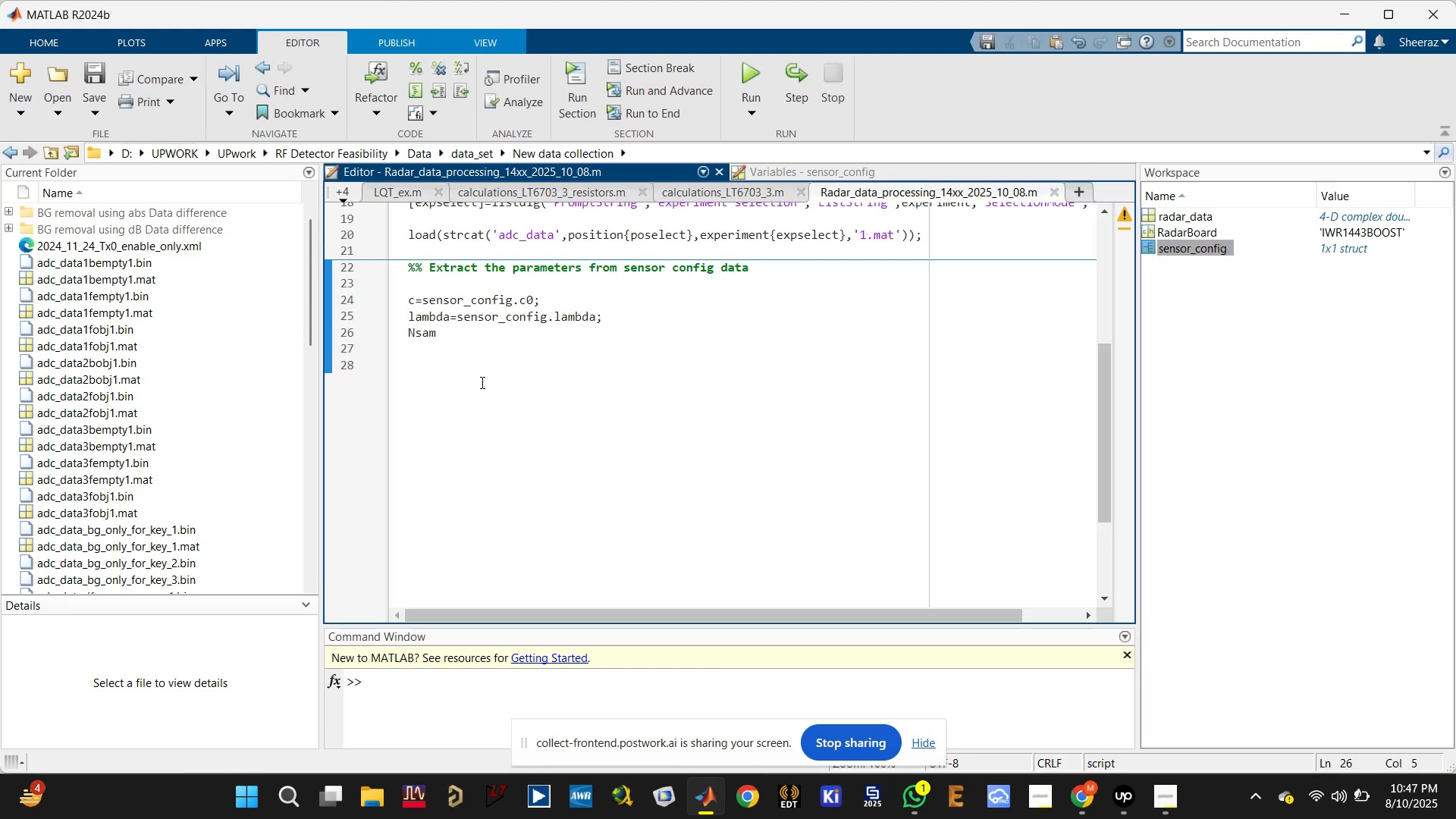 
type(p_chirp=sensor)
 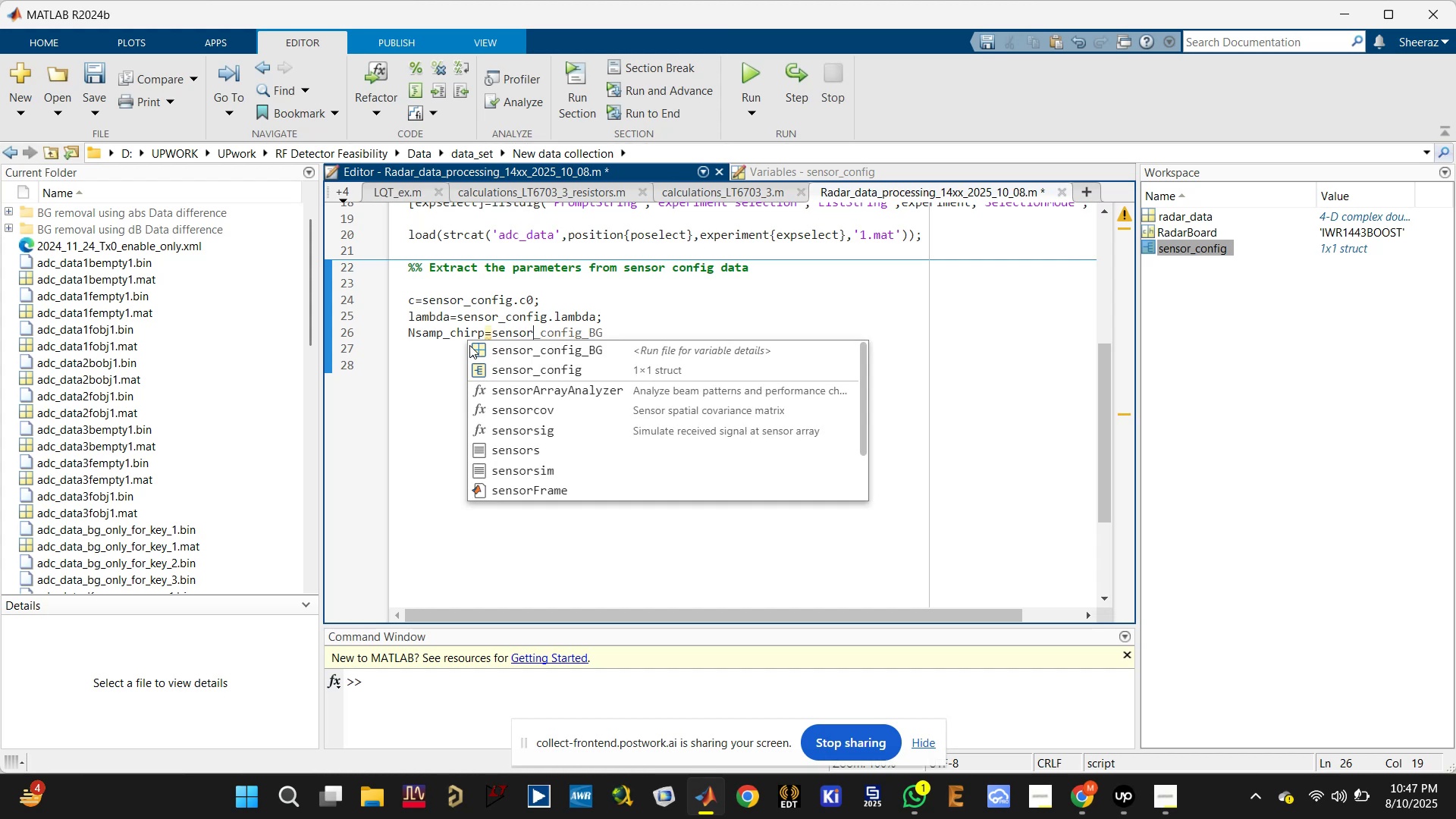 
left_click([506, 365])
 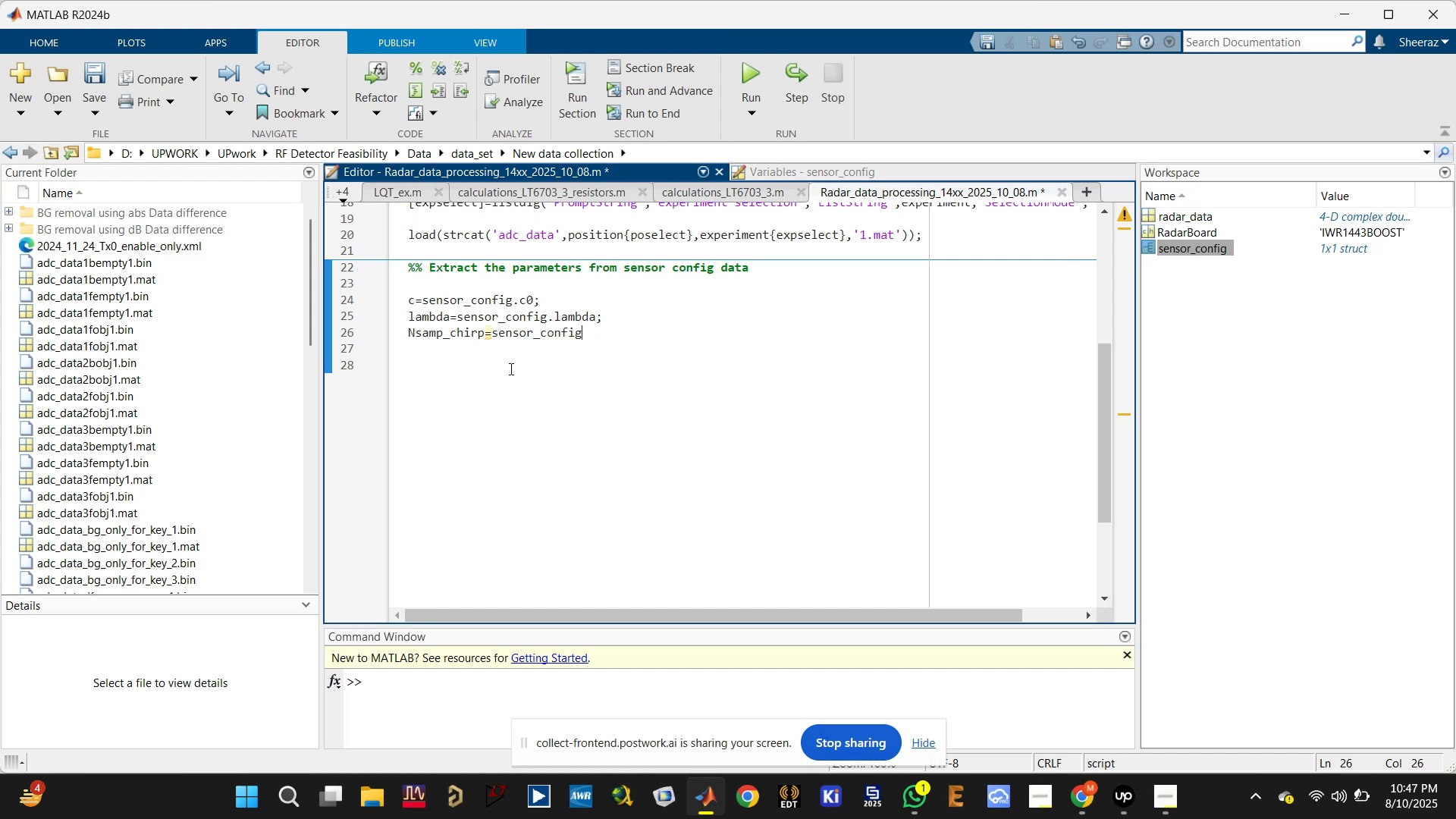 
type(.Nsam)
 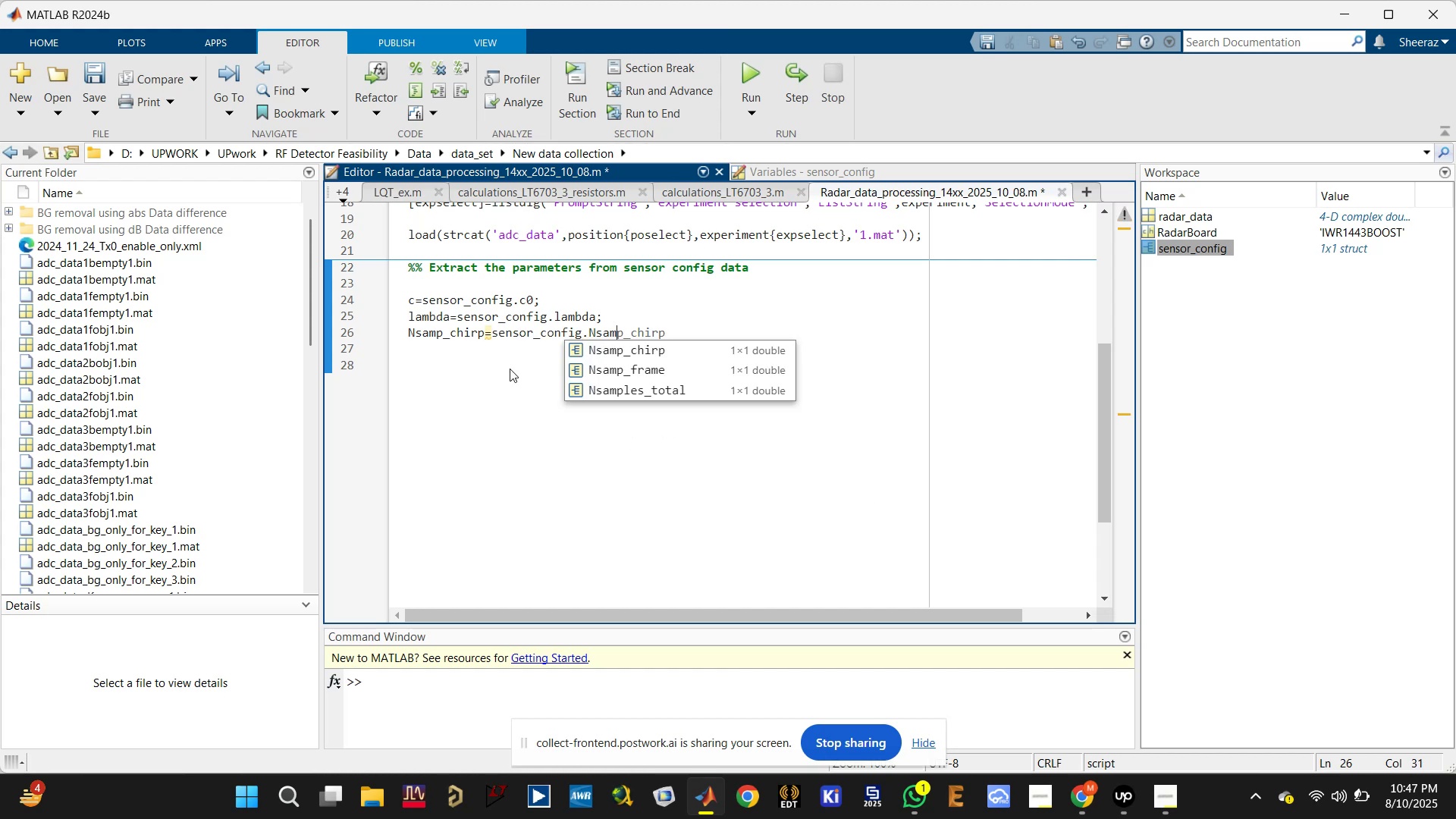 
left_click([655, 337])
 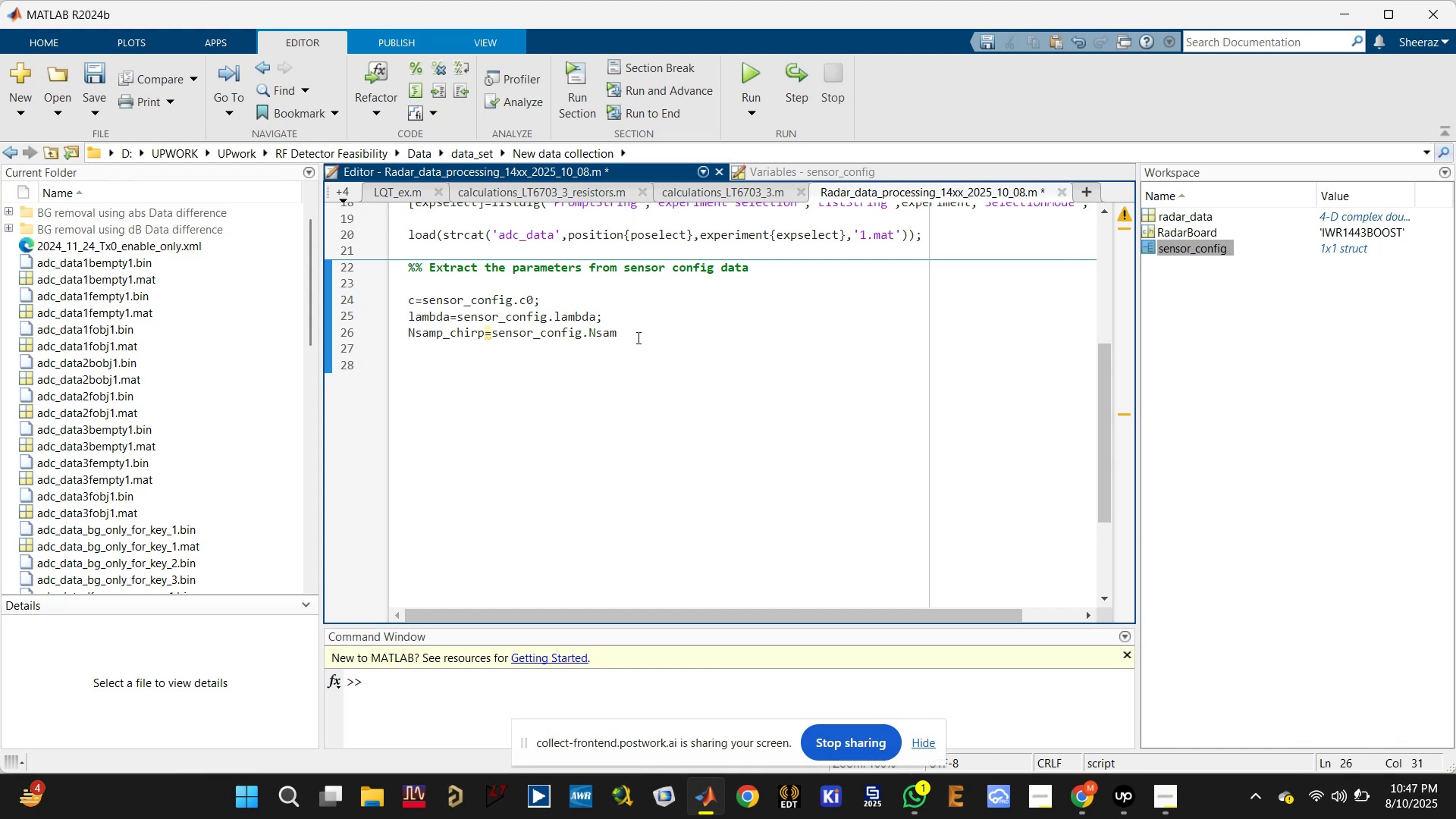 
key(P)
 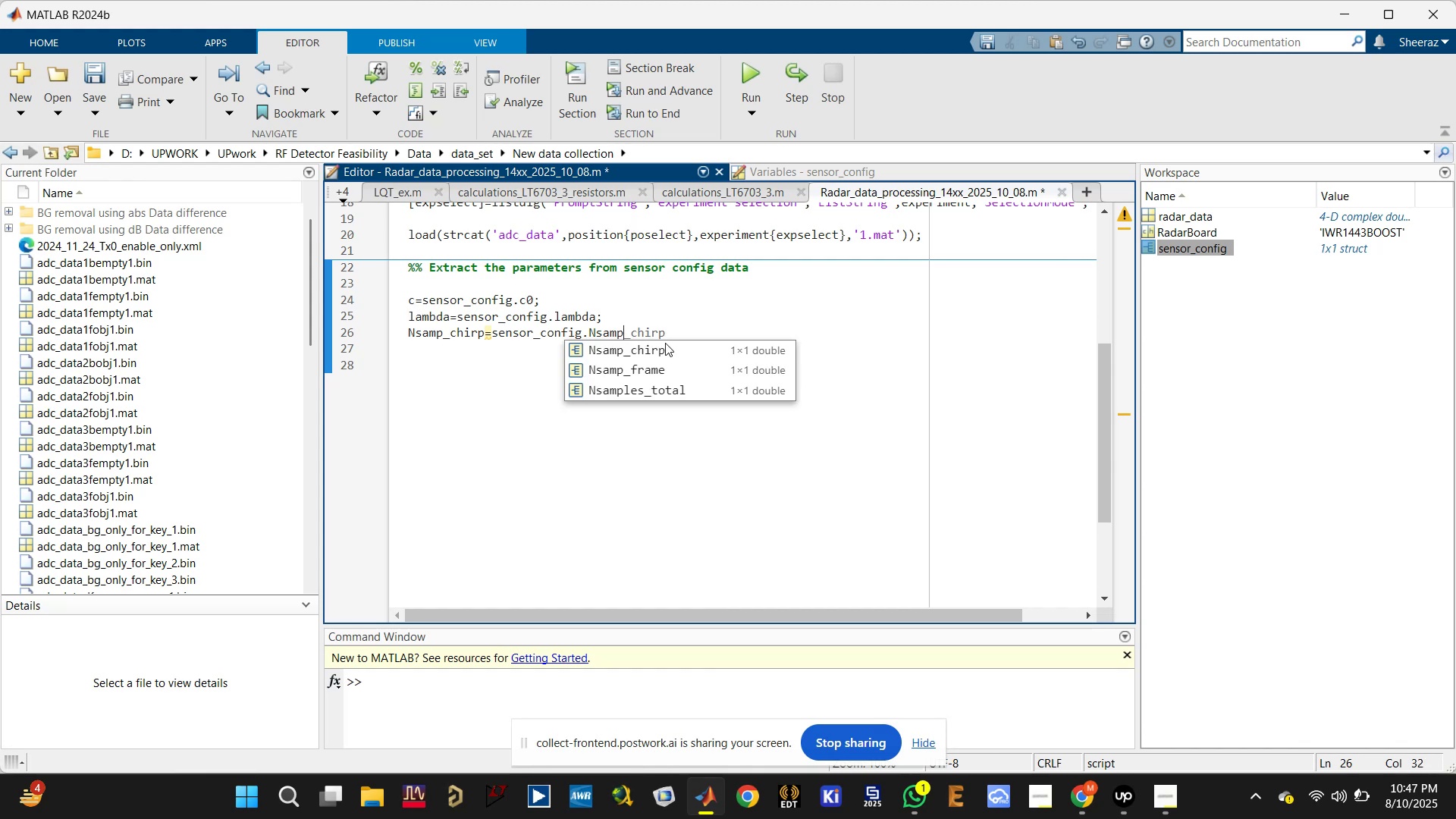 
left_click([675, 358])
 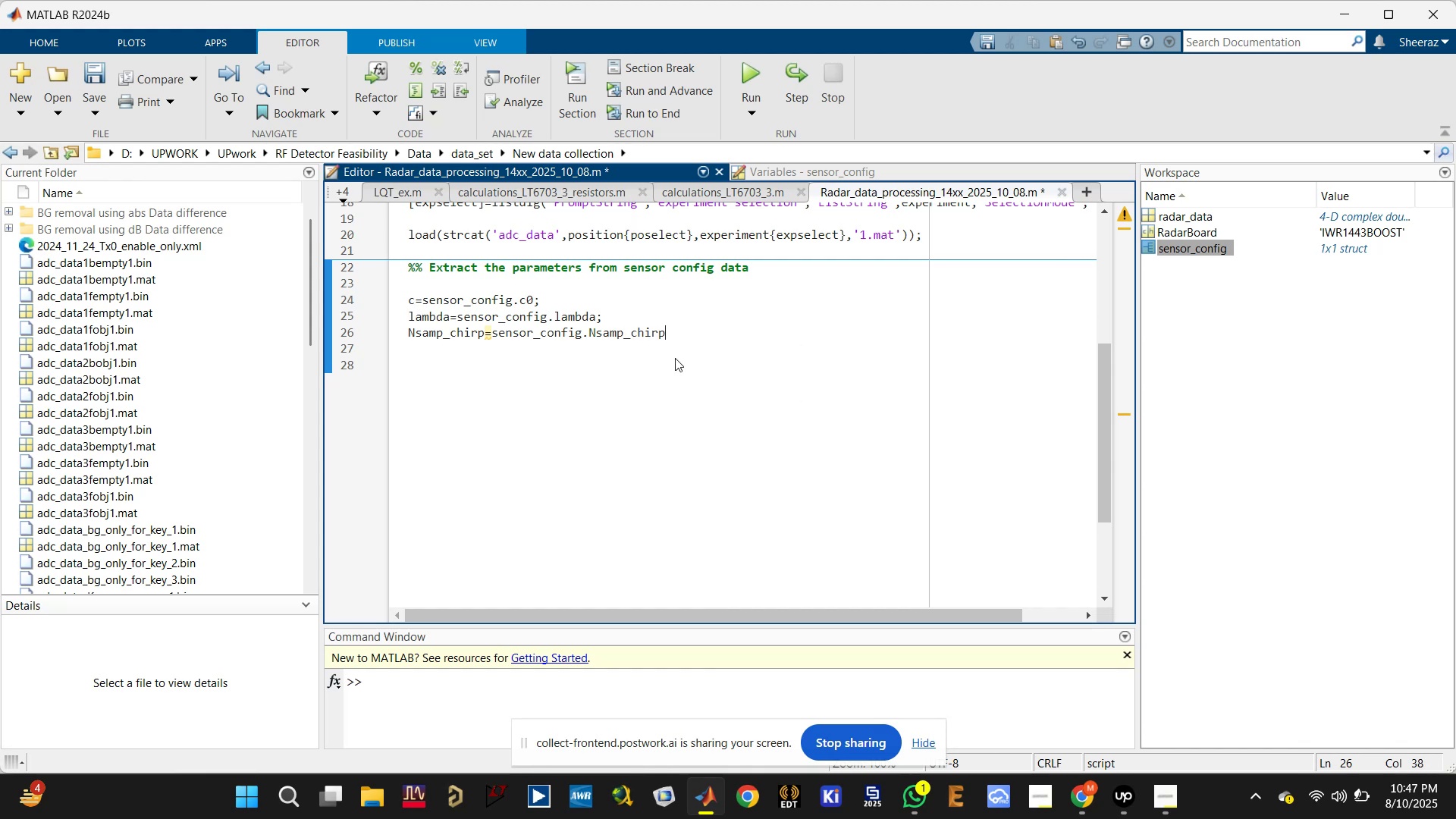 
key(Semicolon)
 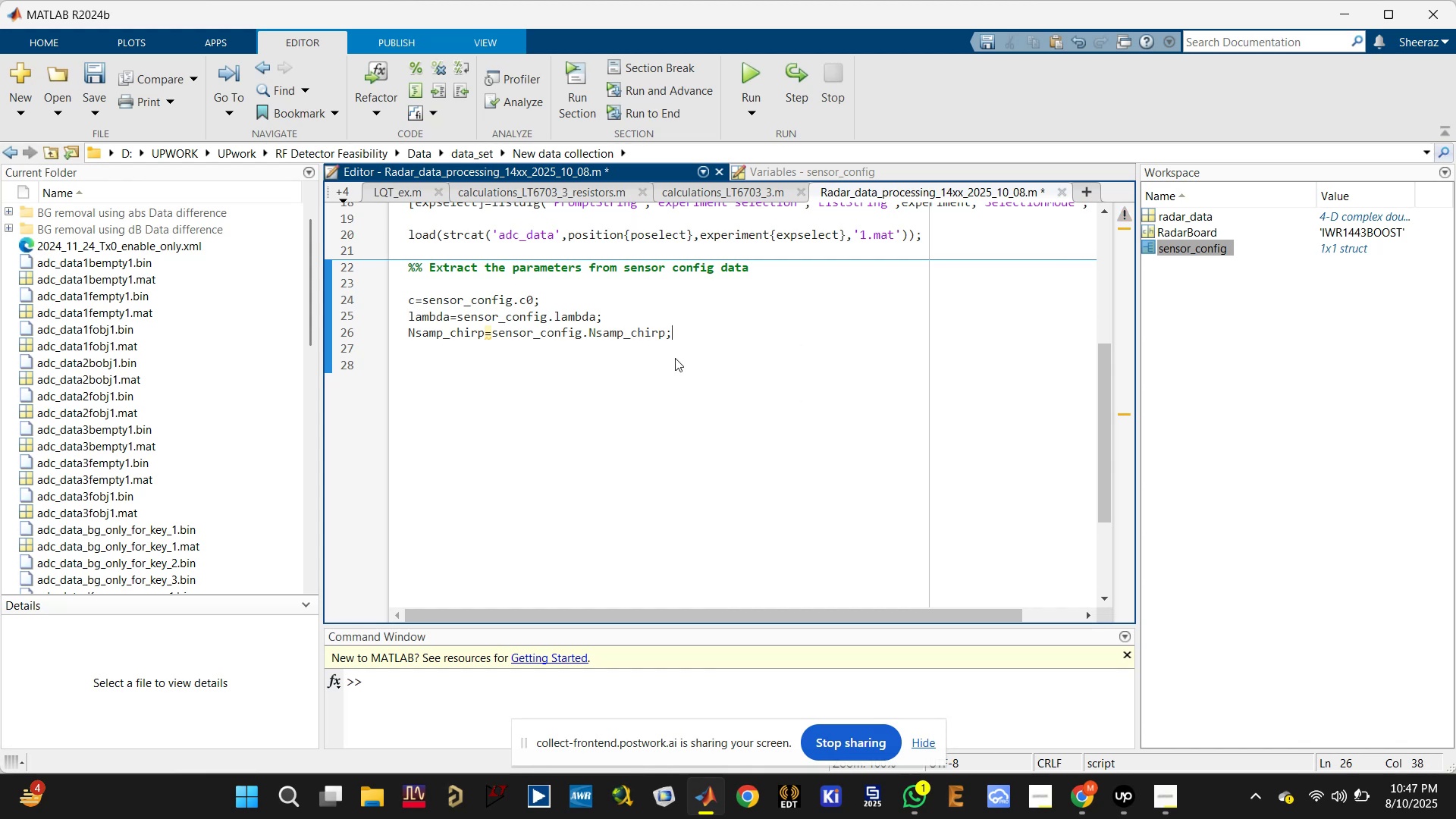 
key(Enter)
 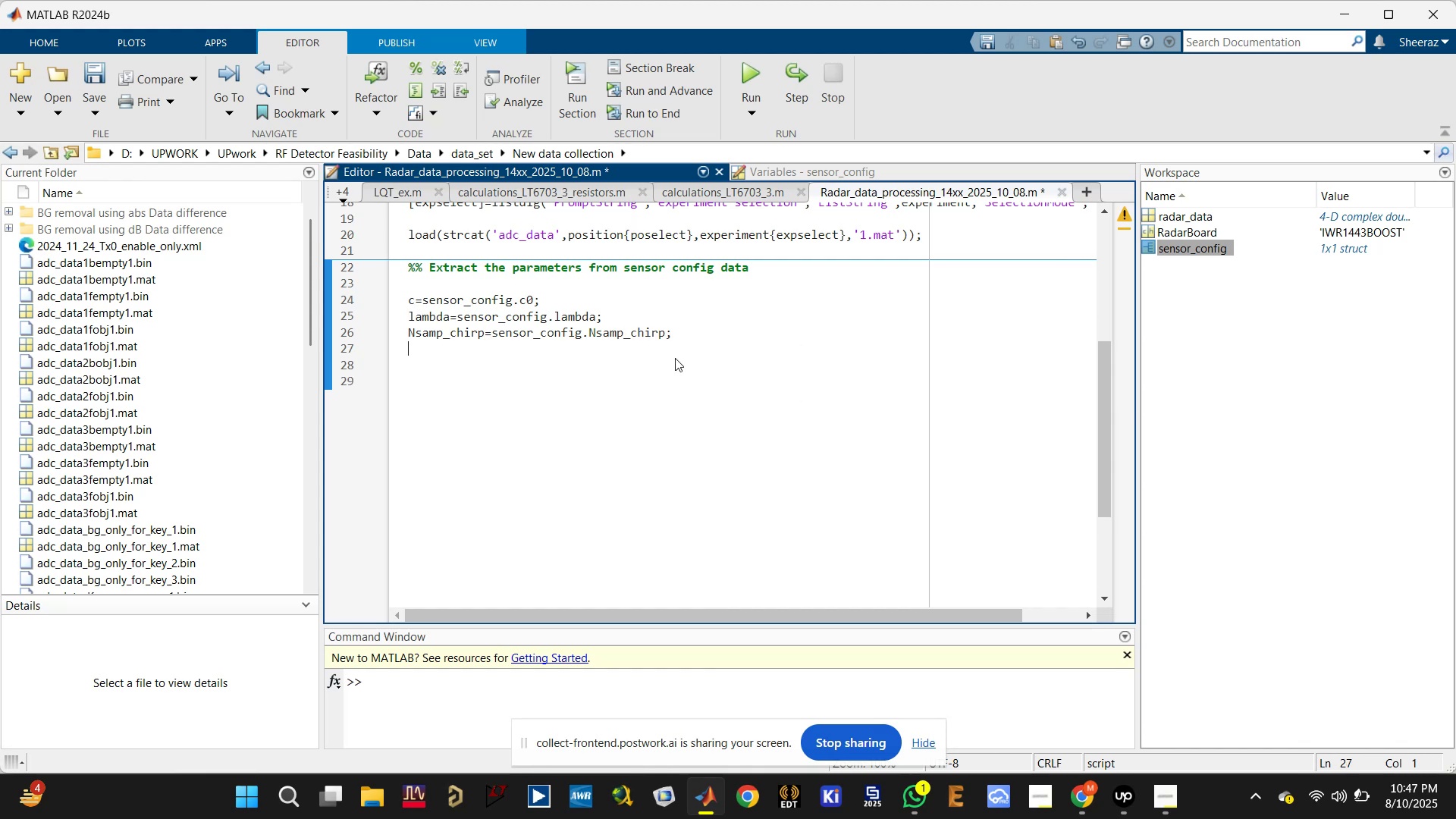 
type(Nchirp_frame=sens)
 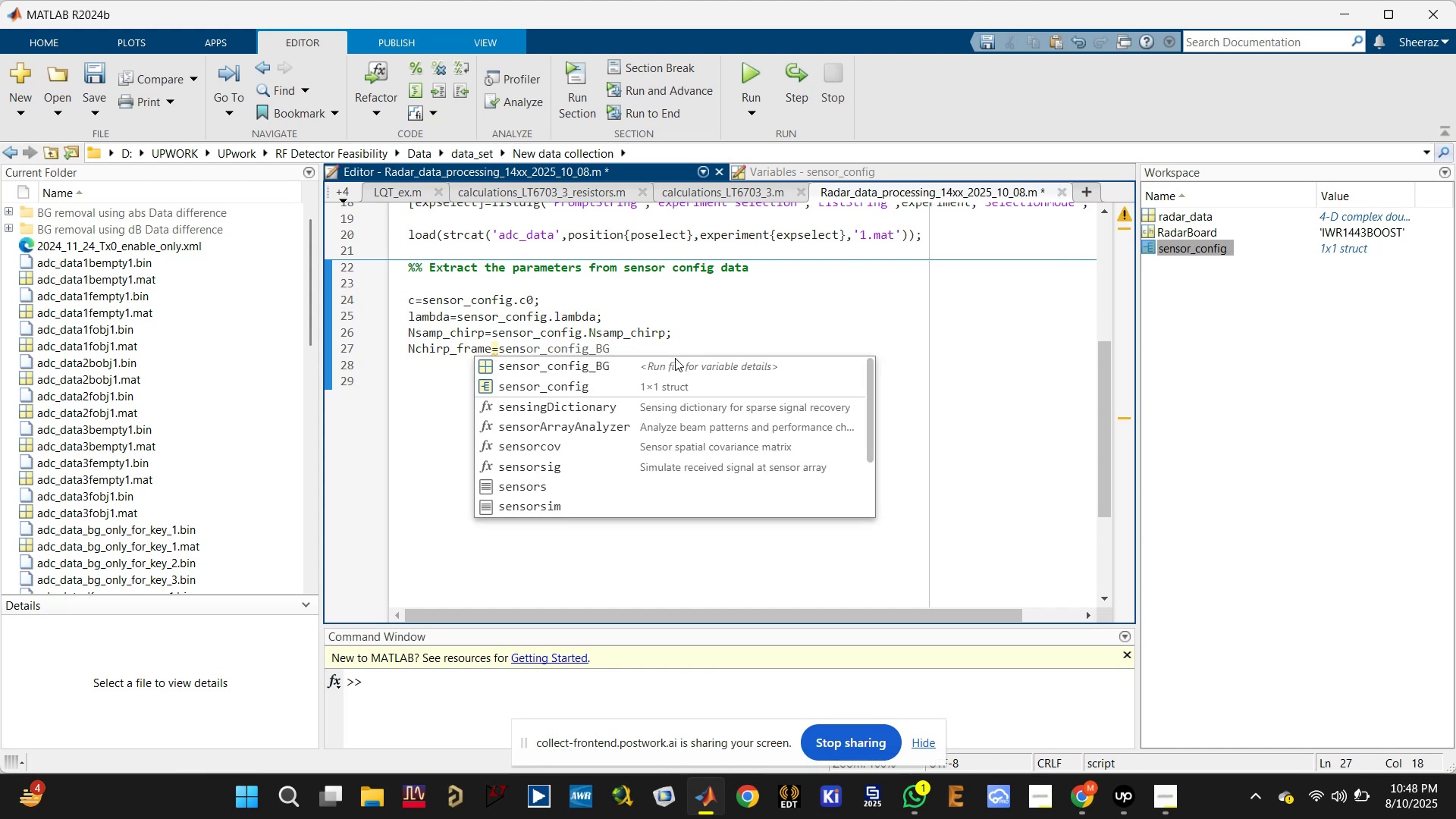 
key(ArrowDown)
 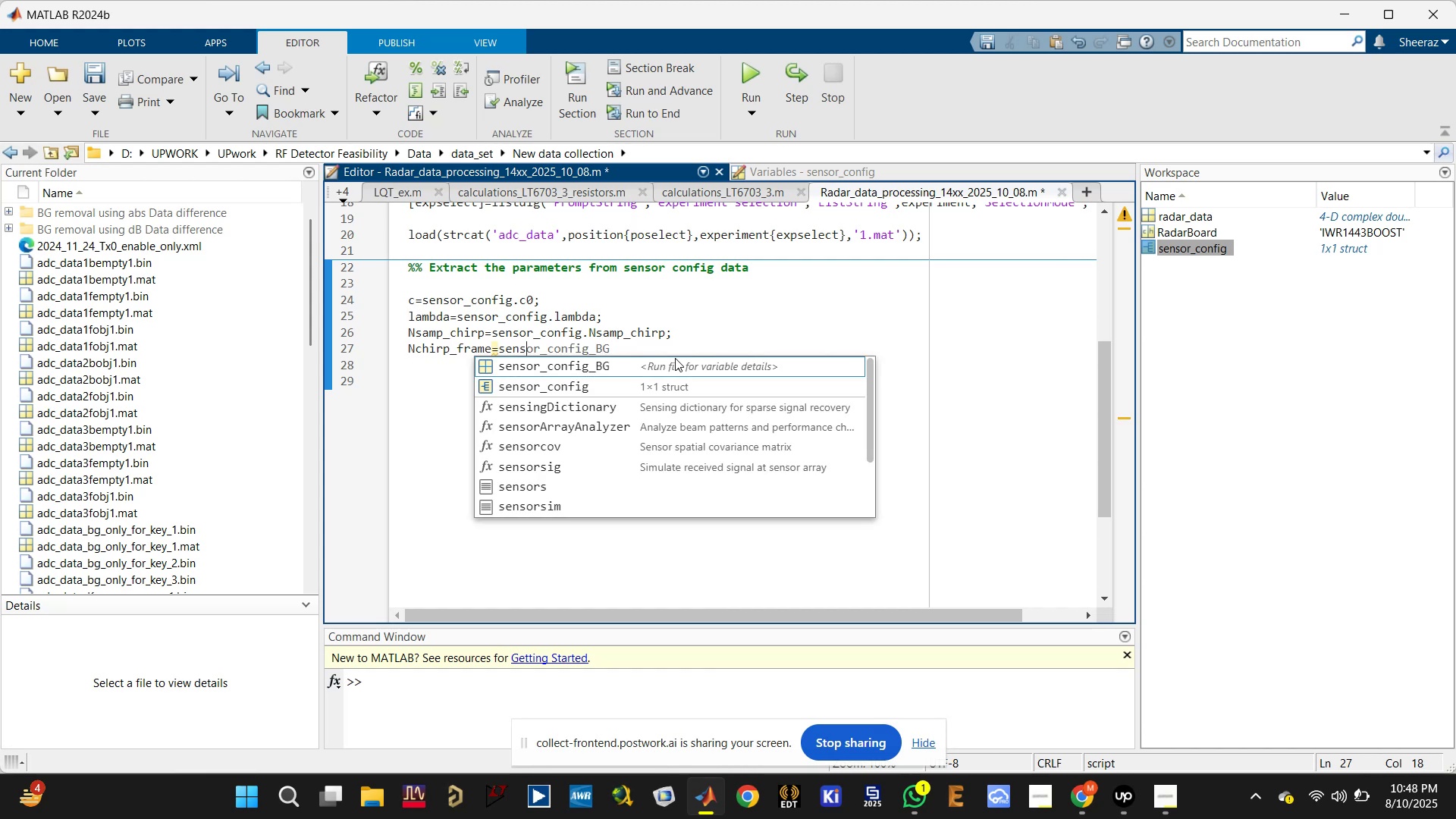 
key(ArrowDown)
 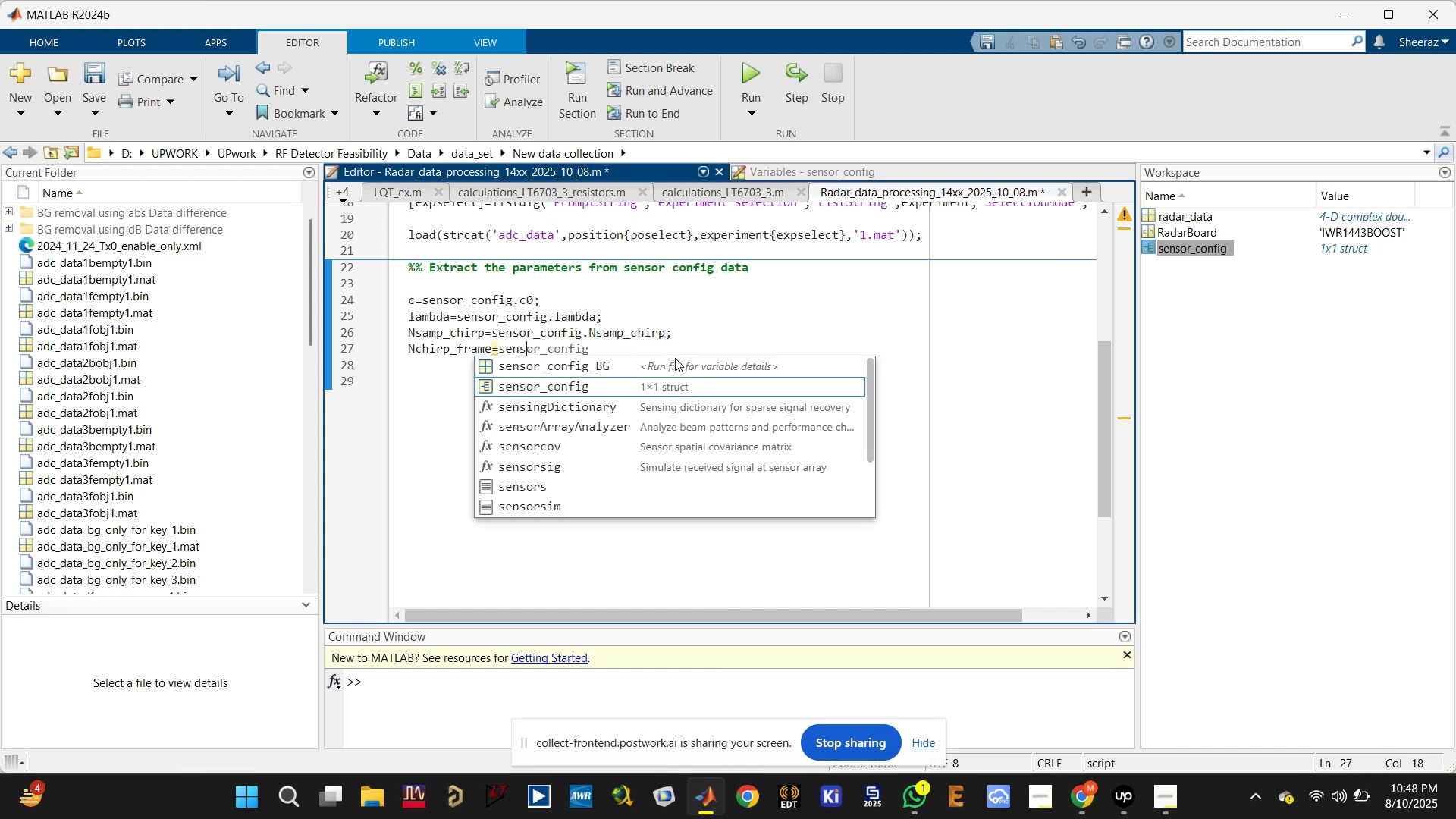 
key(Enter)
 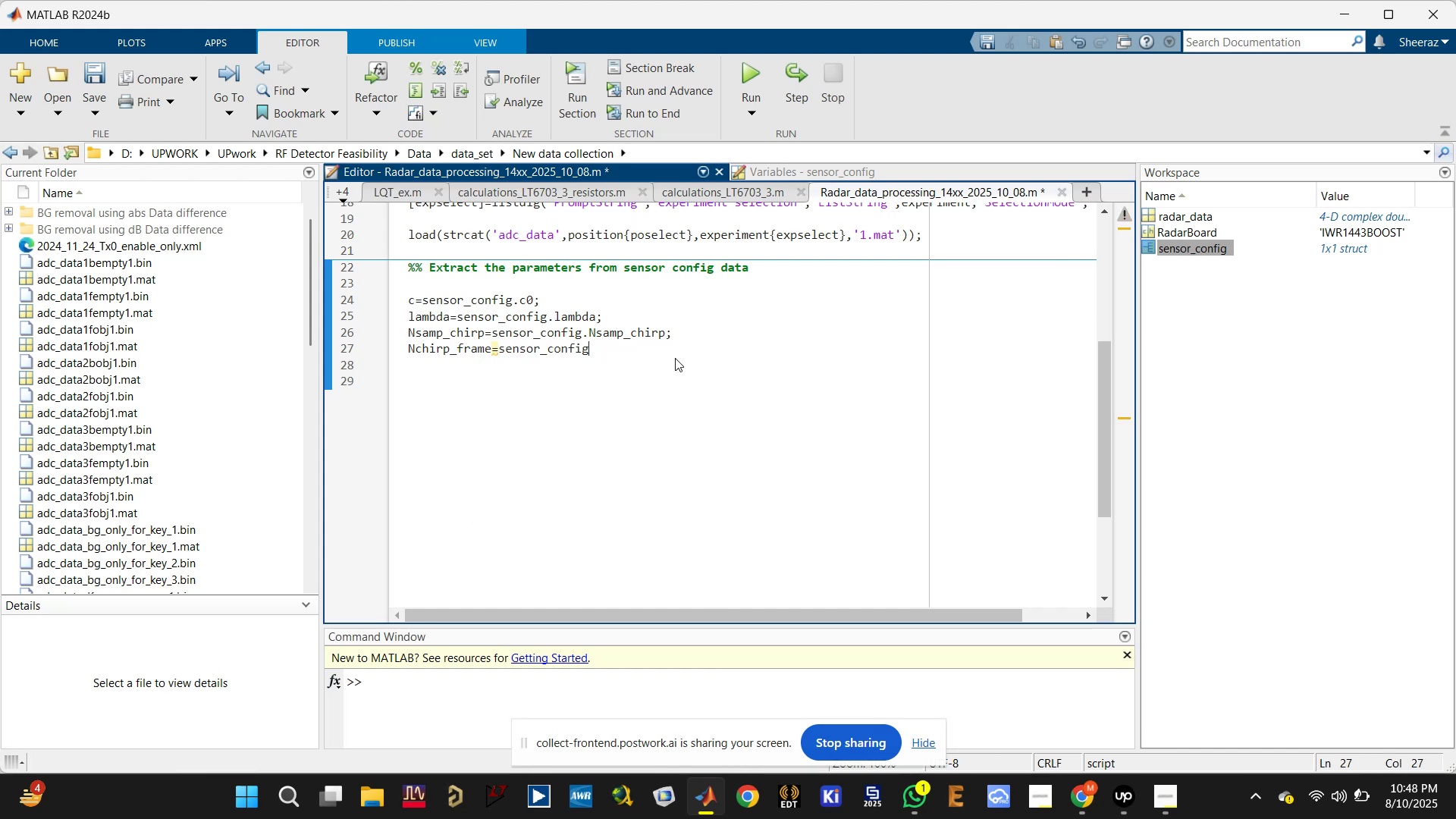 
type(.Nch)
 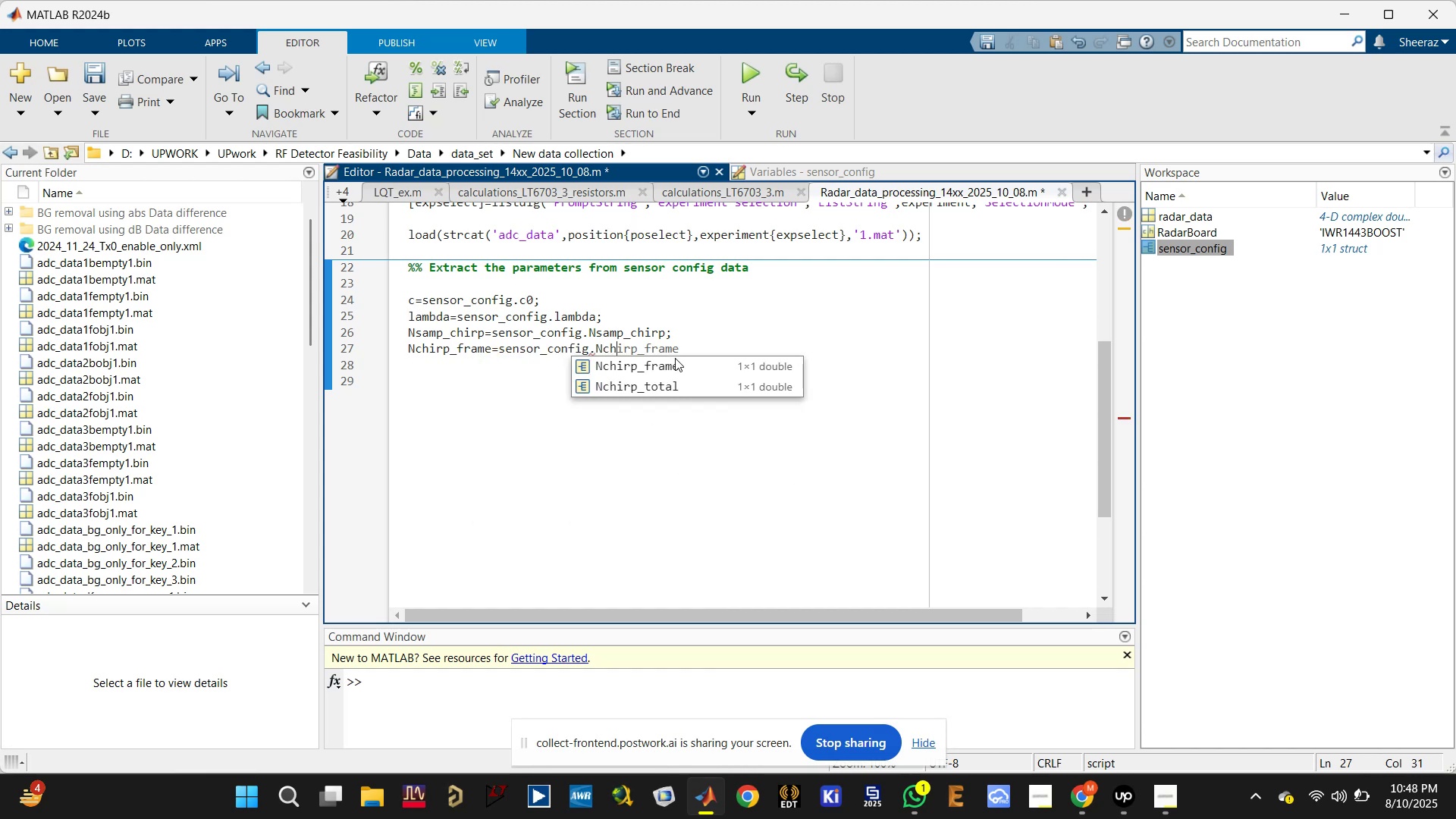 
key(ArrowDown)
 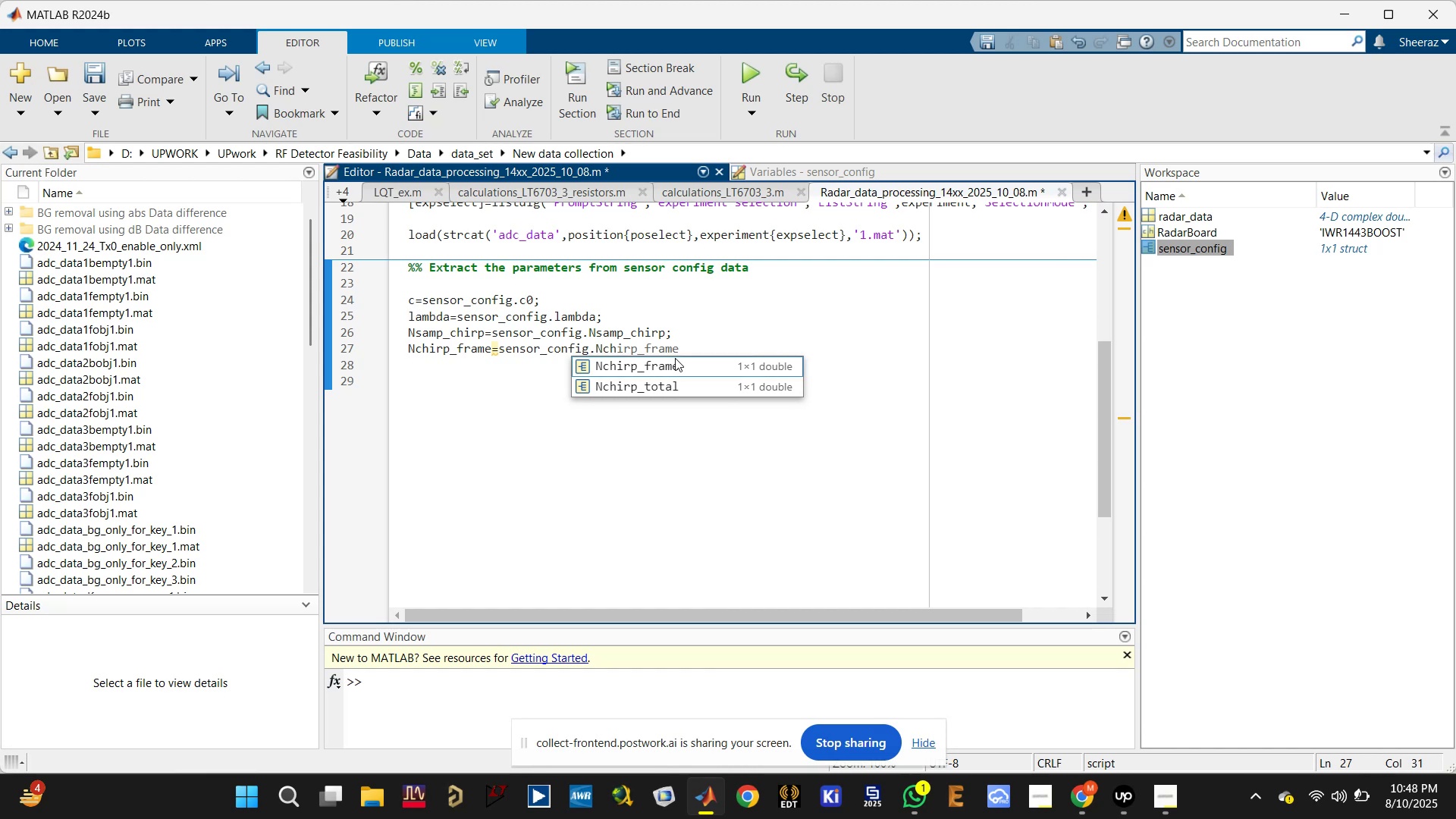 
key(Enter)
 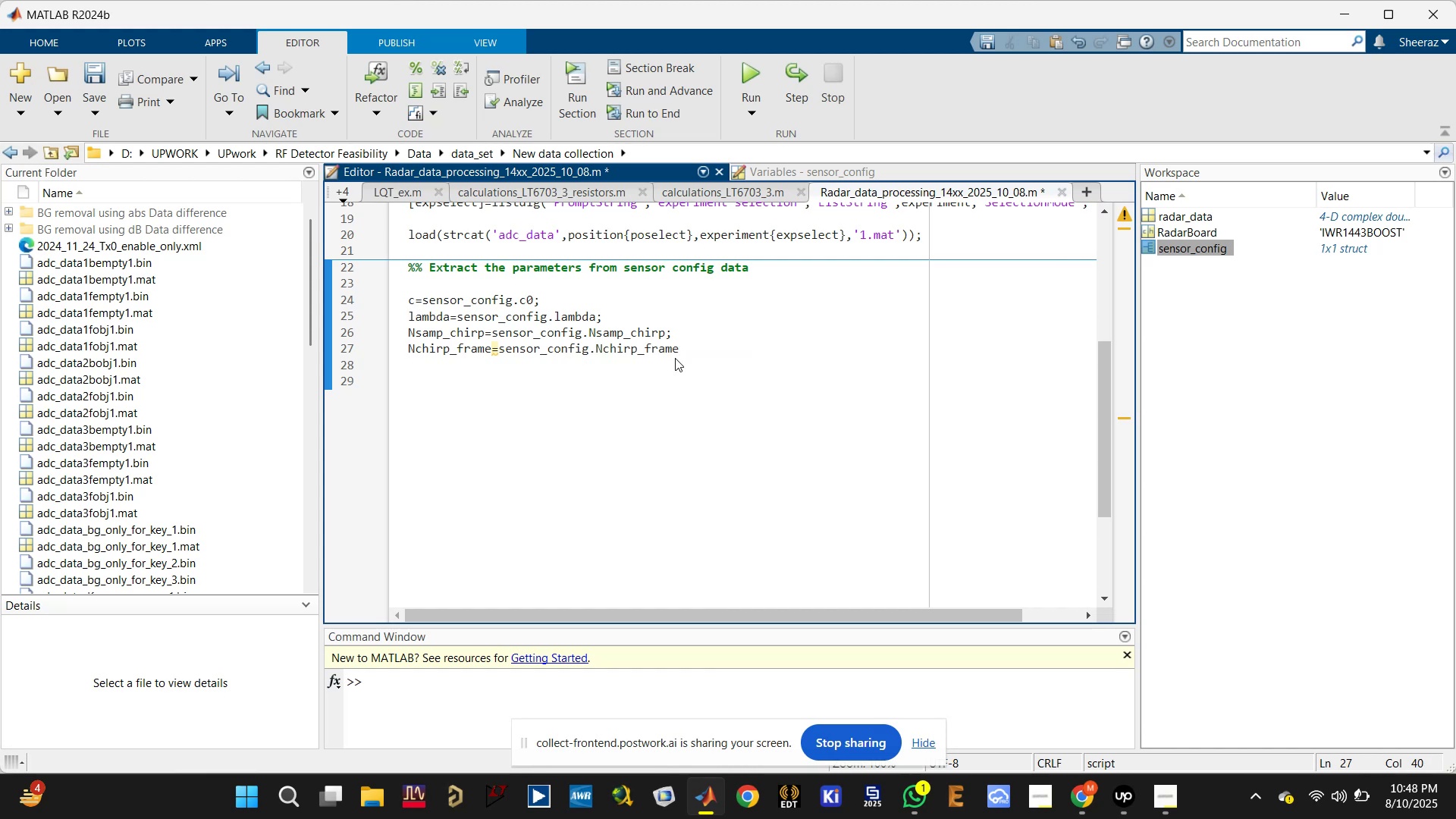 
key(Semicolon)
 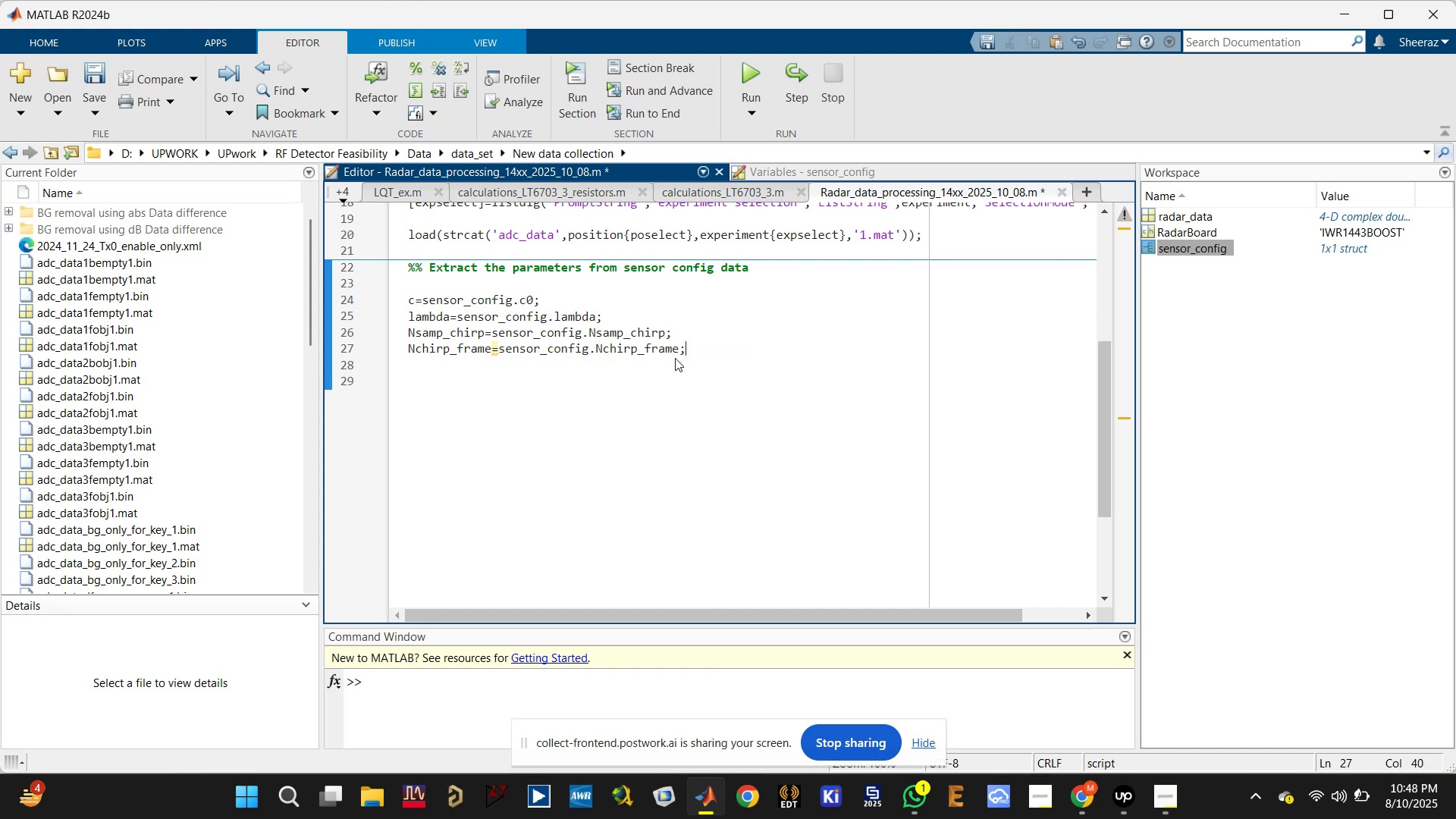 
key(Enter)
 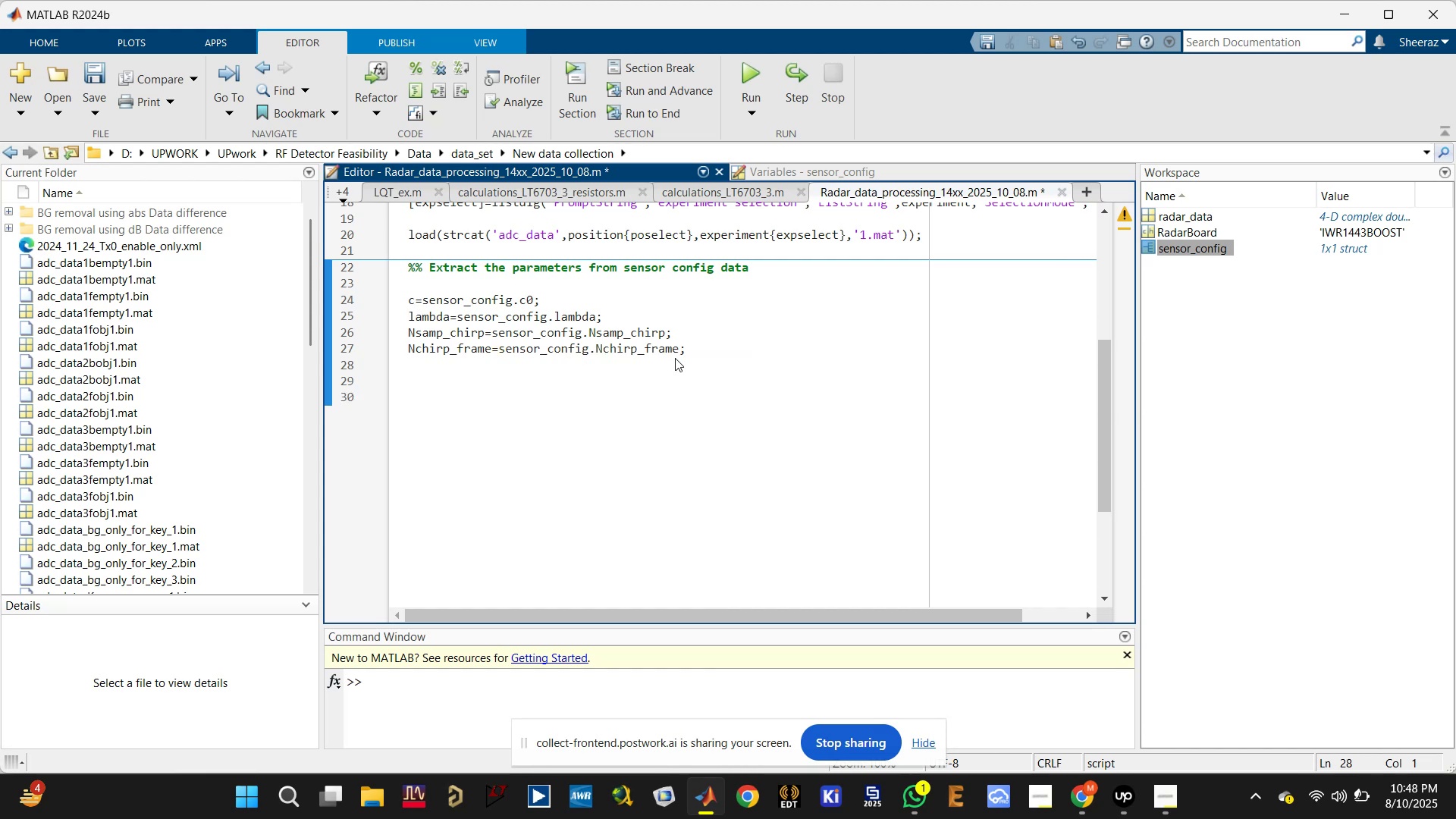 
type(Slope=)
 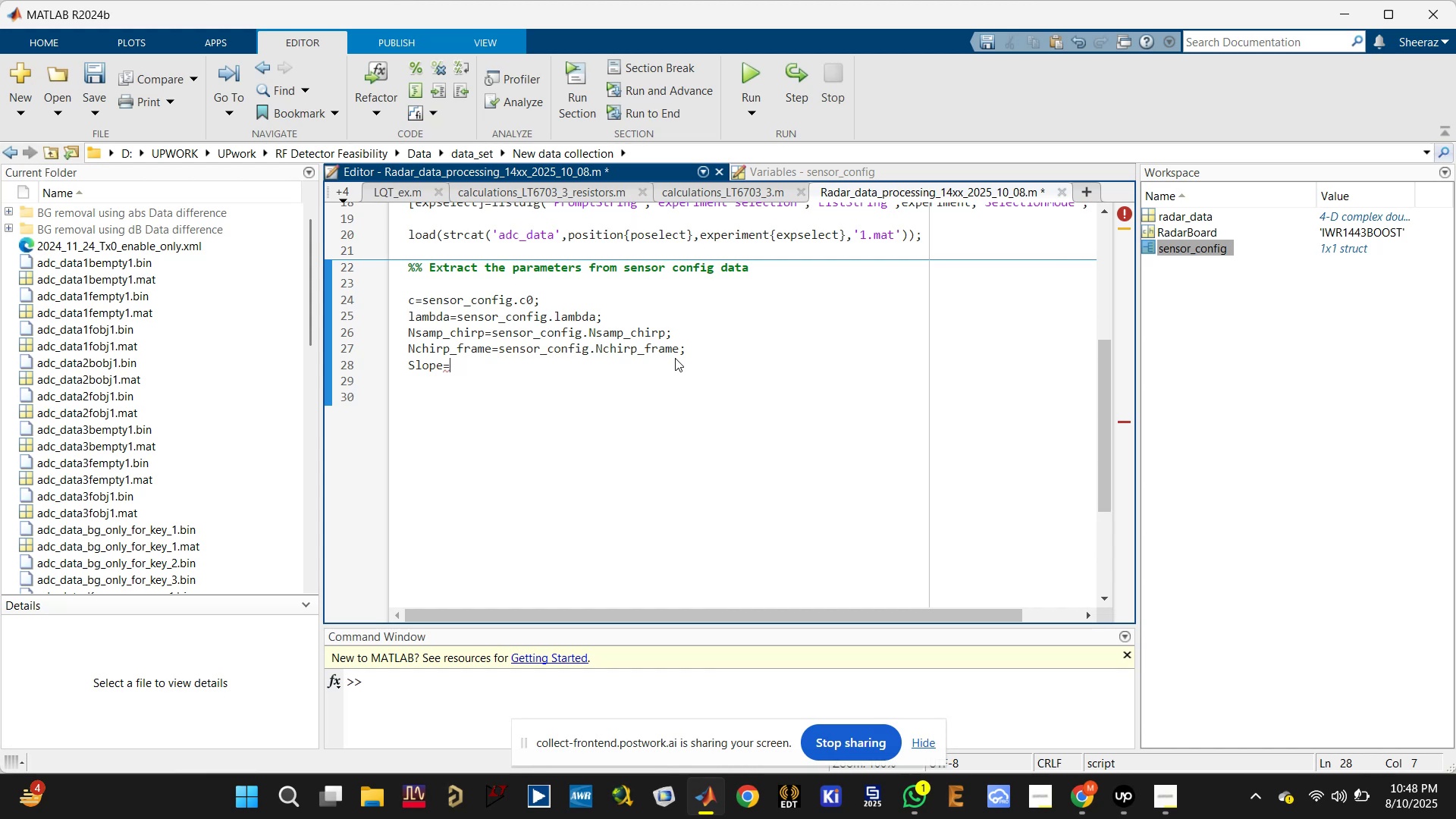 
wait(10.22)
 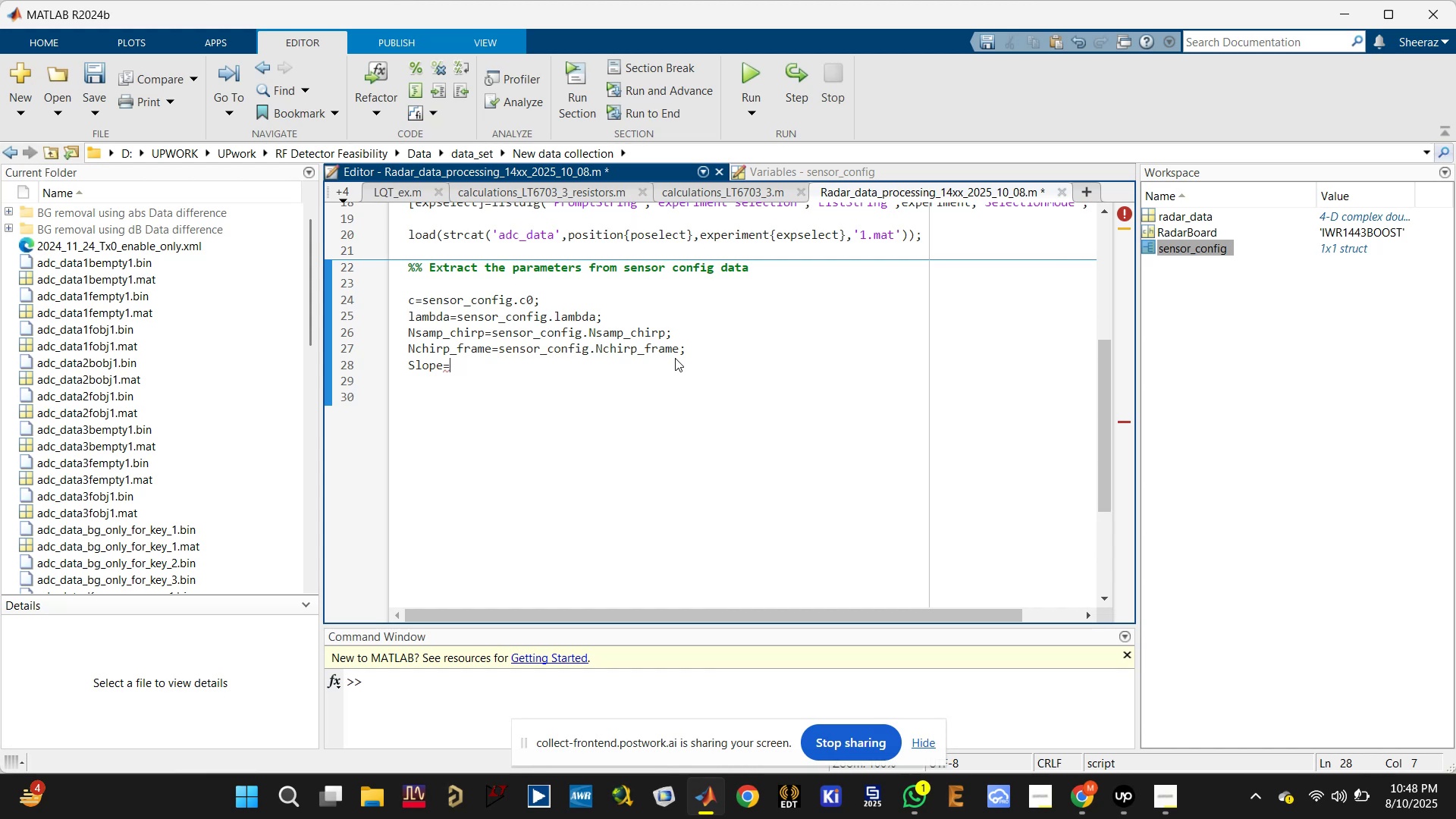 
type(sens)
 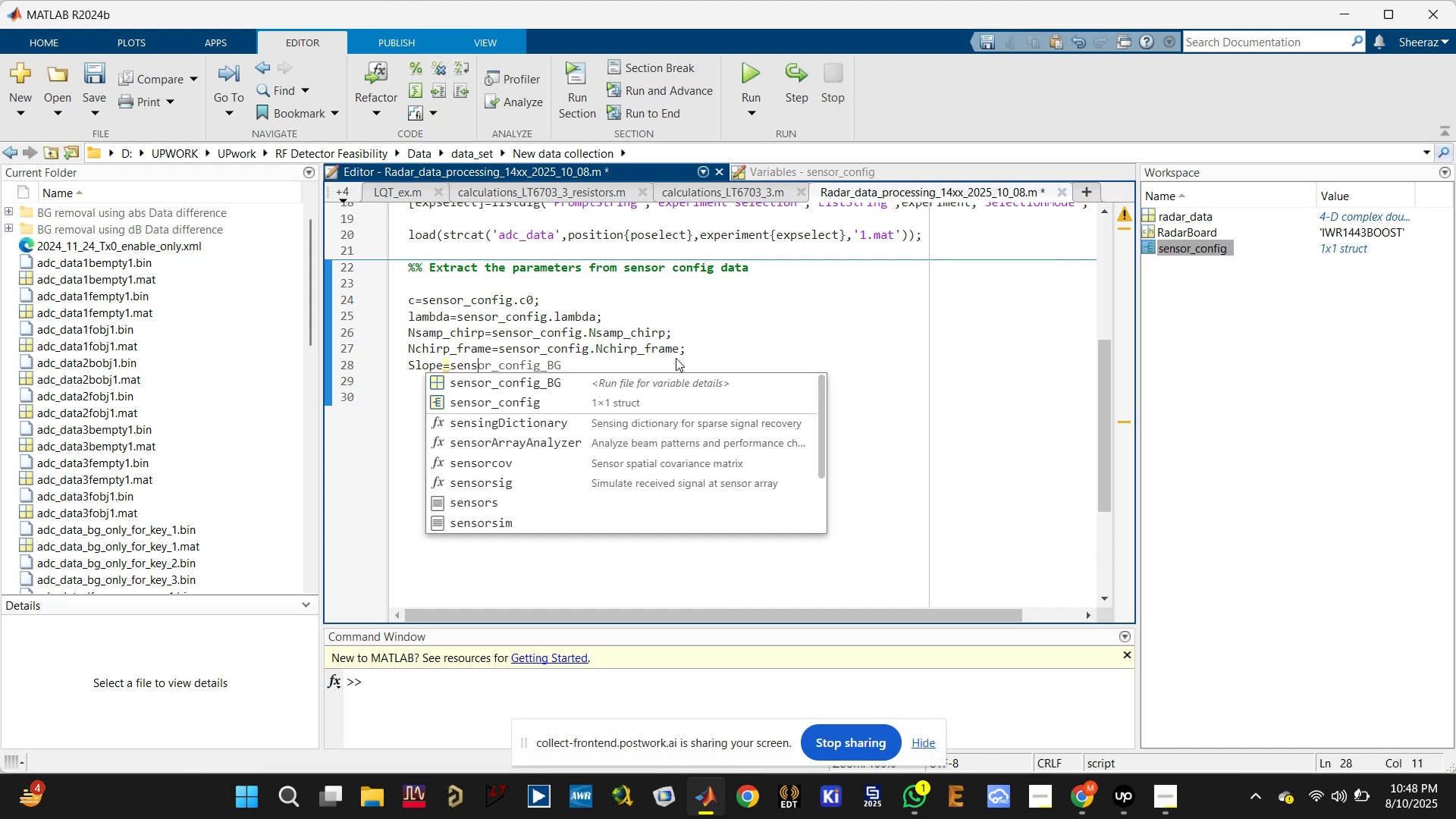 
key(ArrowDown)
 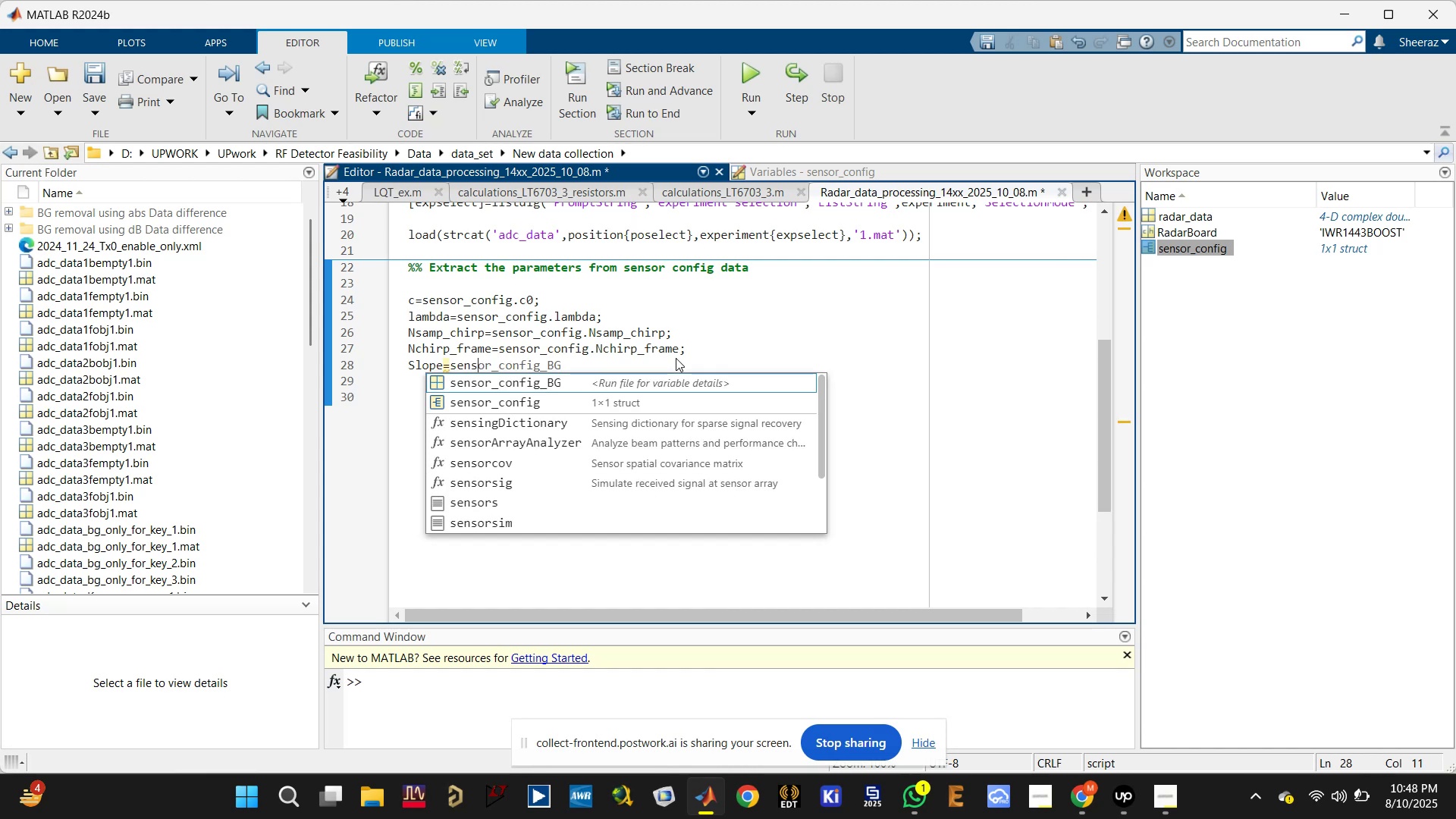 
key(ArrowDown)
 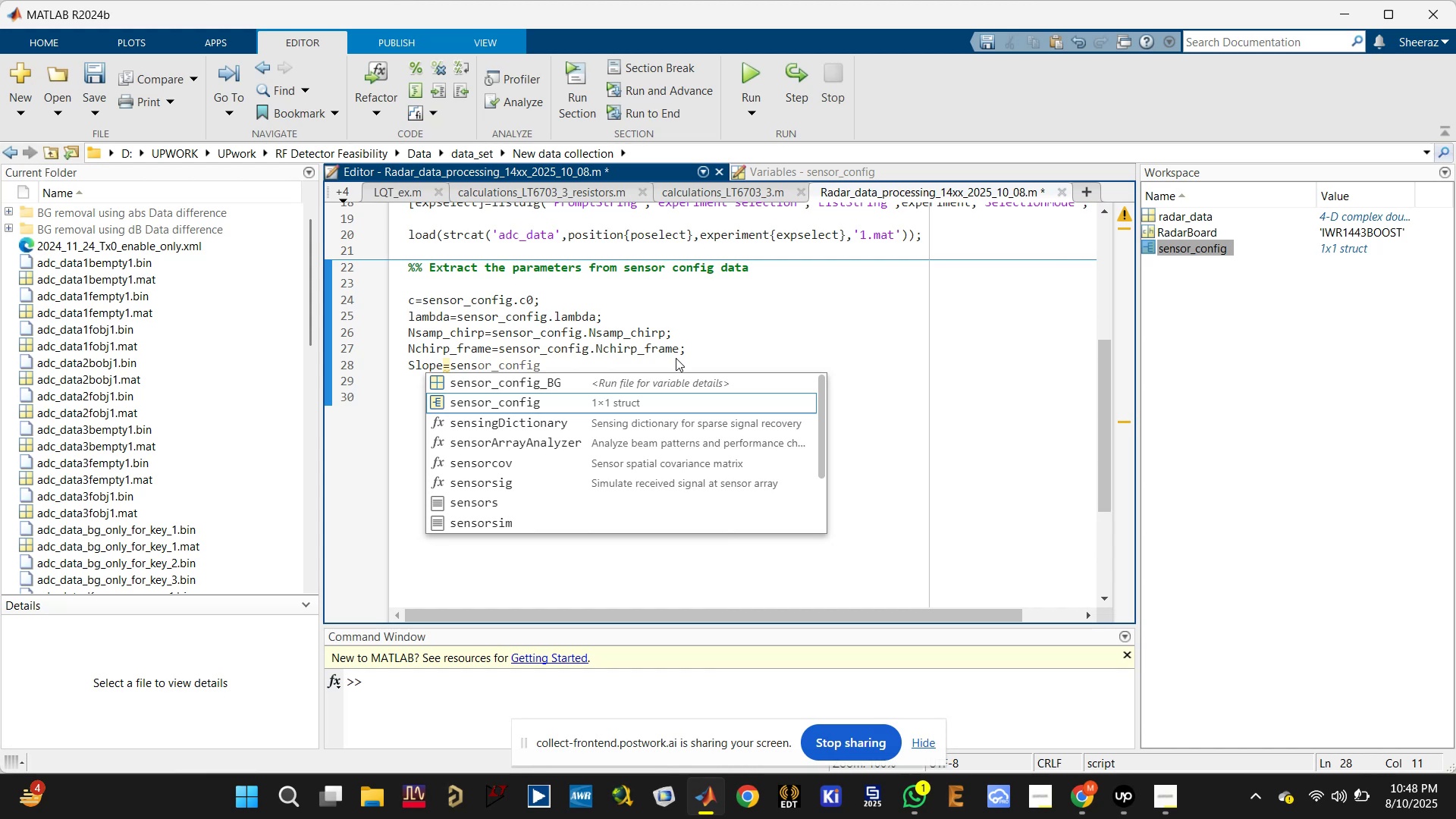 
key(Enter)
 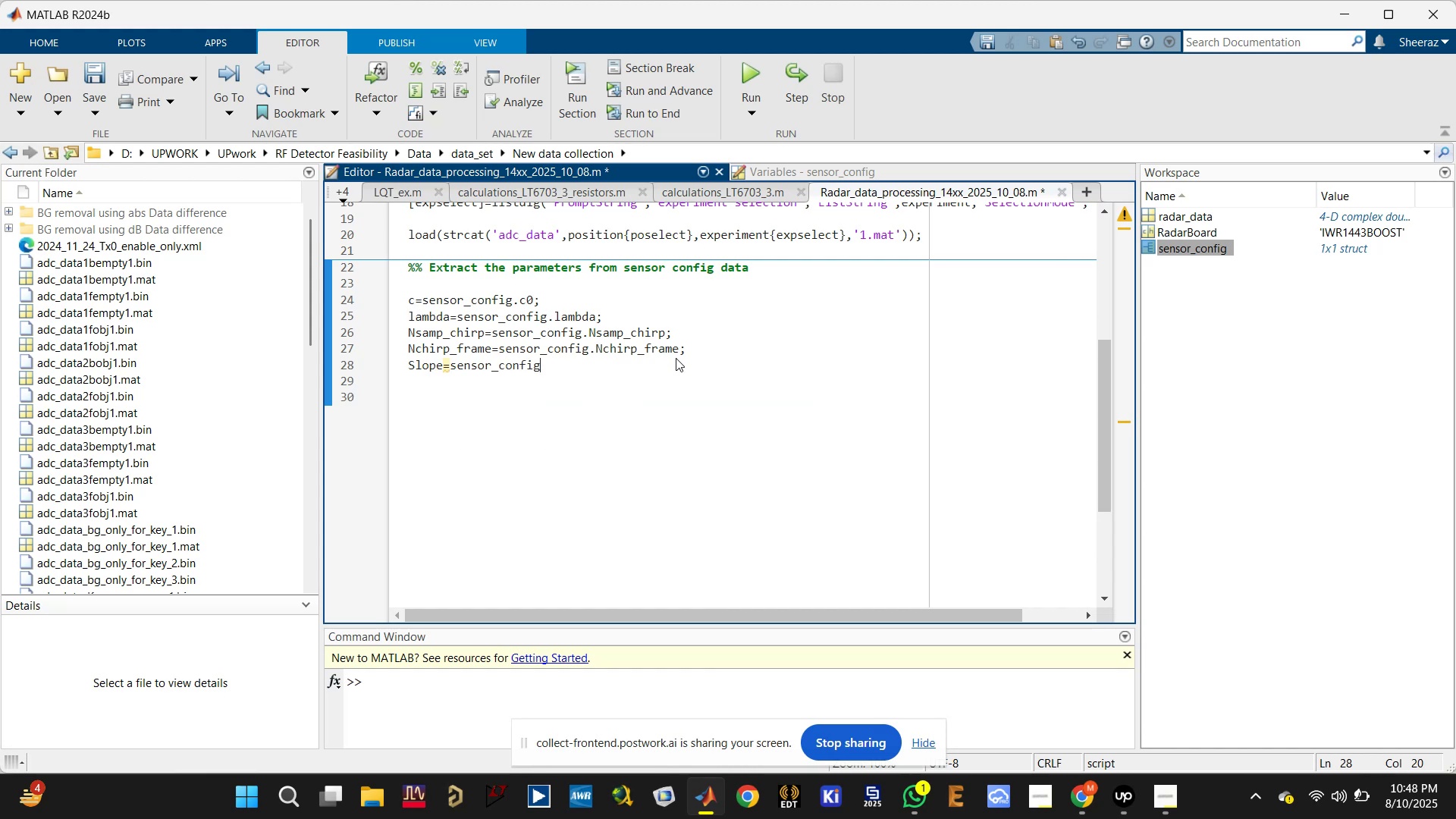 
key(Period)
 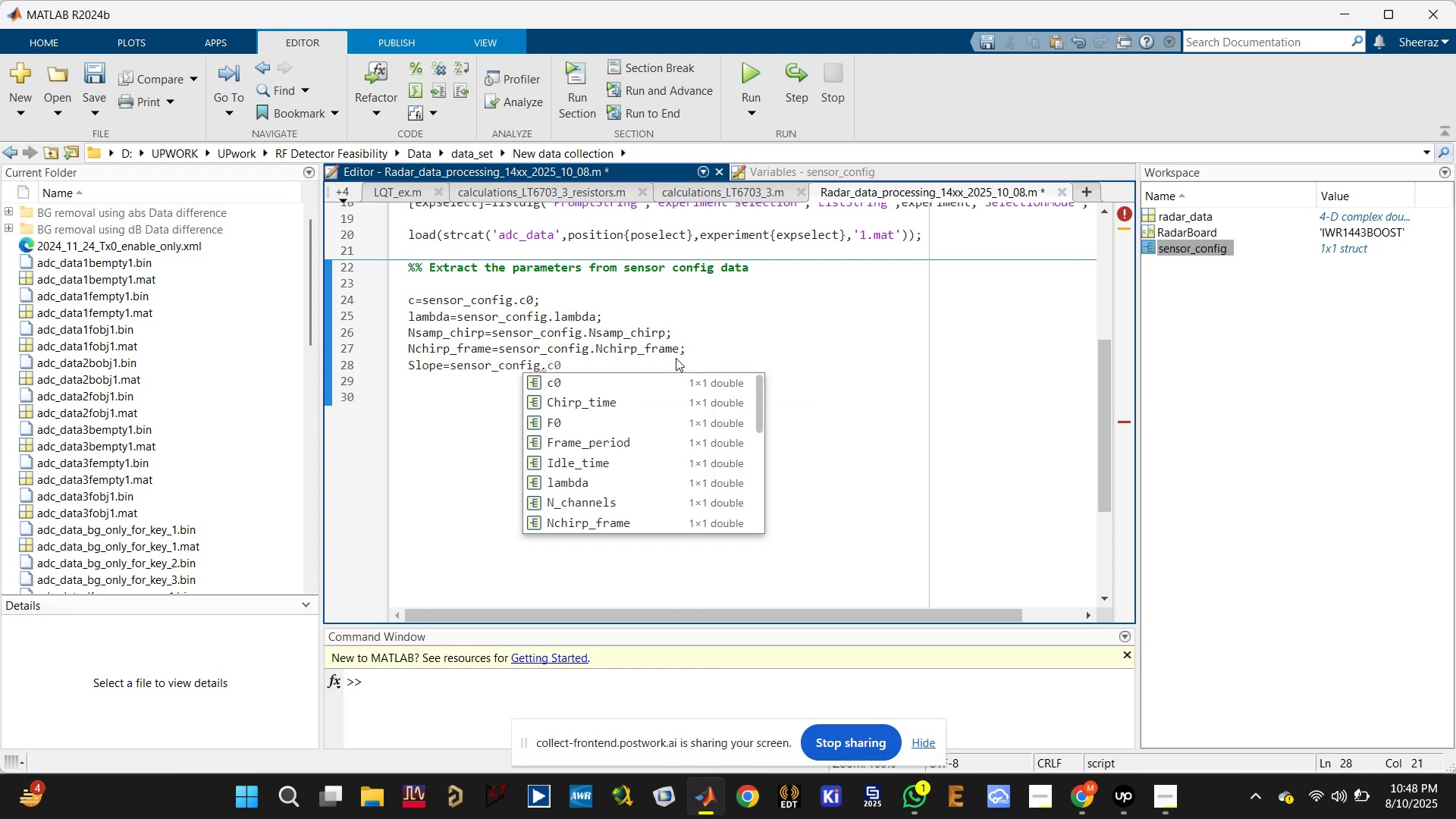 
wait(5.48)
 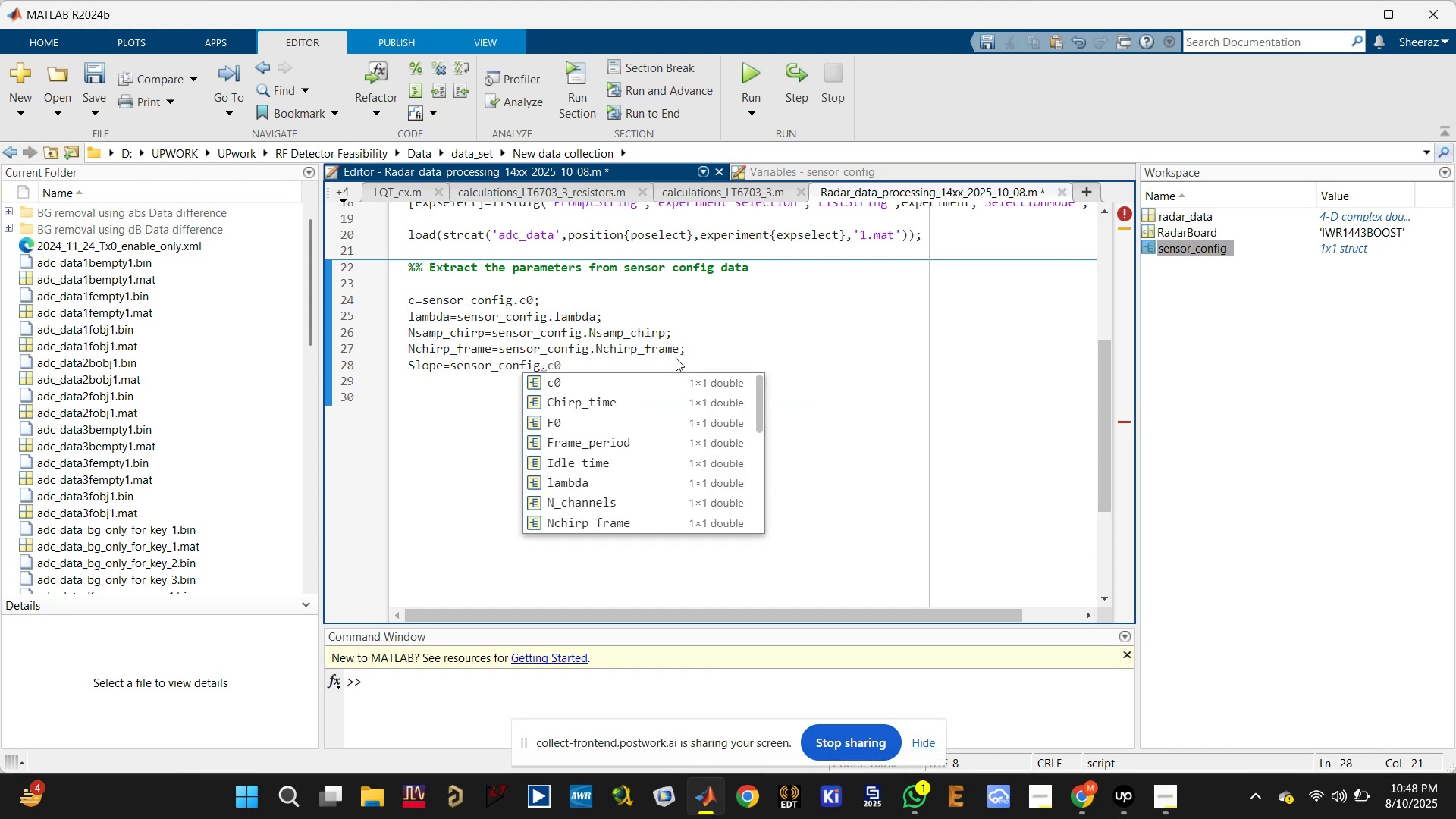 
key(Shift+ShiftLeft)
 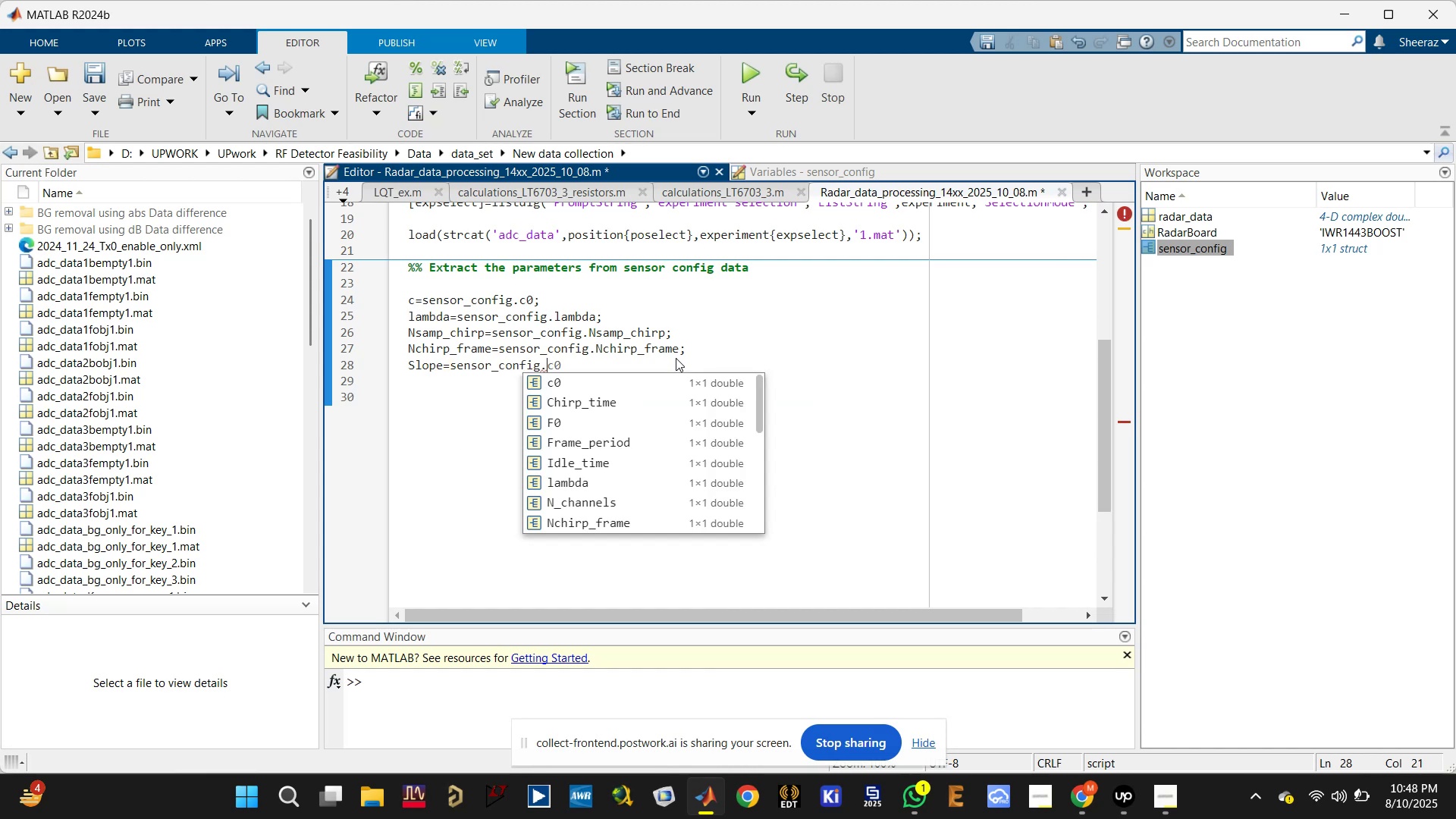 
key(Shift+S)
 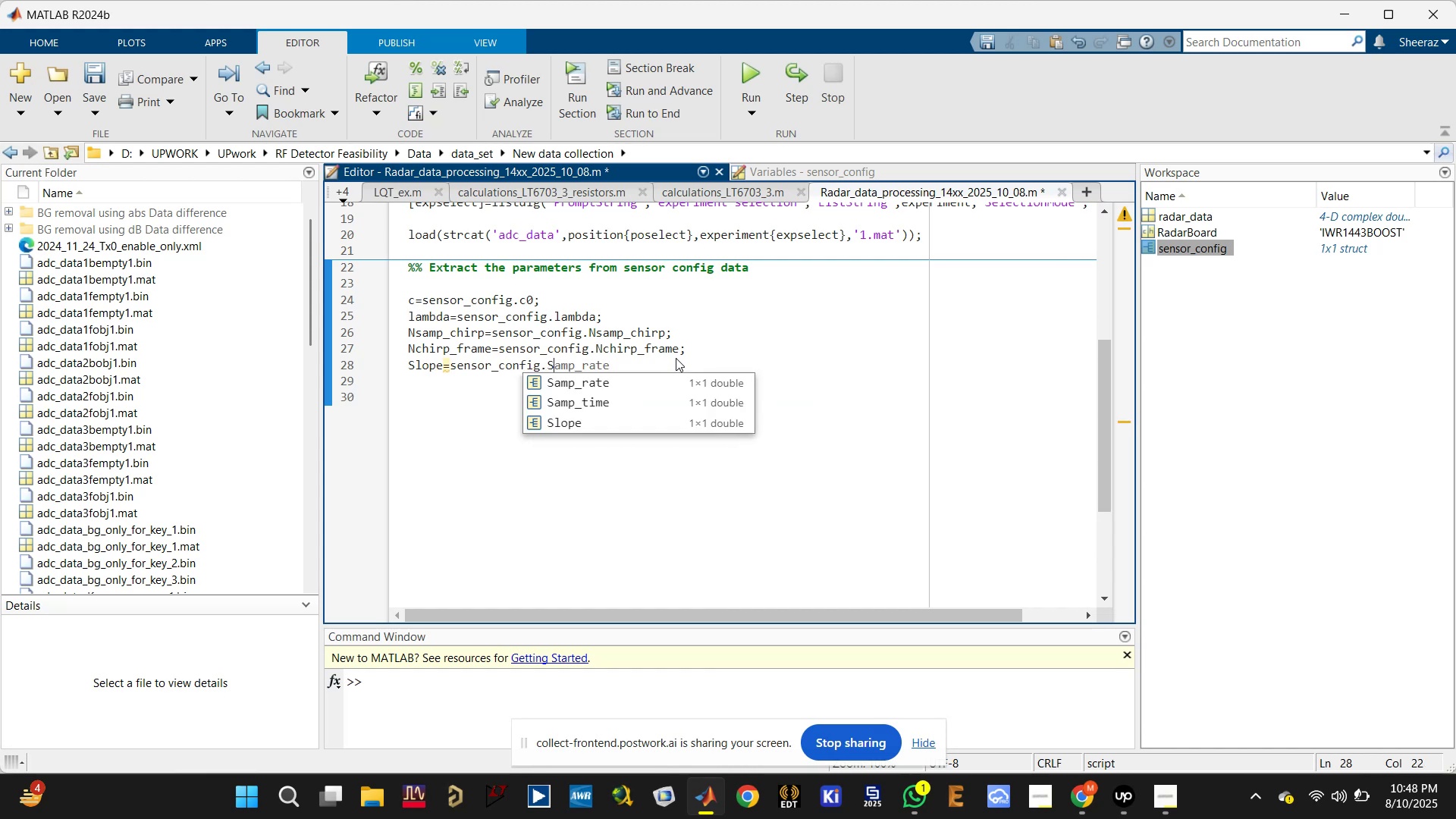 
key(ArrowDown)
 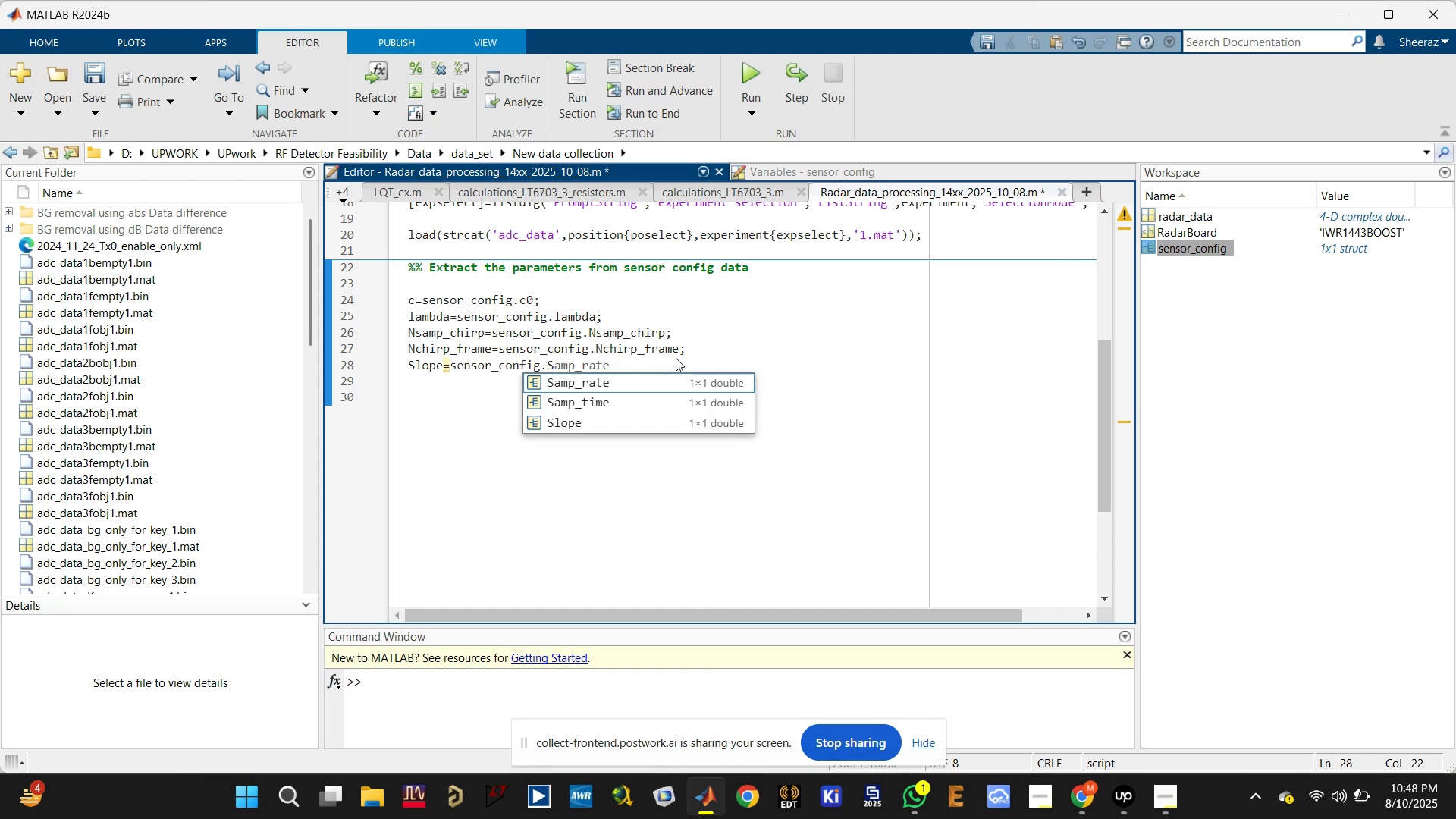 
key(ArrowDown)
 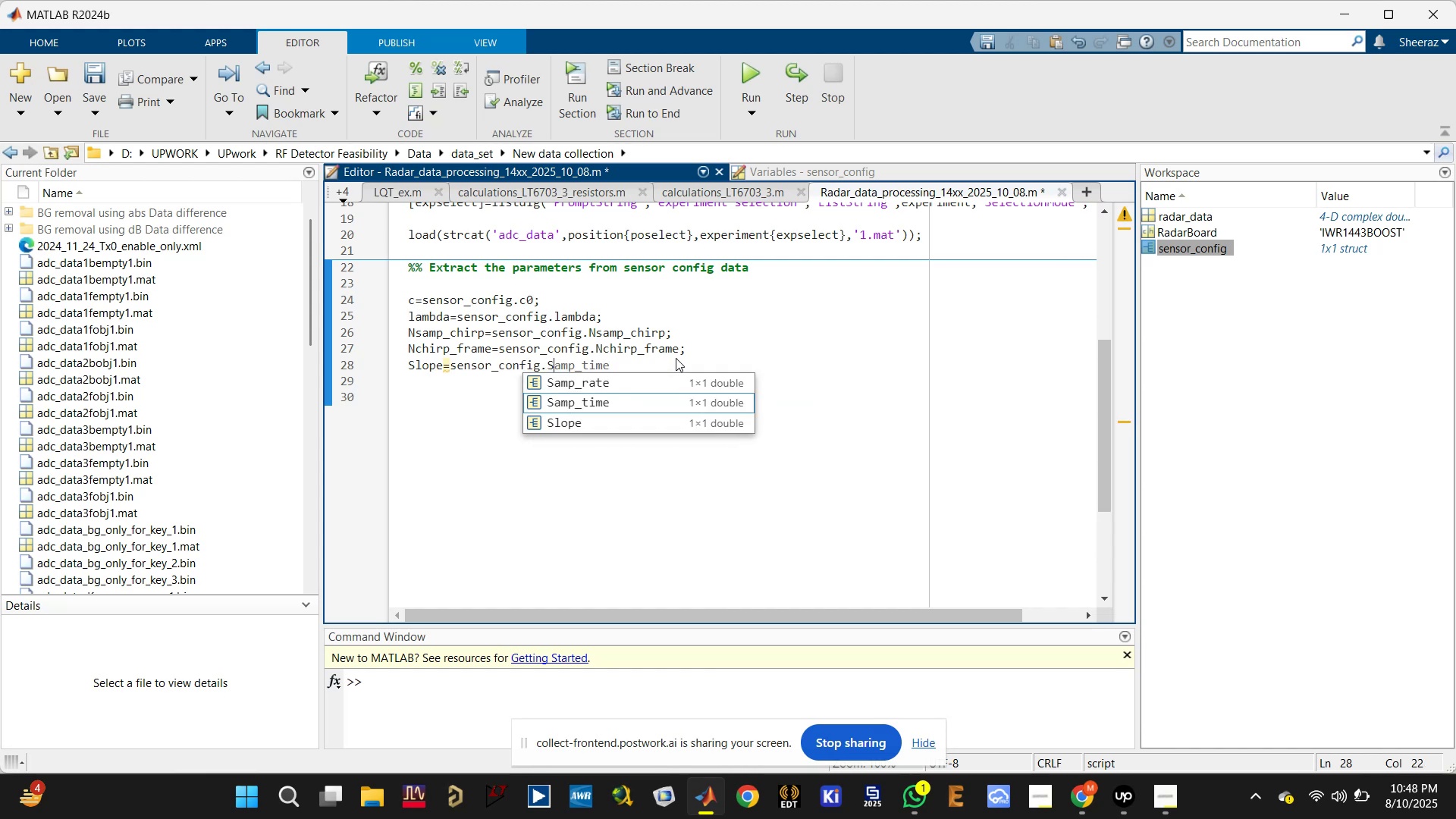 
key(ArrowDown)
 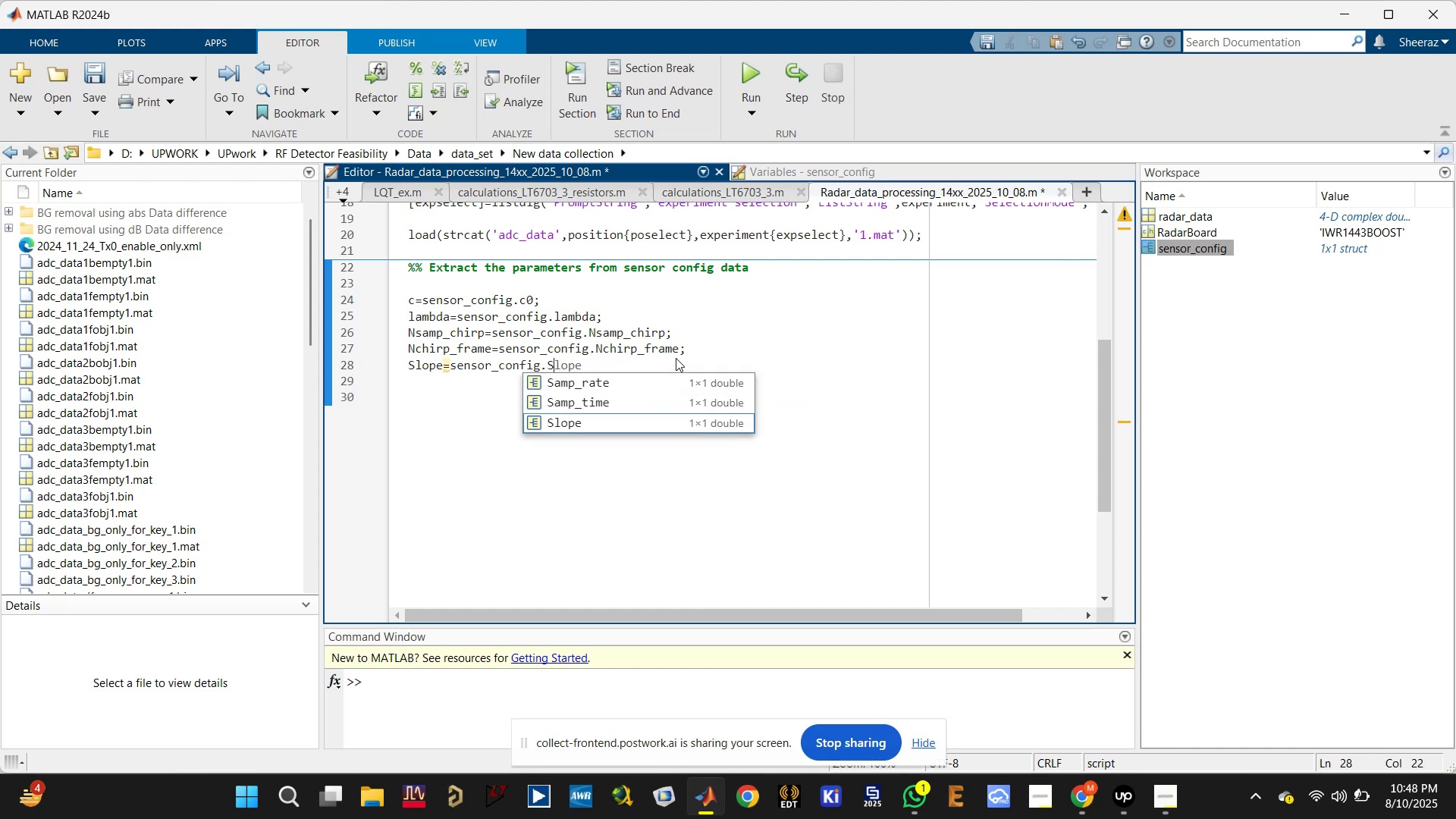 
key(Enter)
 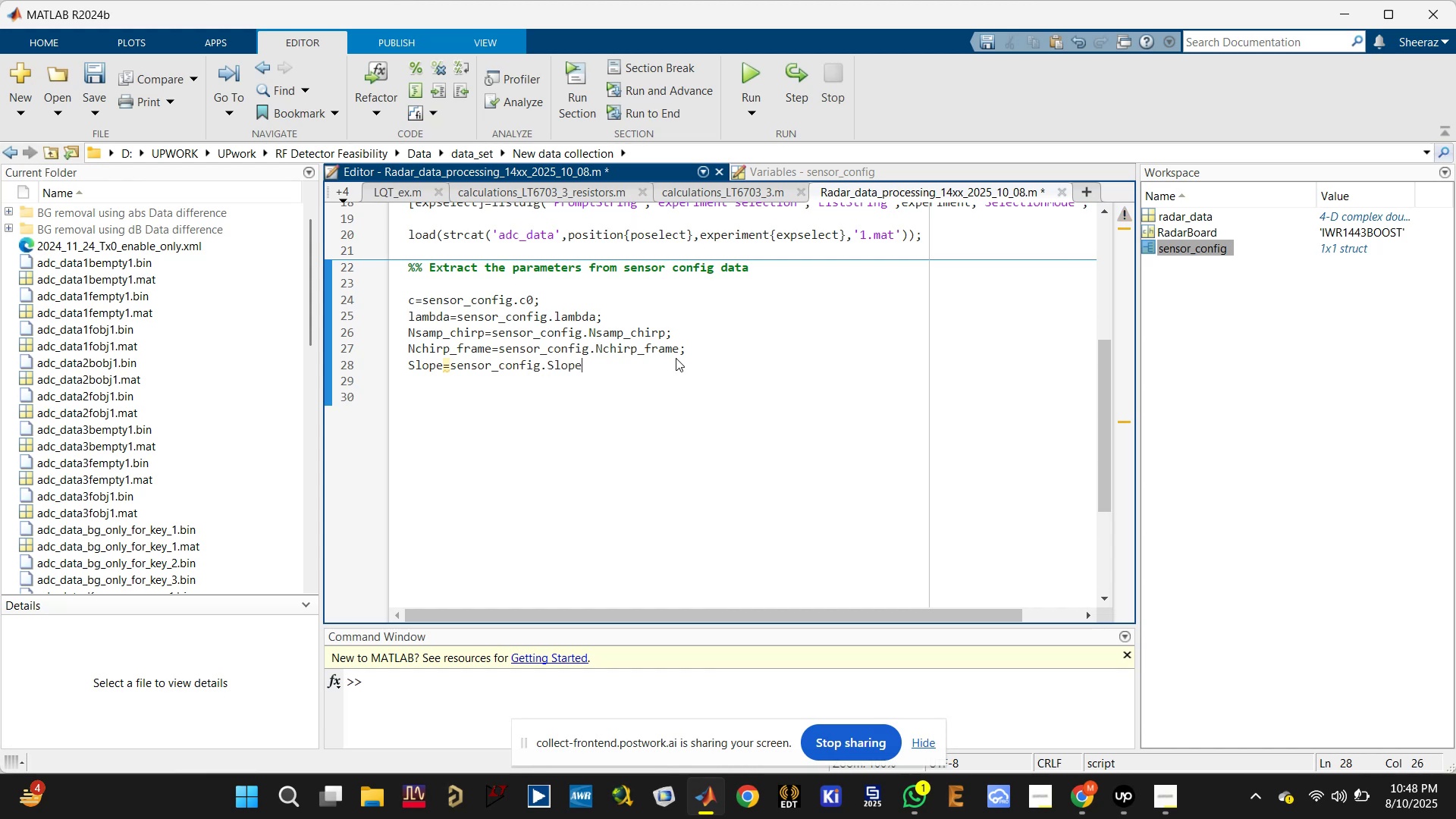 
key(Semicolon)
 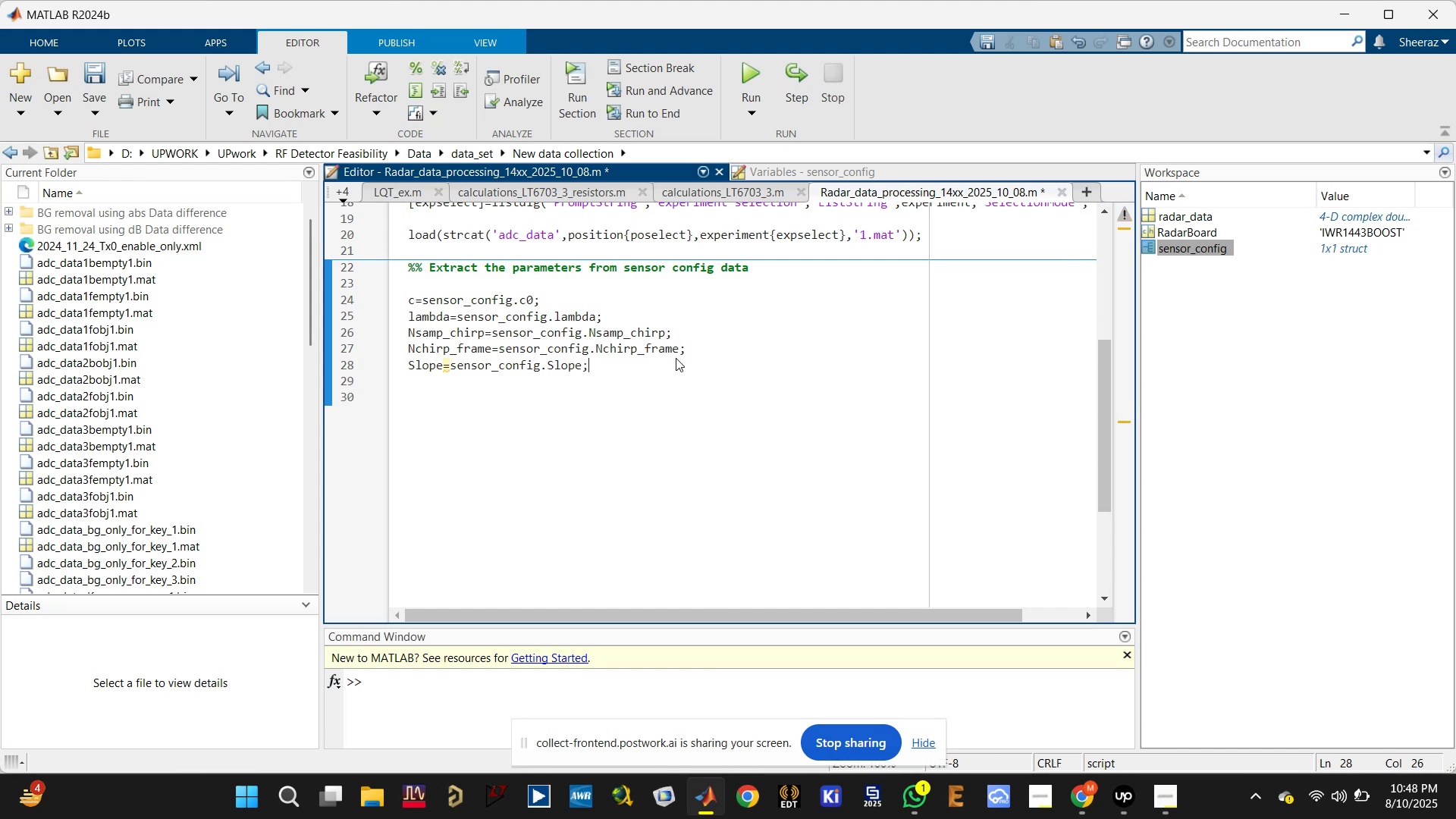 
key(Enter)
 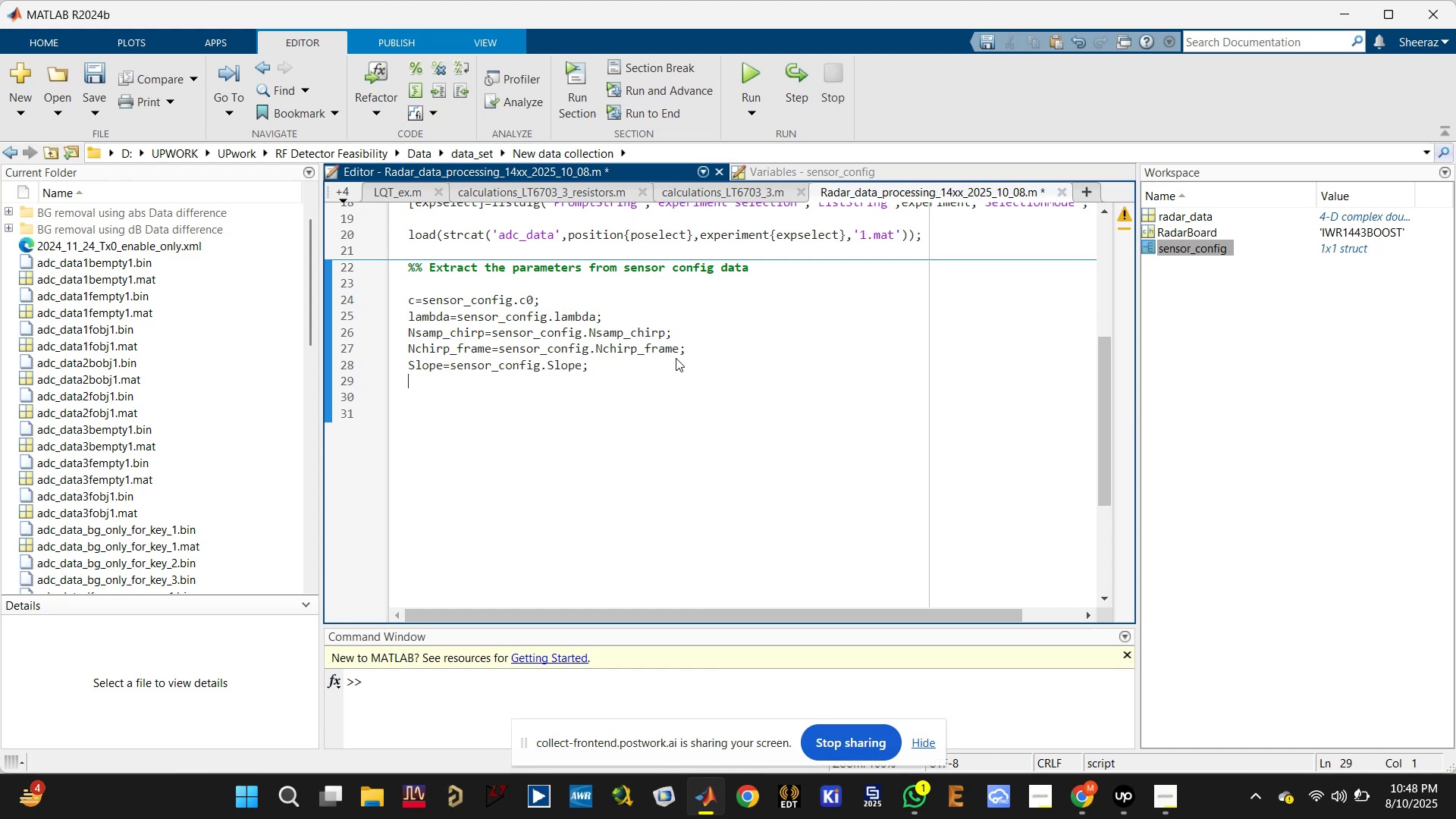 
type(fs=)
 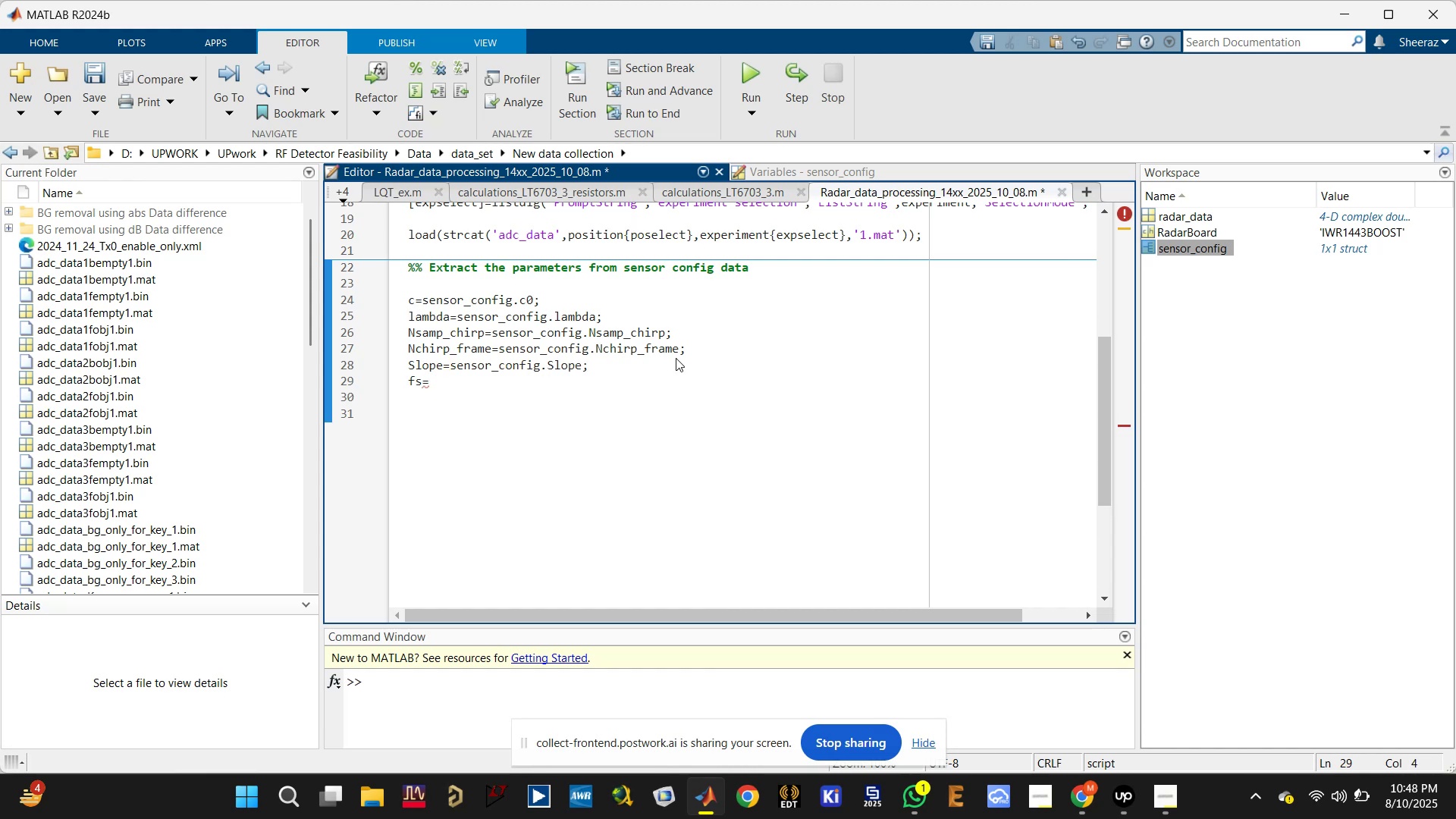 
type(sens)
 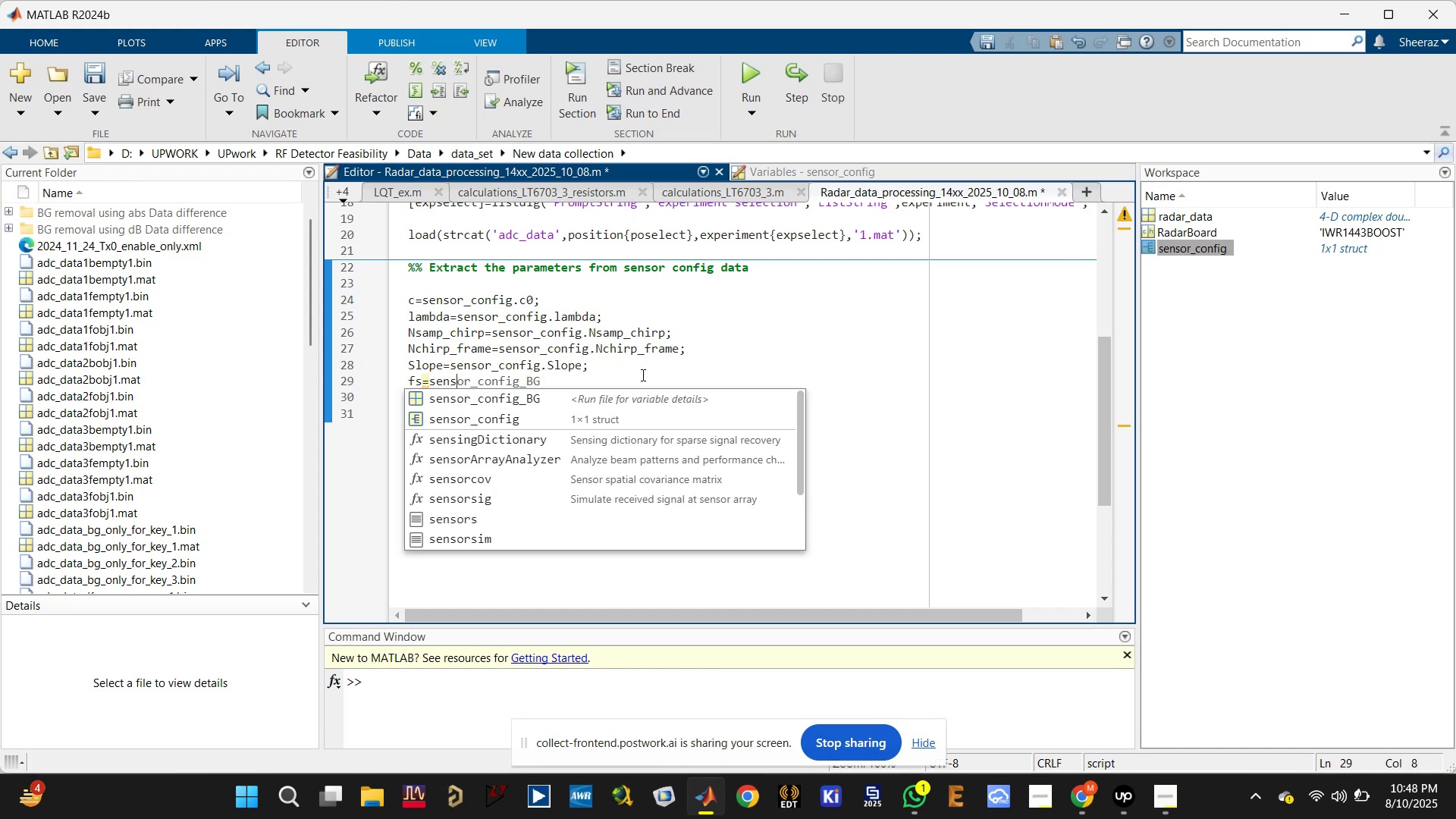 
left_click([604, 419])
 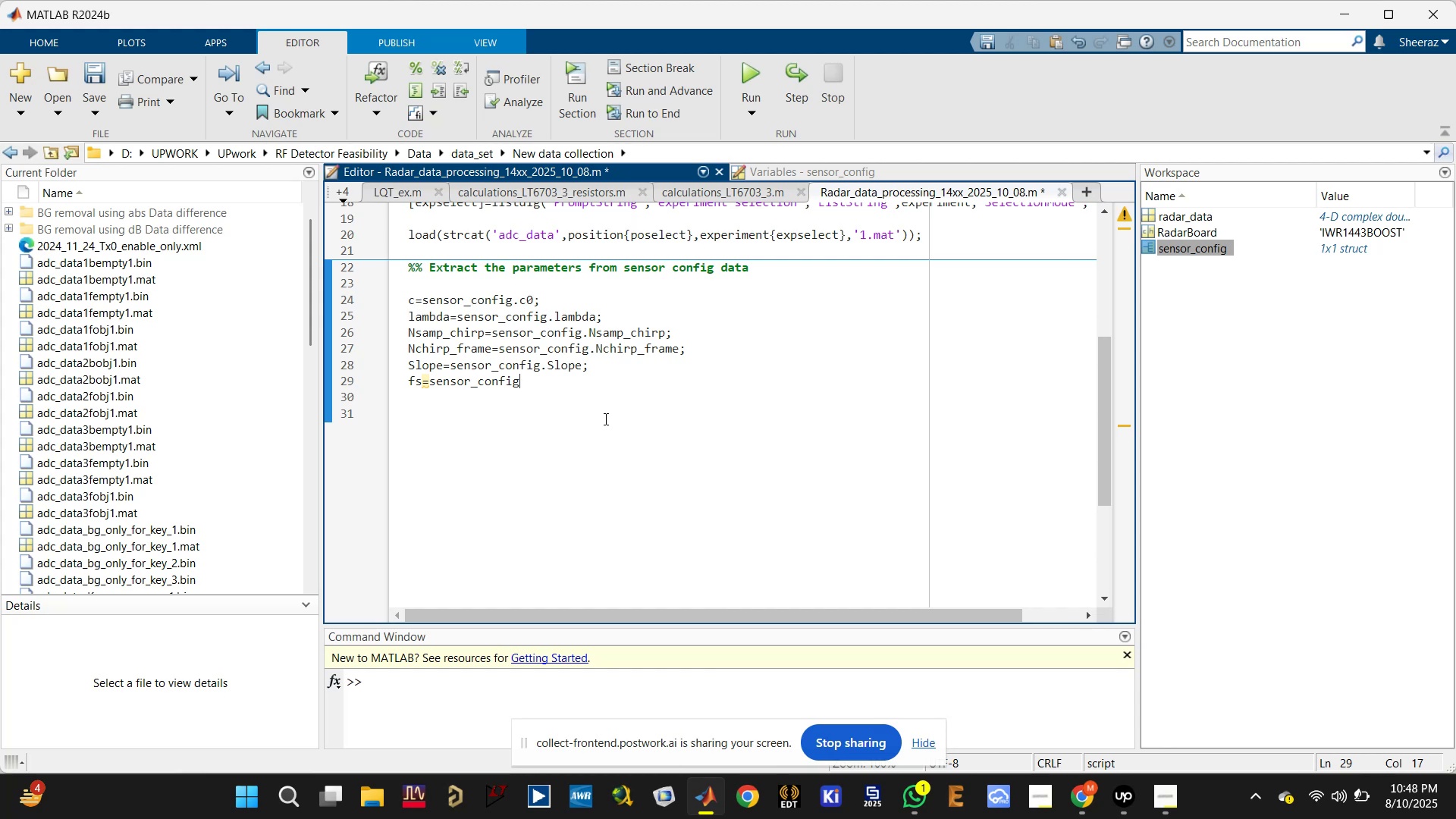 
wait(10.09)
 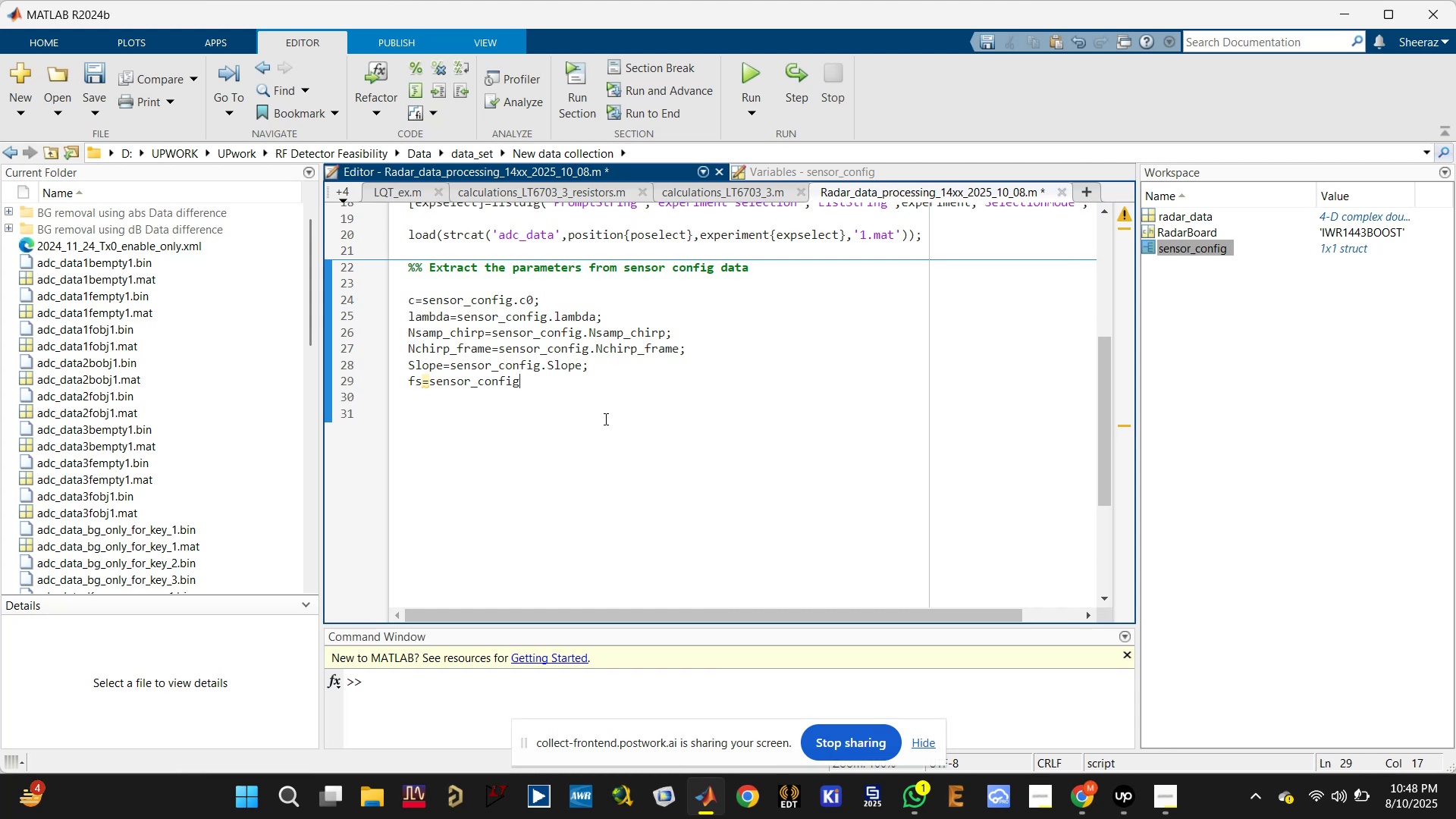 
key(Period)
 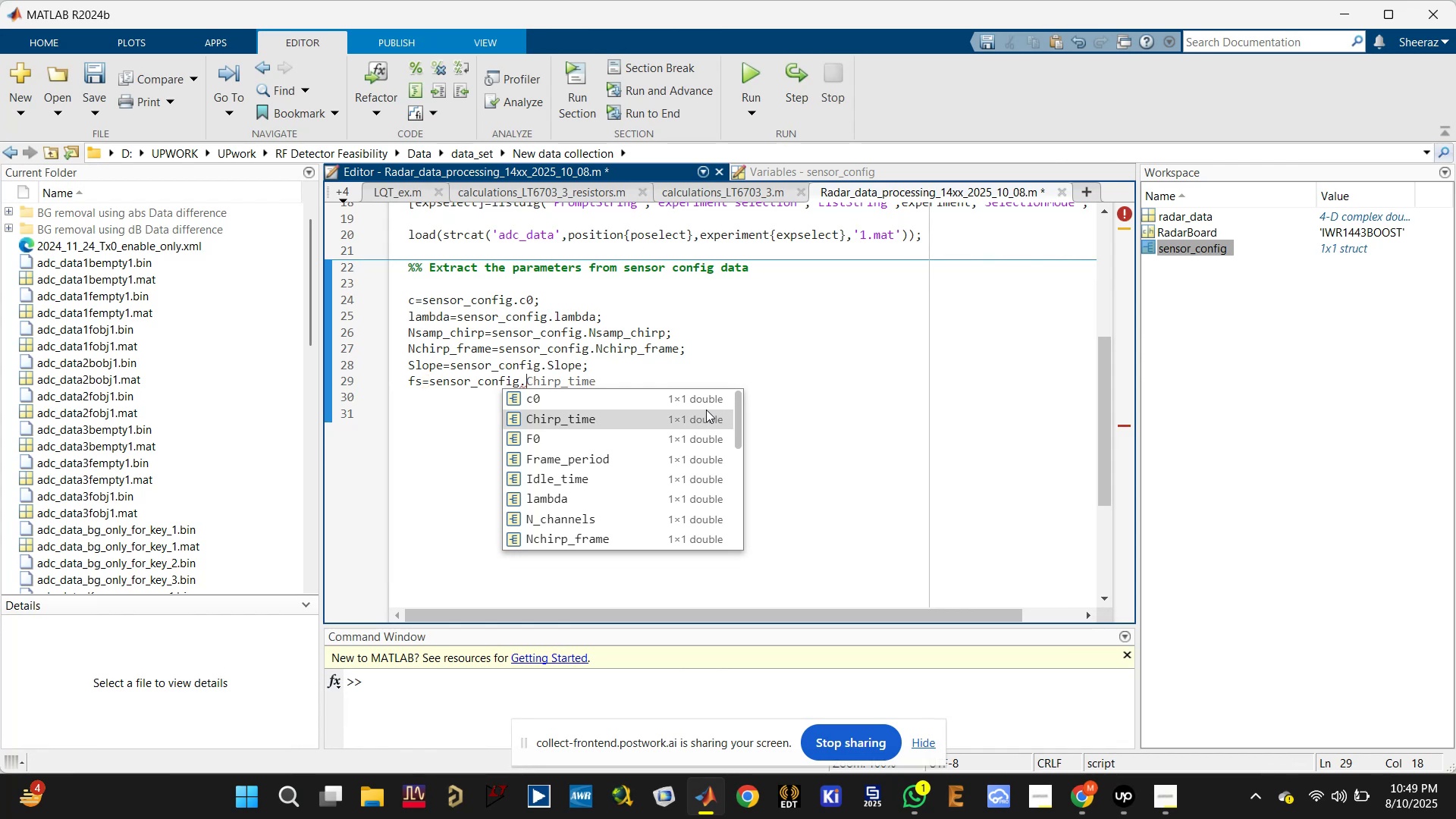 
type(fs)
 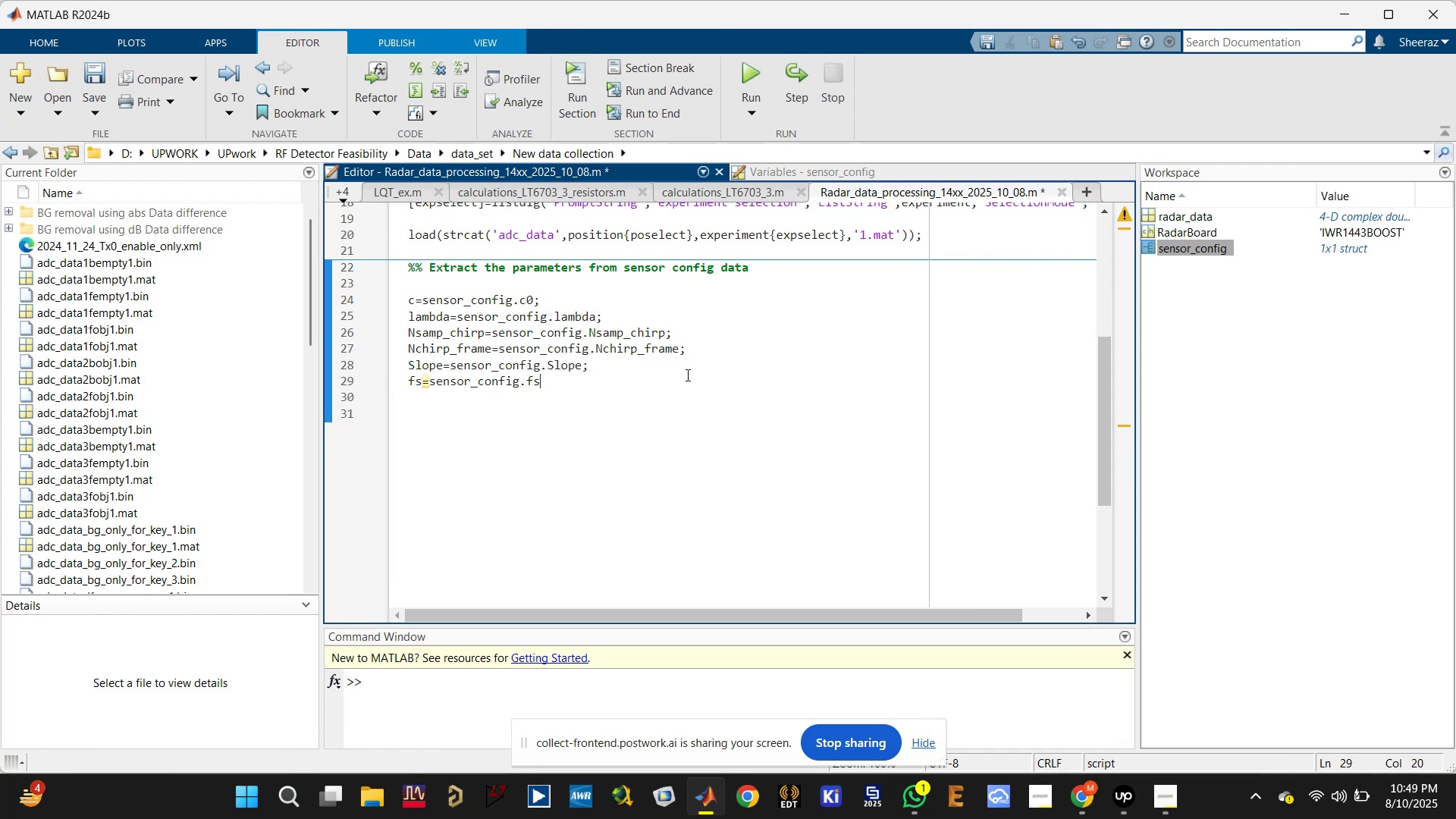 
key(Backspace)
key(Backspace)
type(Sam)
 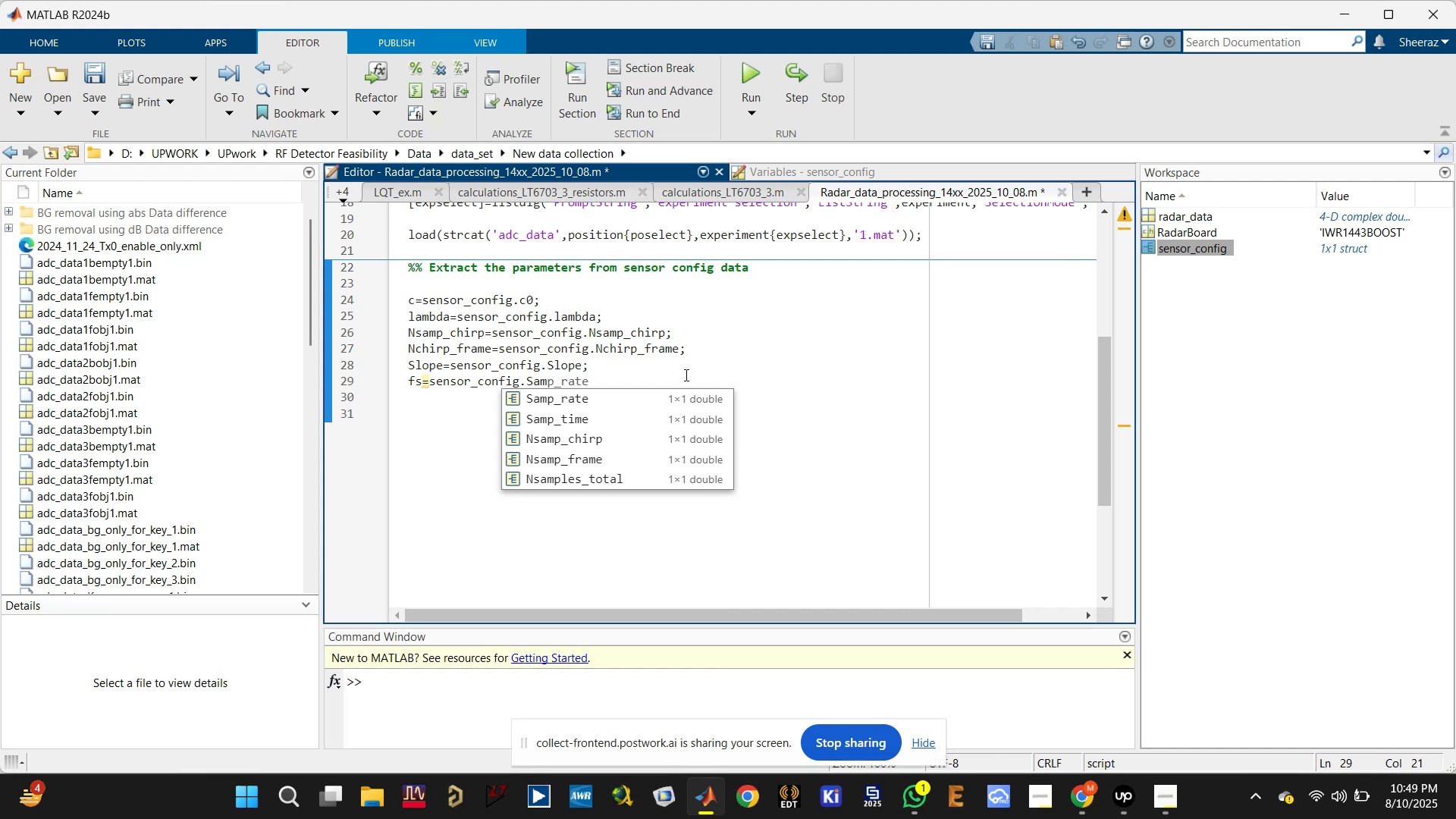 
left_click([644, 391])
 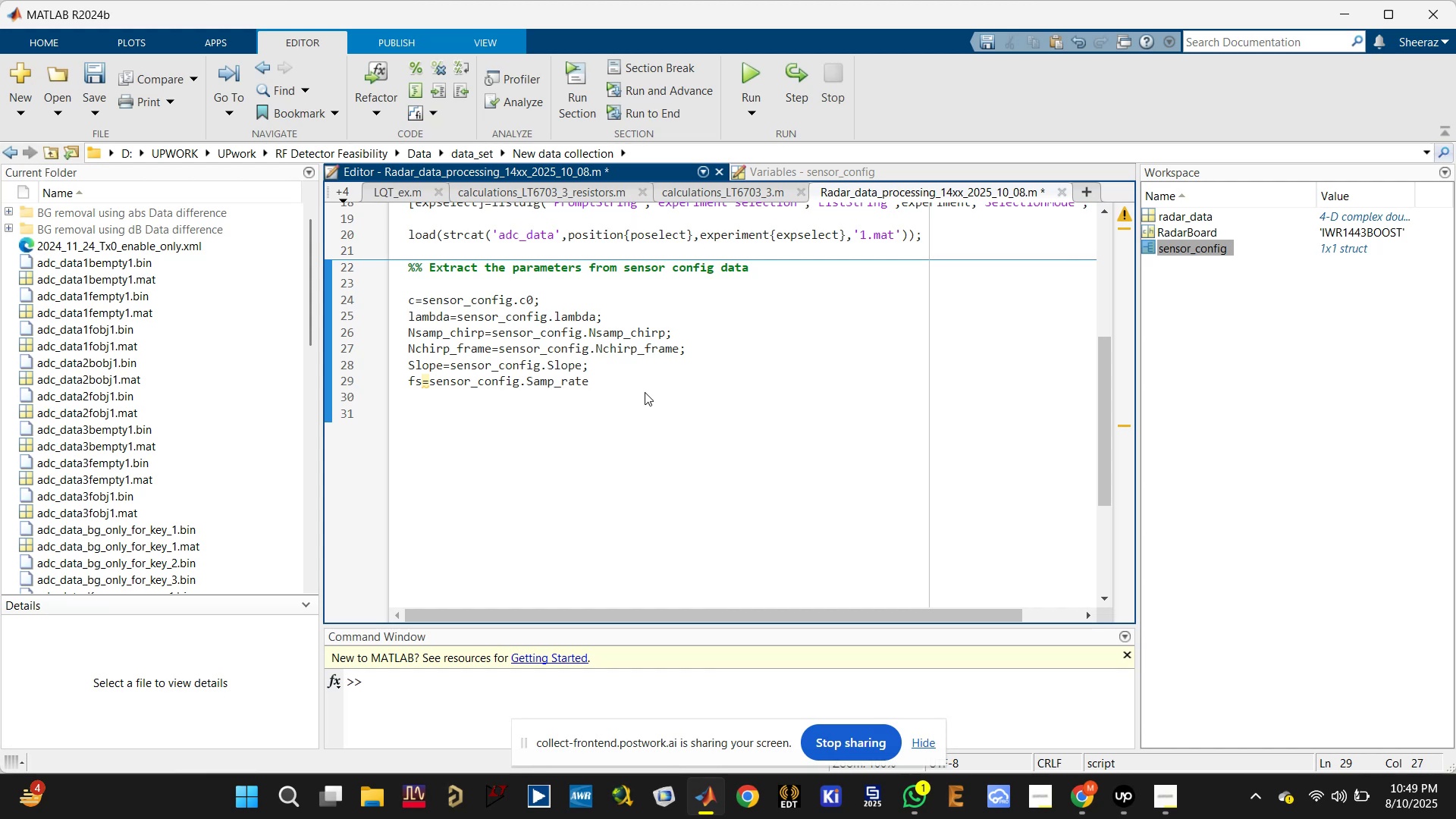 
key(Semicolon)
 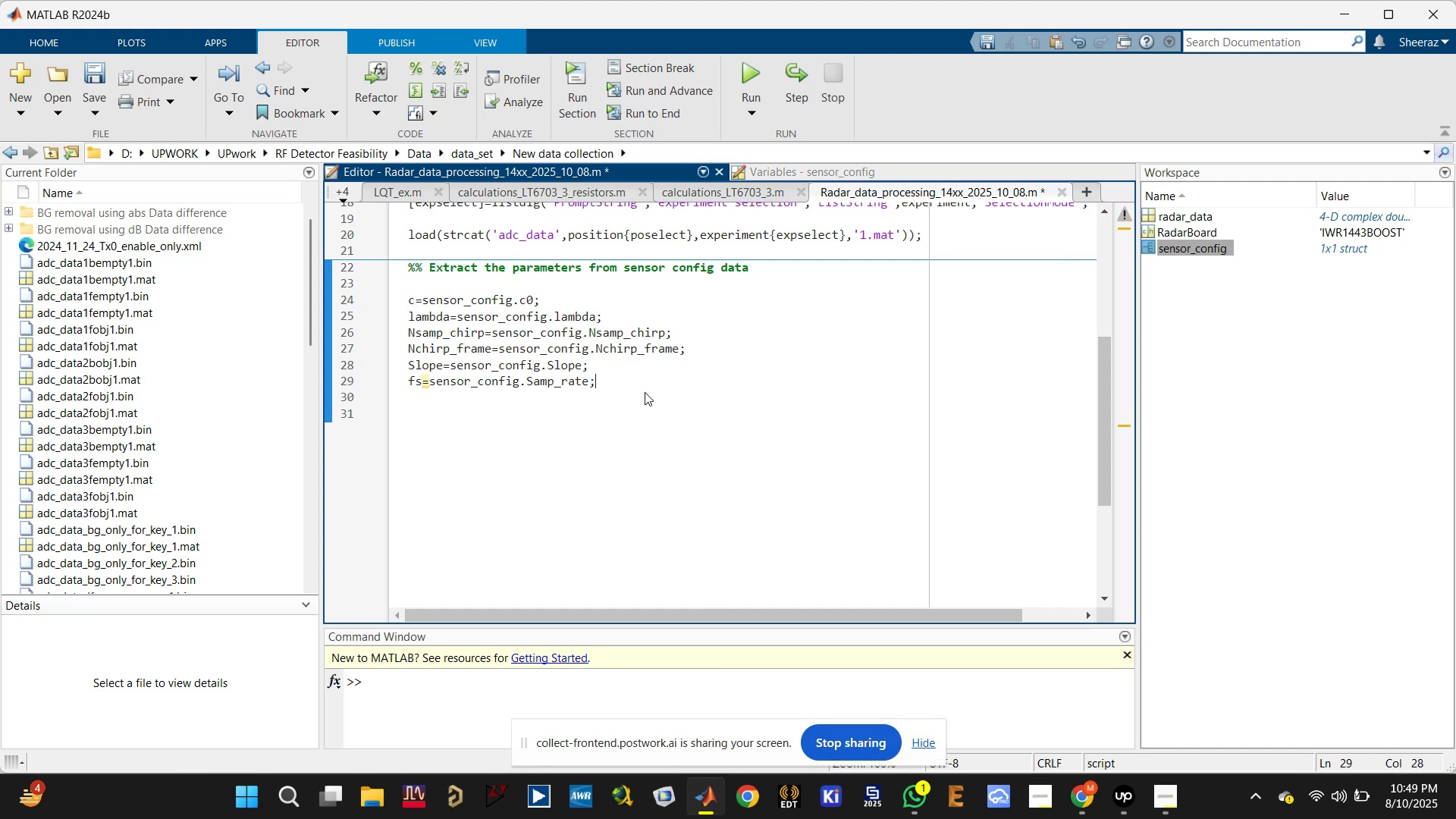 
key(Enter)
 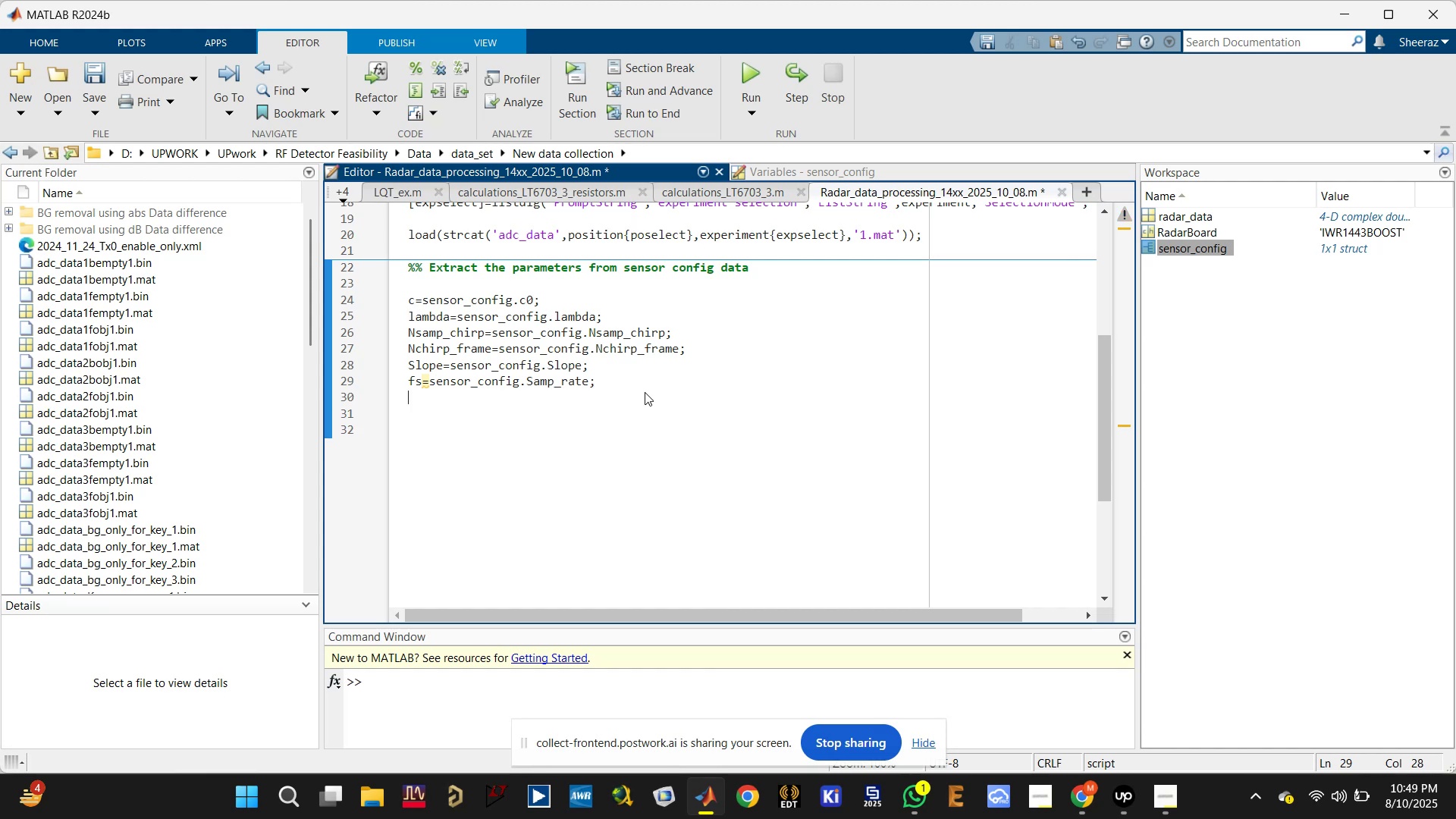 
key(Control+S)
 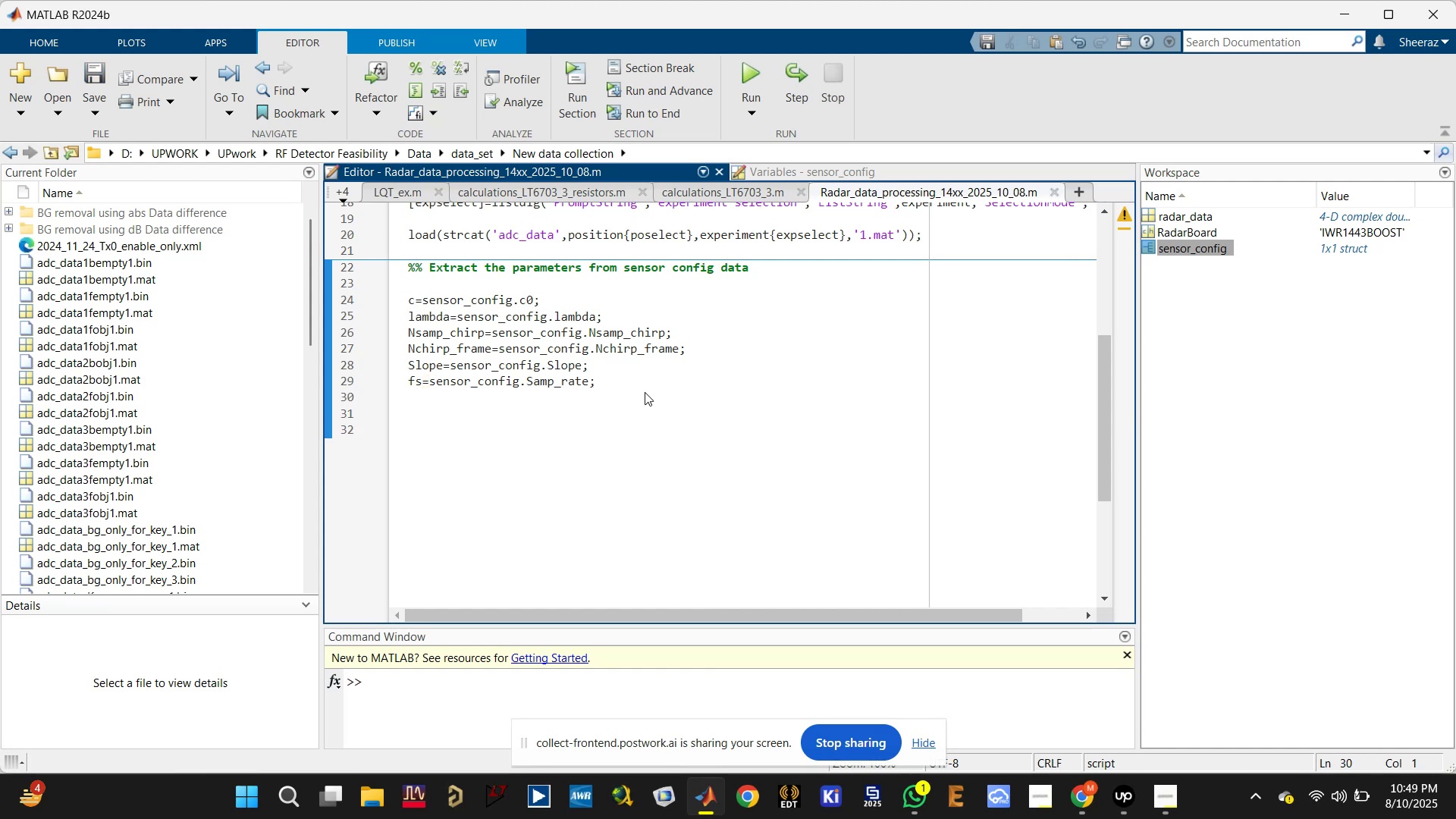 
type(chirpTime=sensor)
 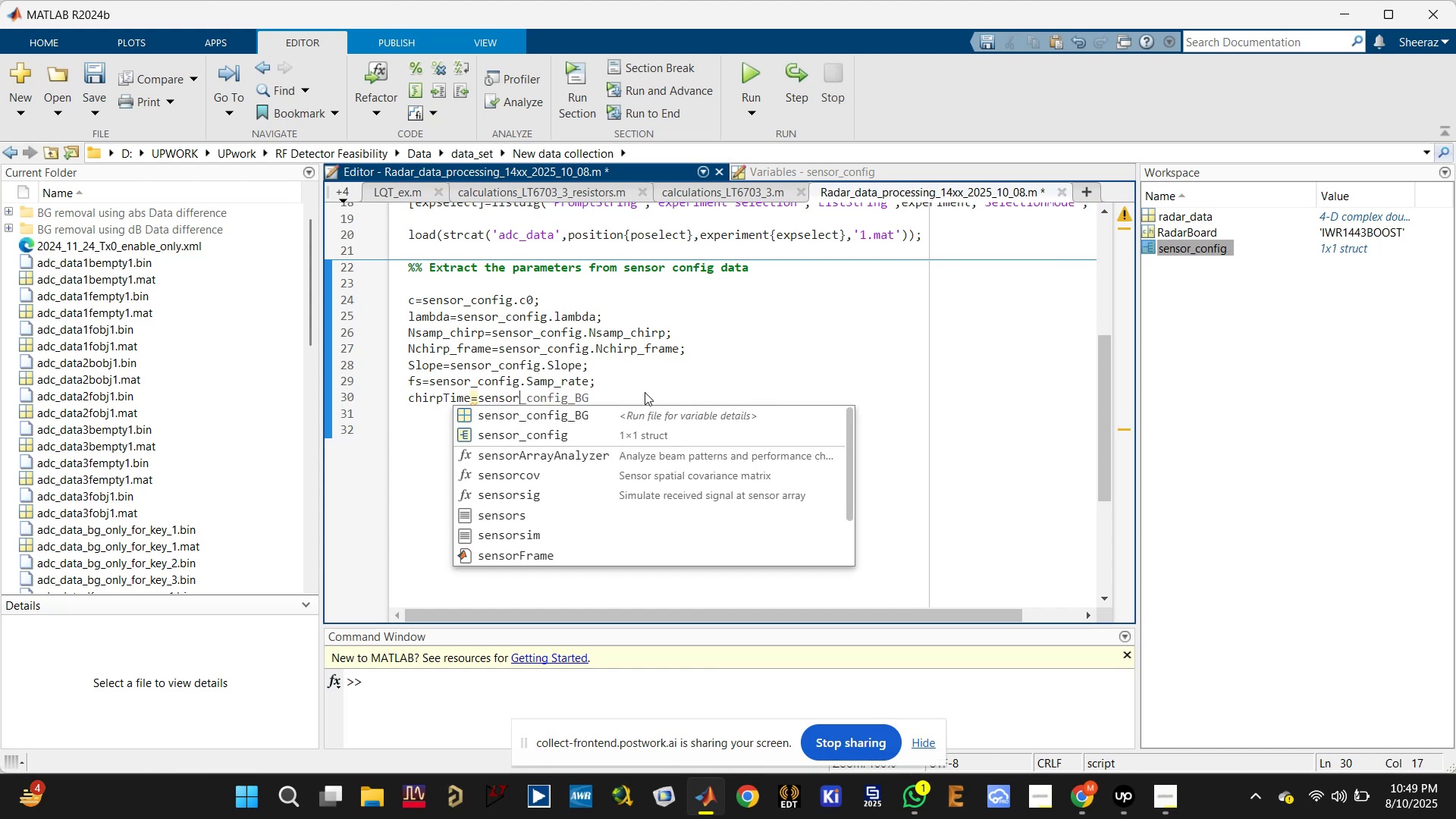 
left_click([610, 428])
 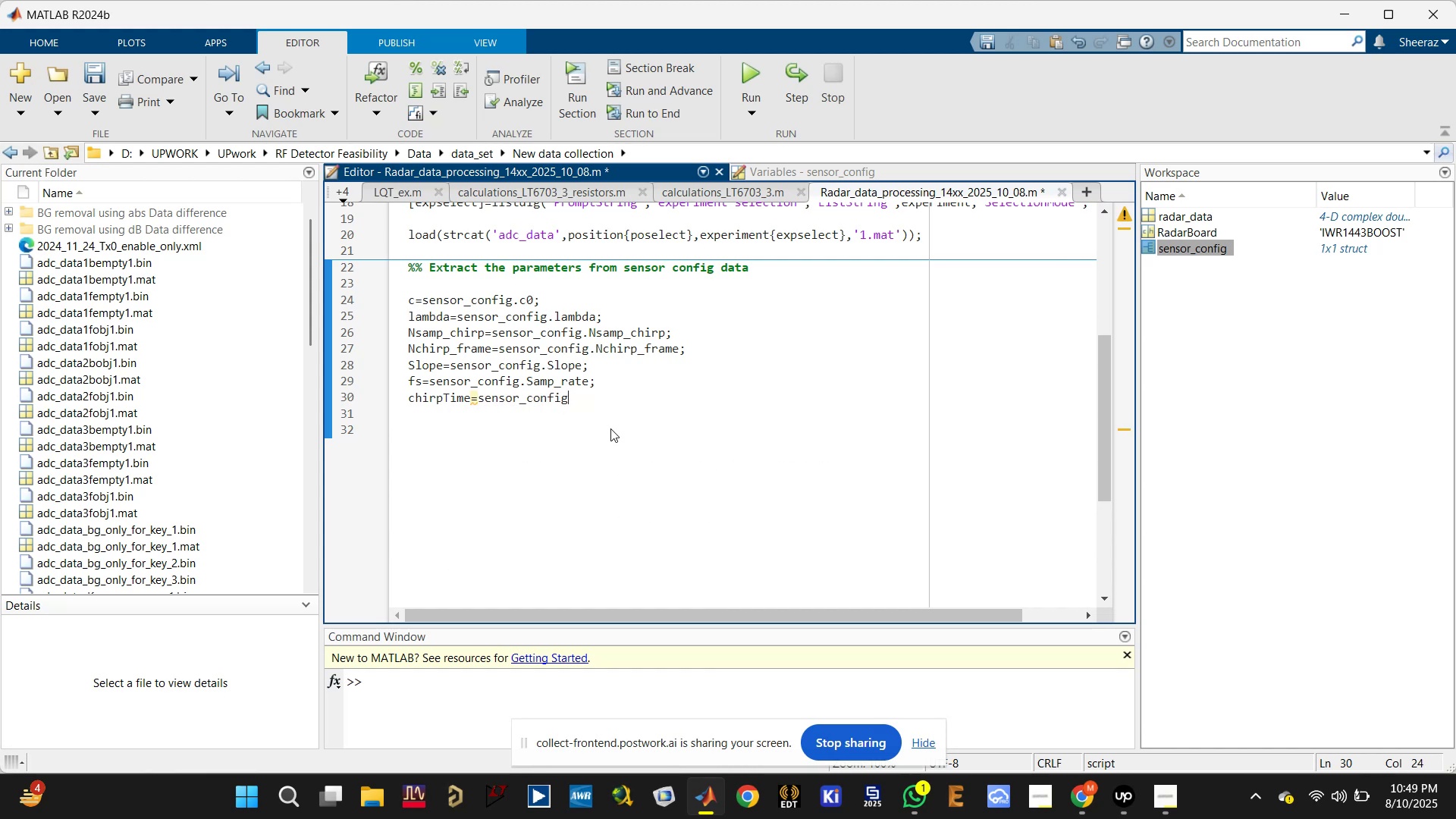 
type(.Chir)
 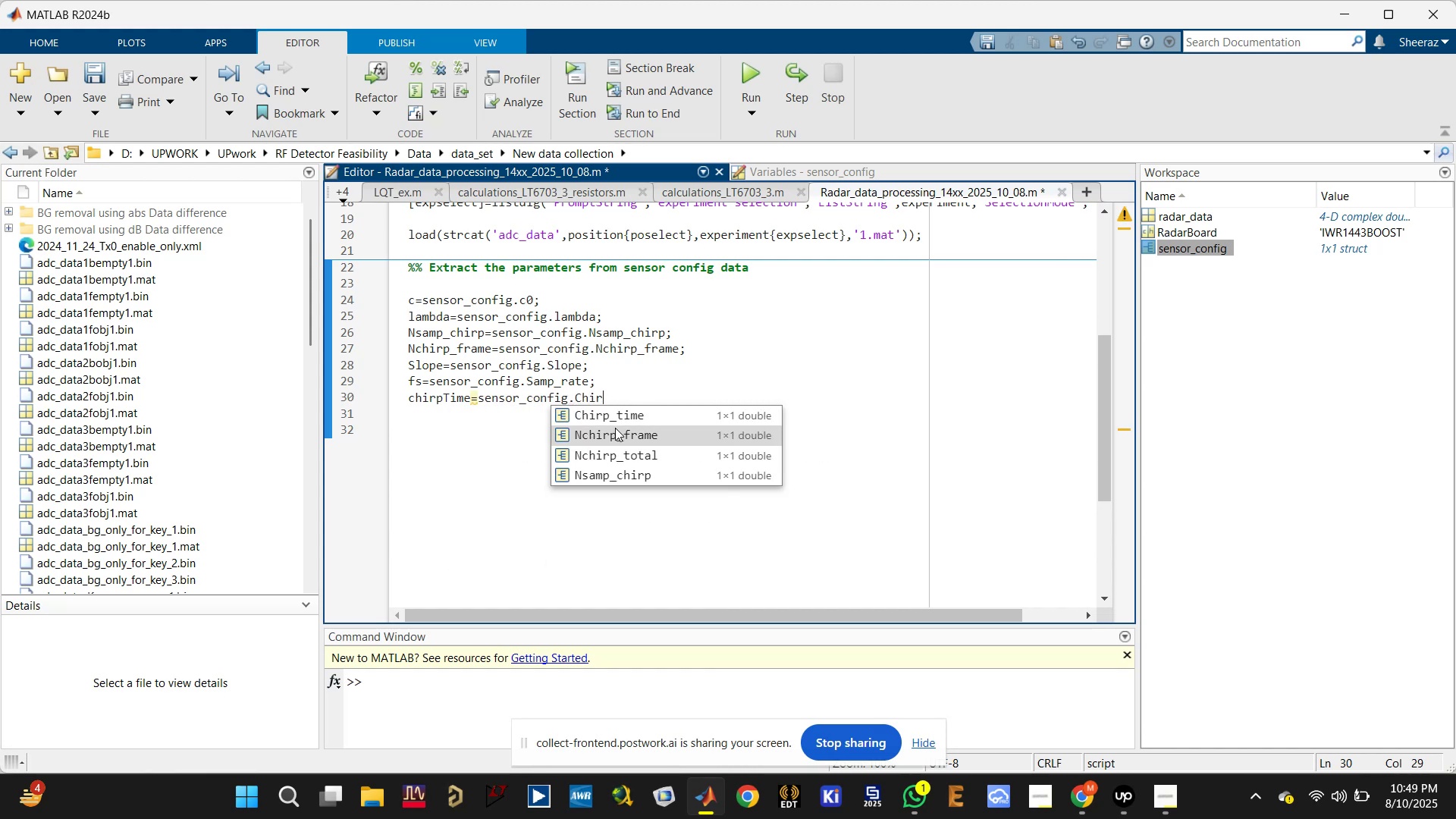 
left_click([635, 417])
 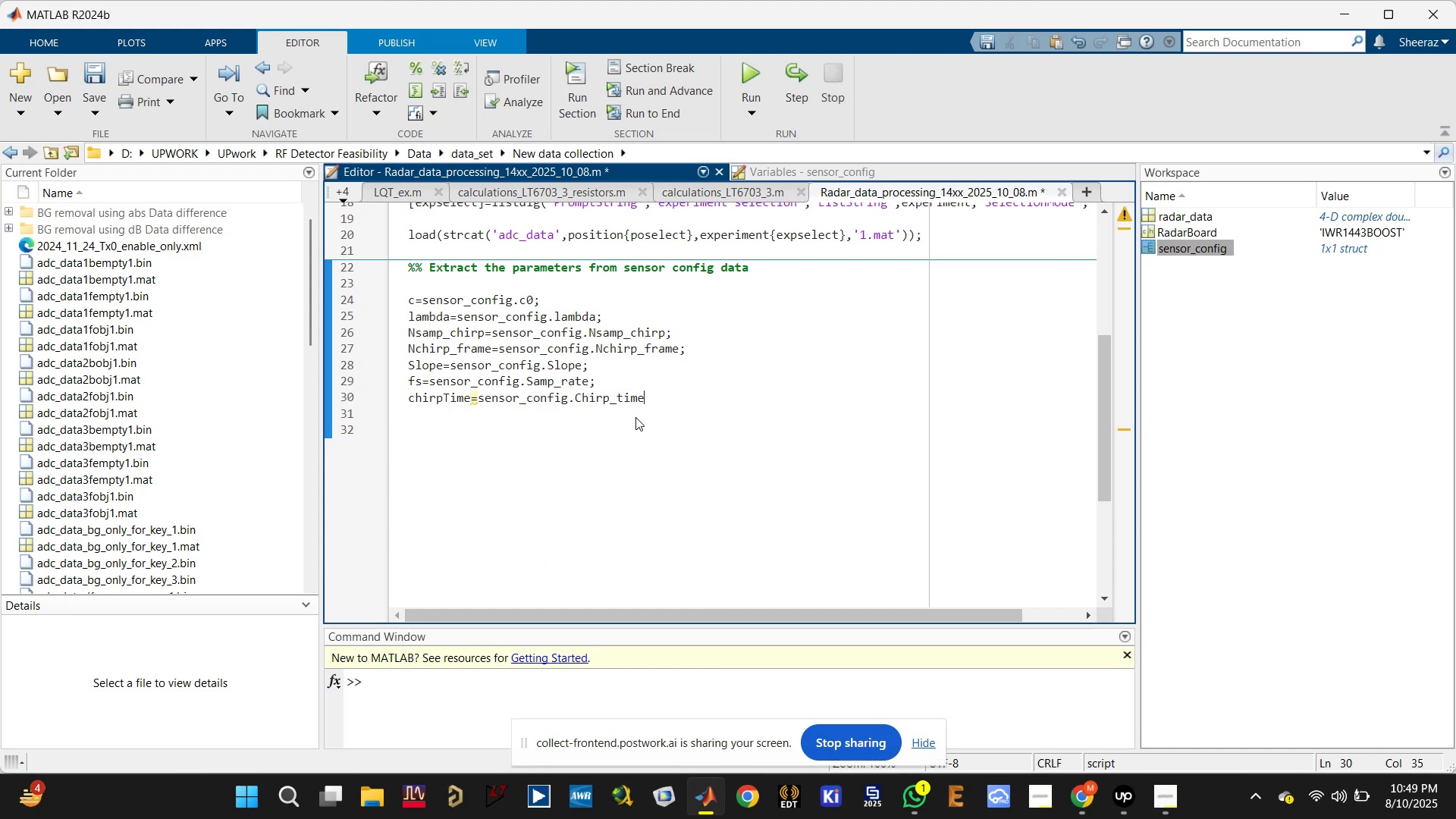 
key(Semicolon)
 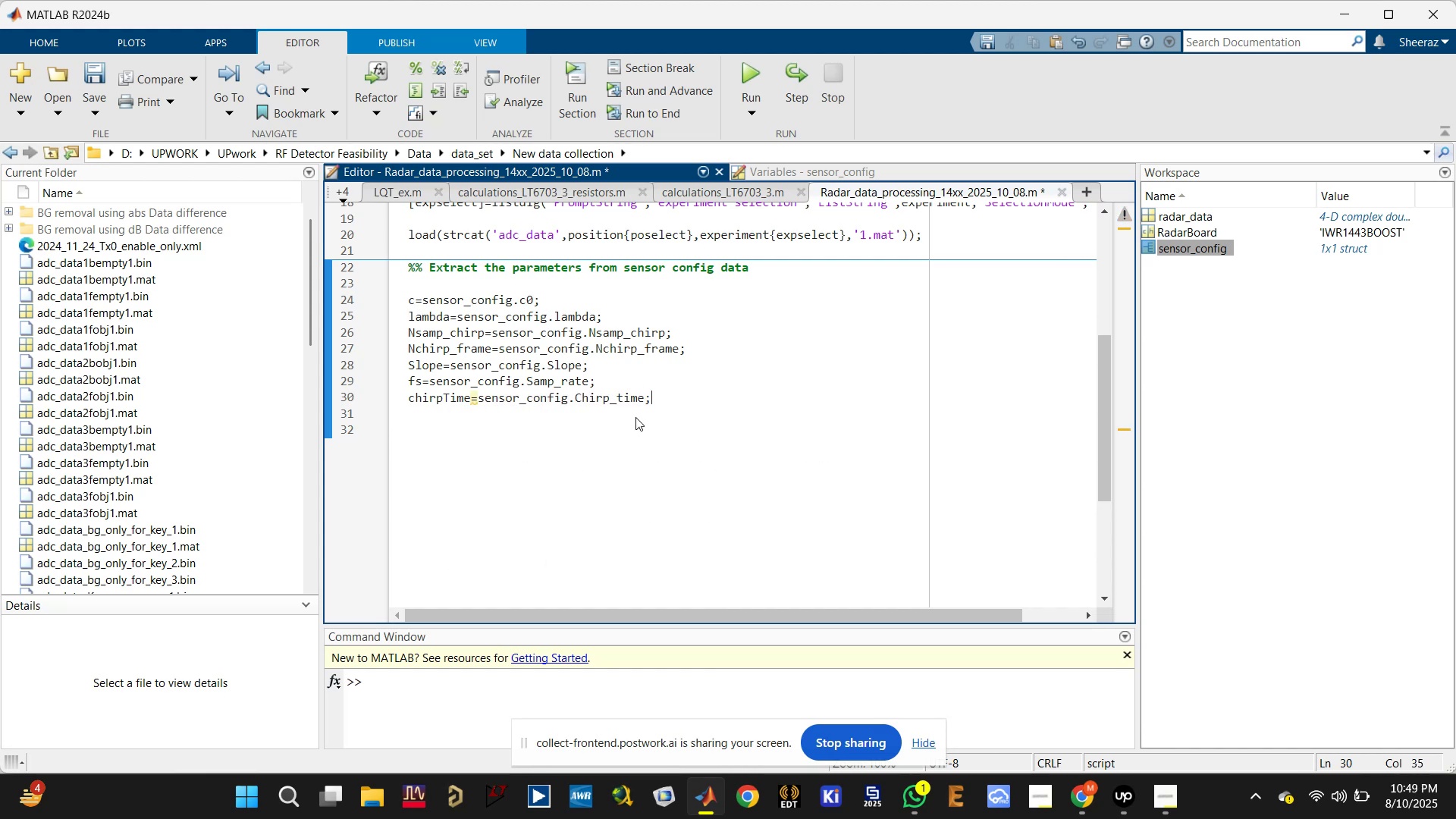 
key(Enter)
 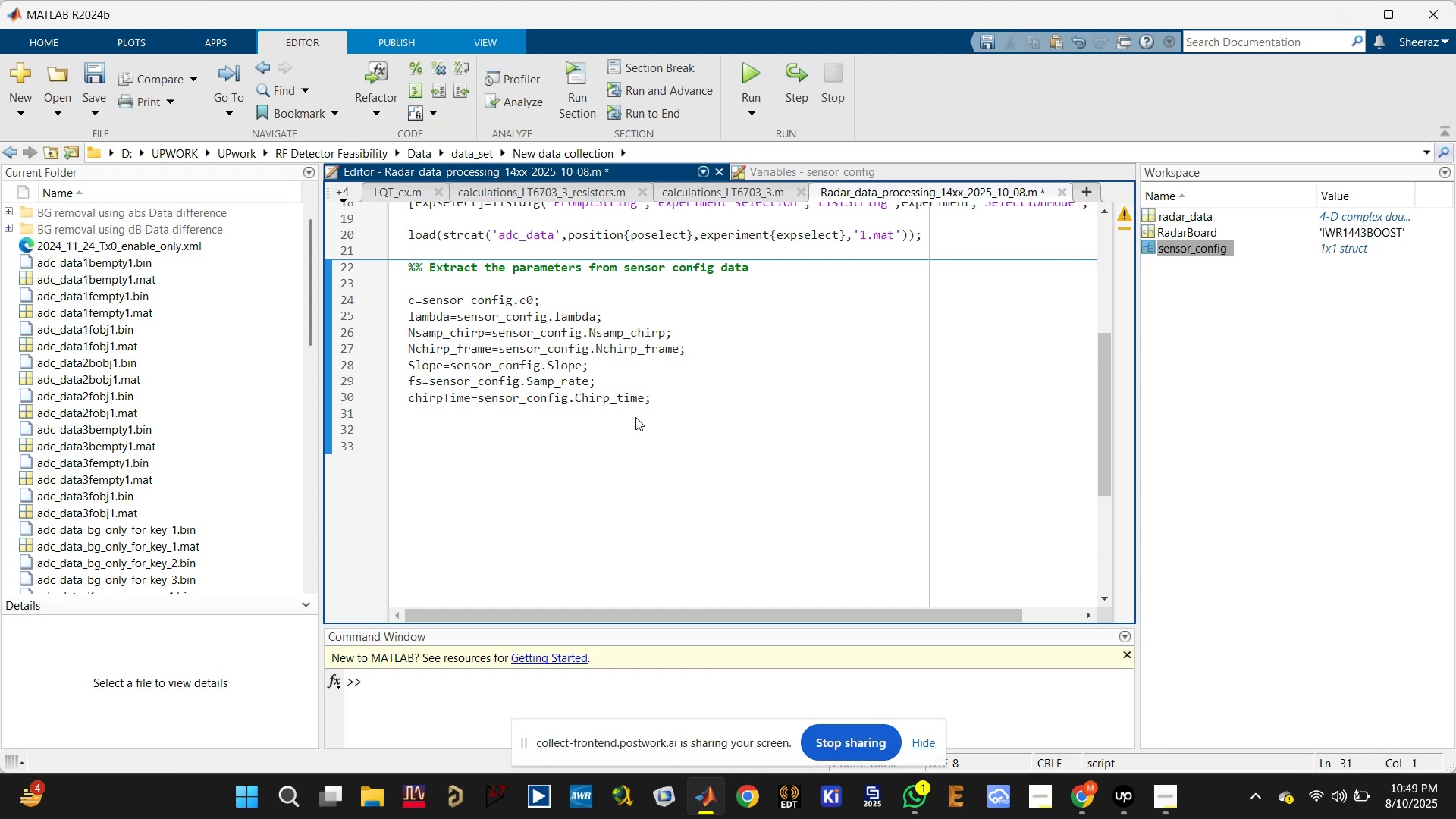 
type(NTx=sensor_c)
 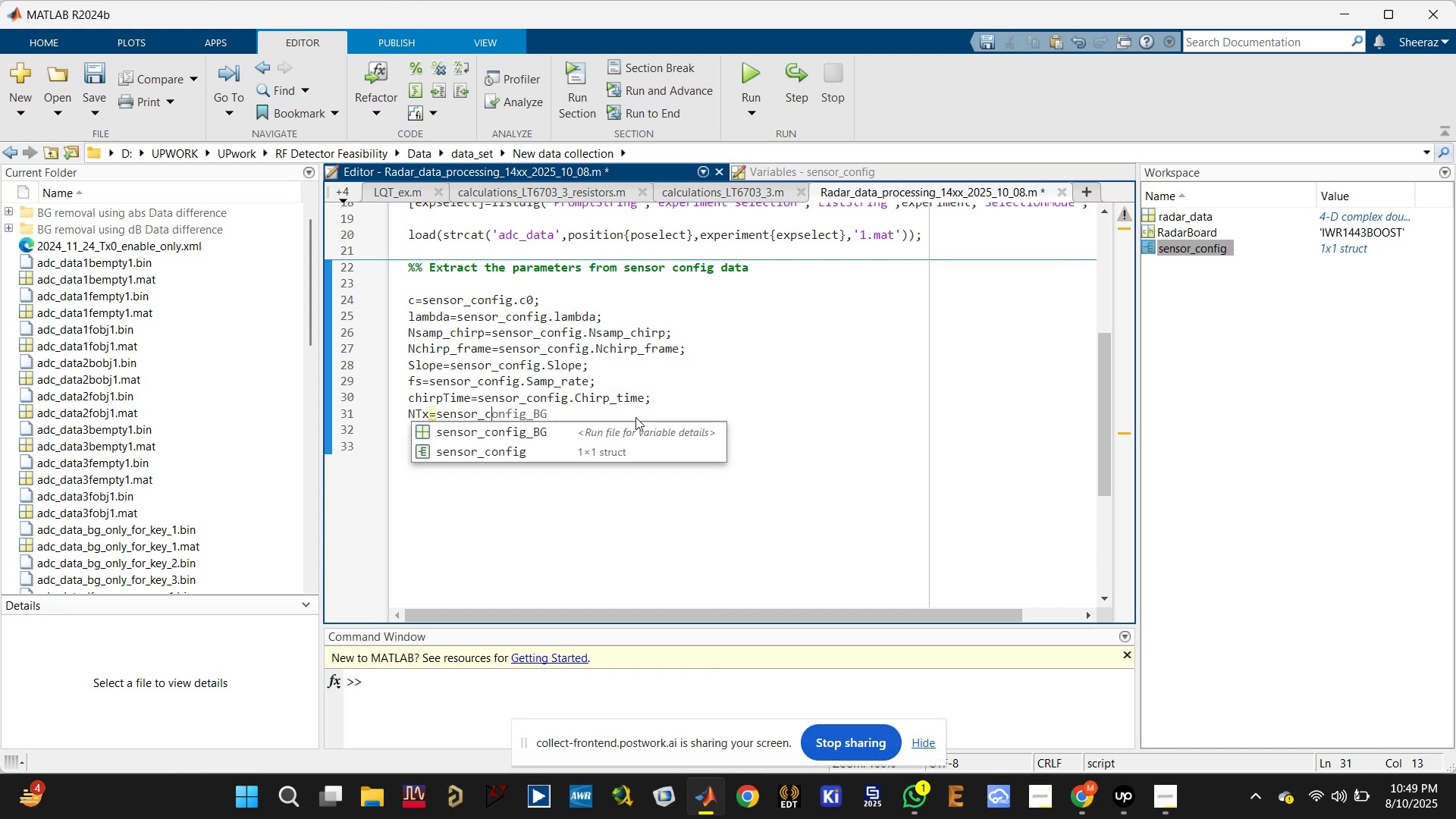 
left_click([597, 457])
 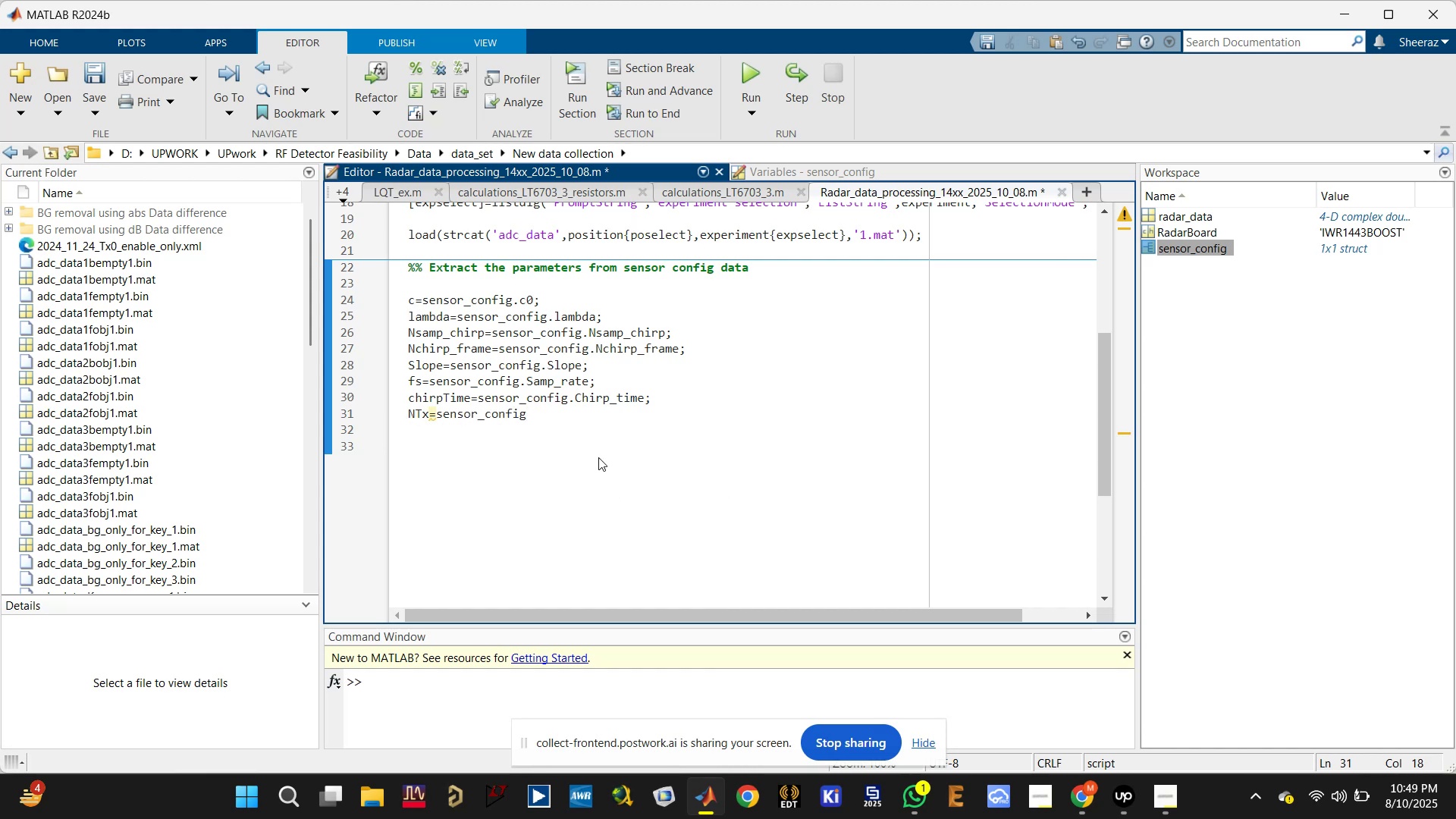 
key(Period)
 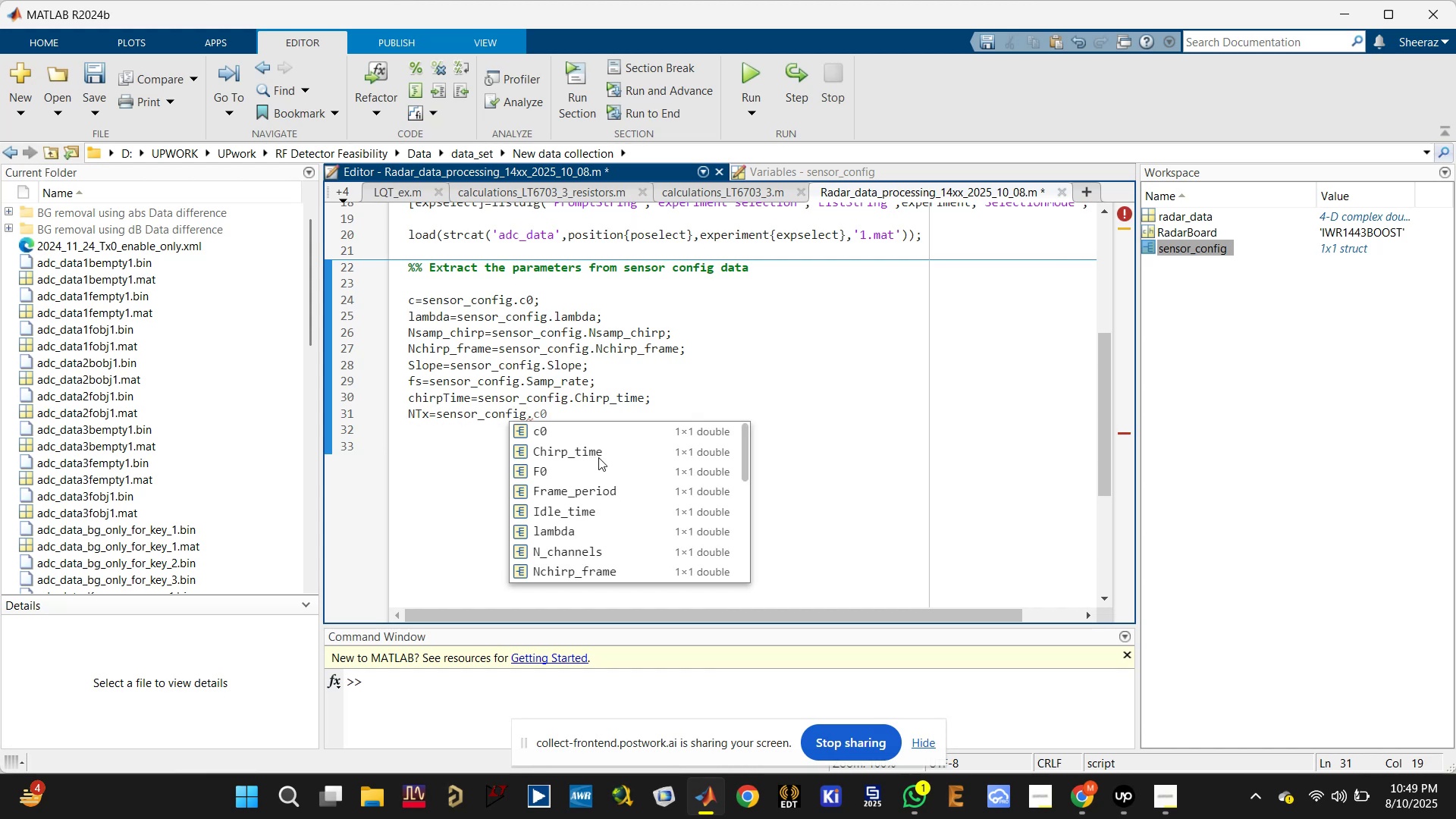 
type(NT)
 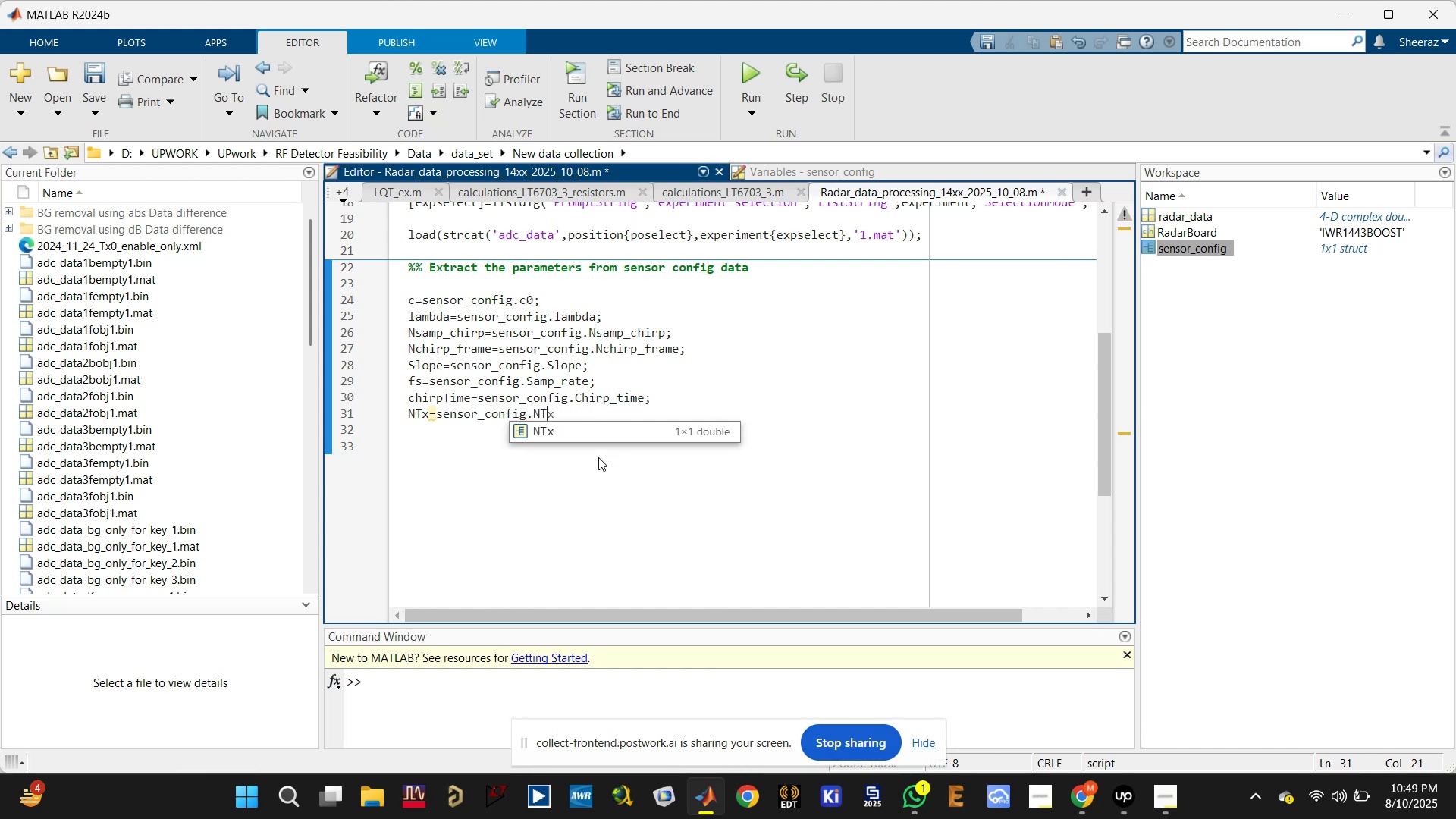 
left_click([617, 431])
 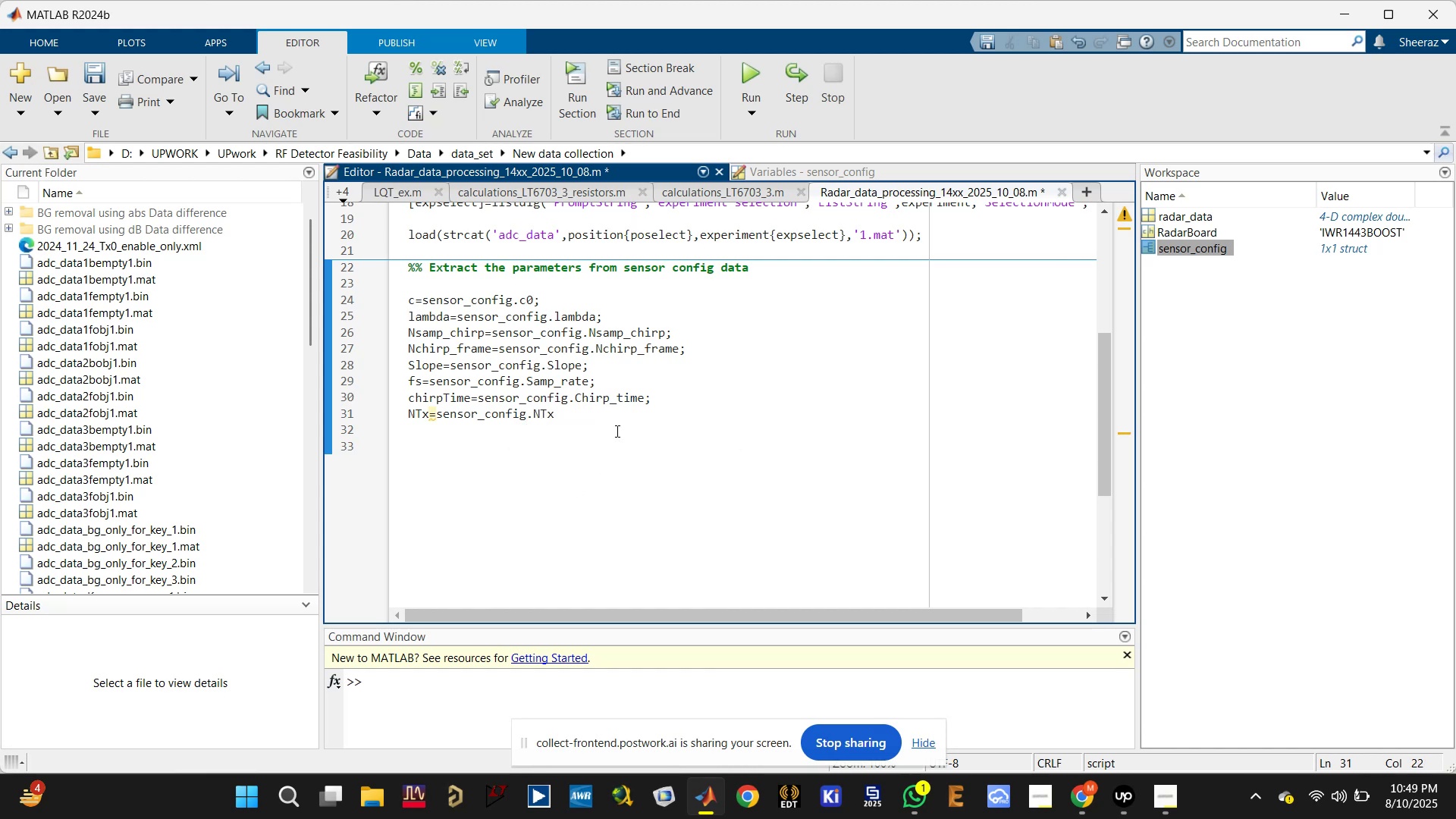 
key(Semicolon)
 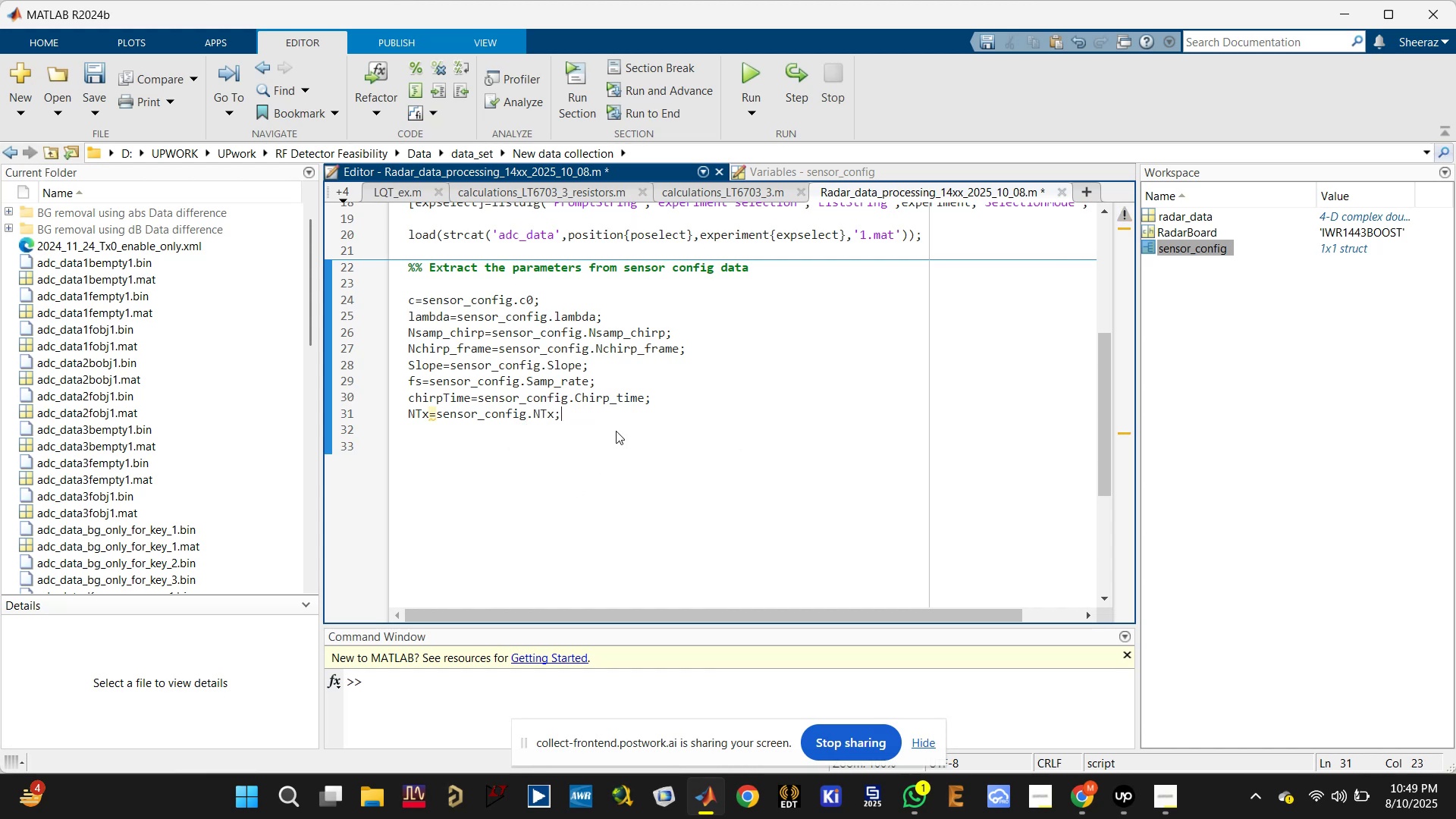 
key(Enter)
 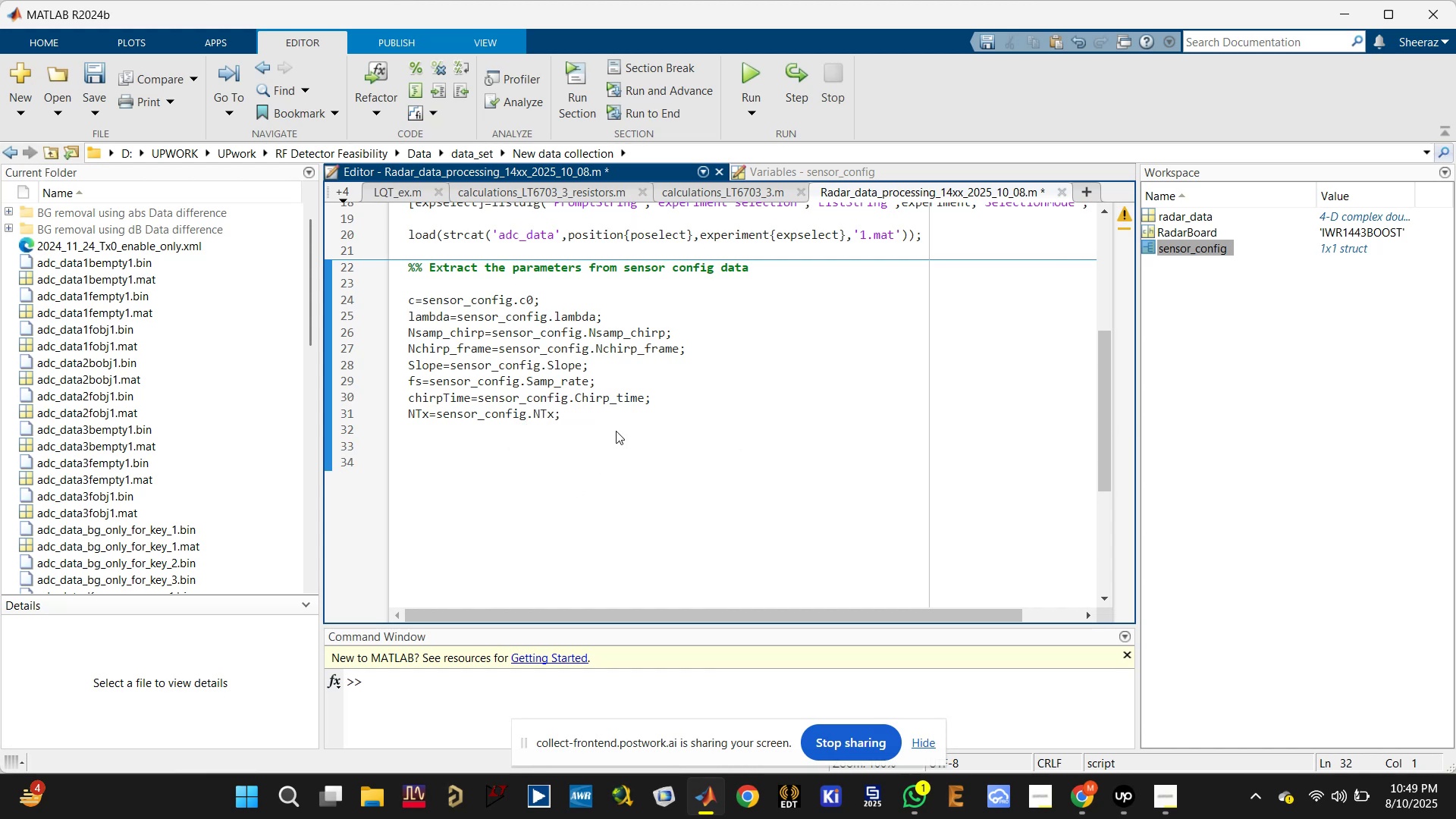 
type(Nframe=sens)
 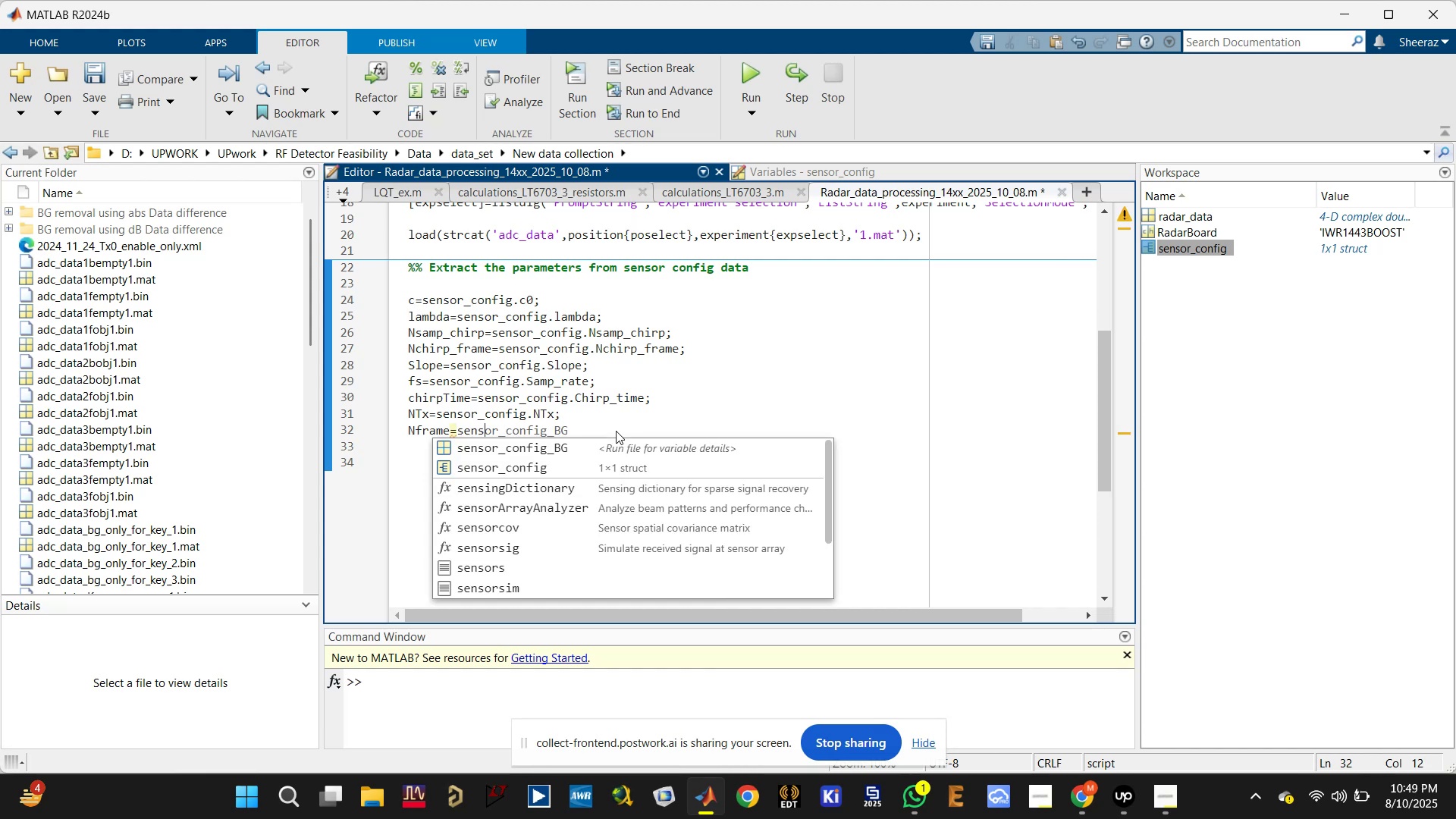 
key(ArrowDown)
 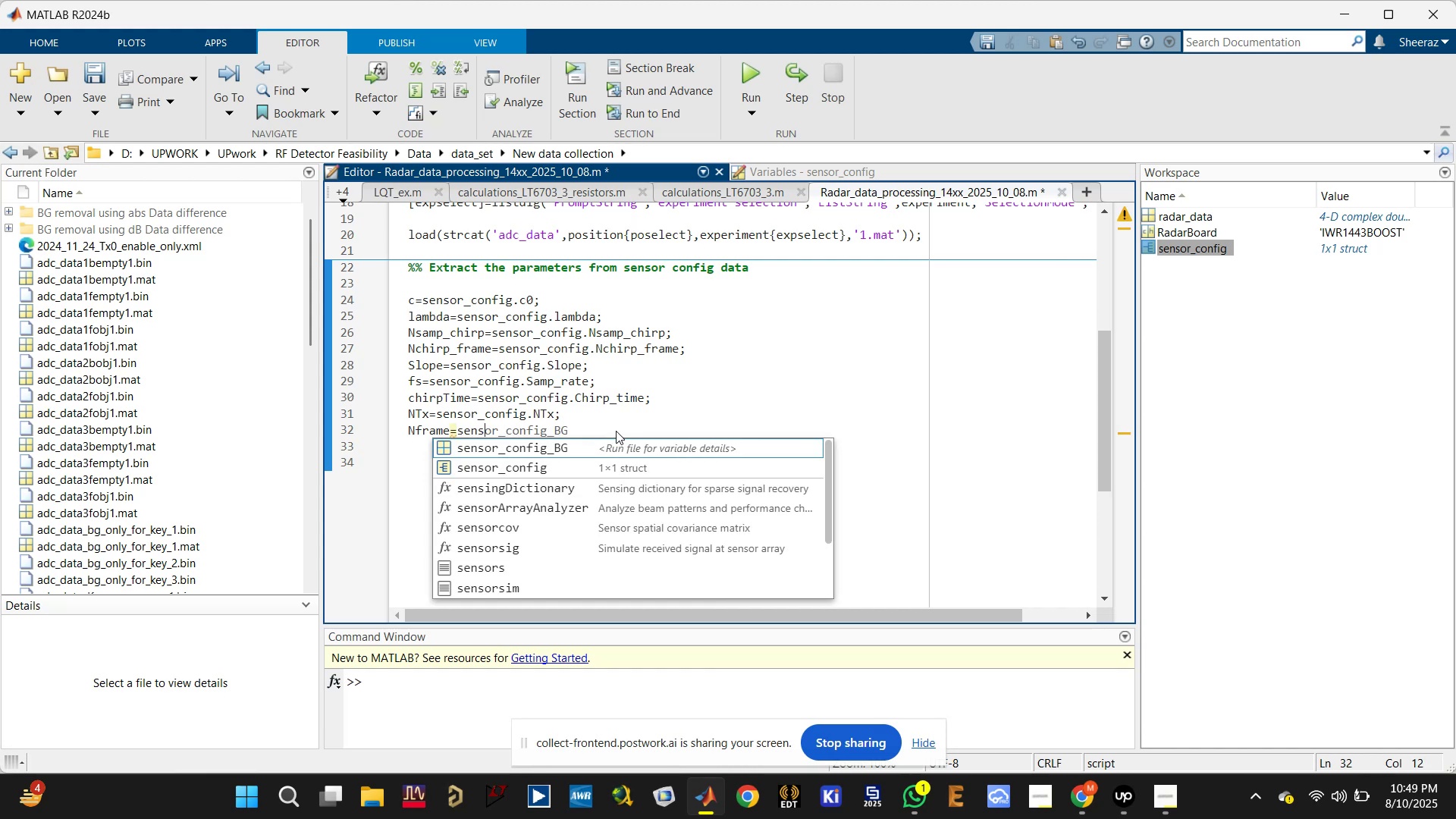 
key(ArrowDown)
 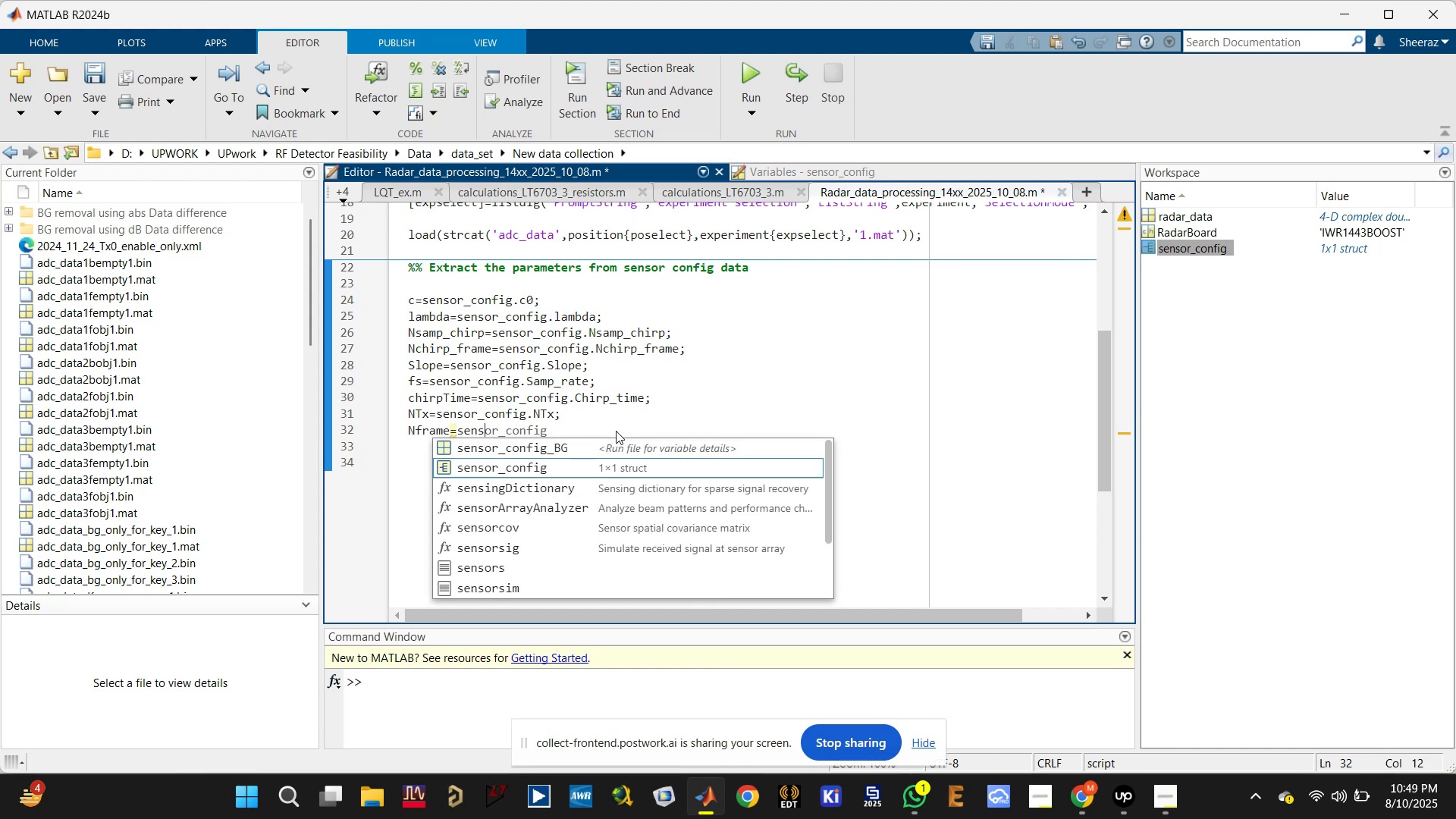 
key(Enter)
 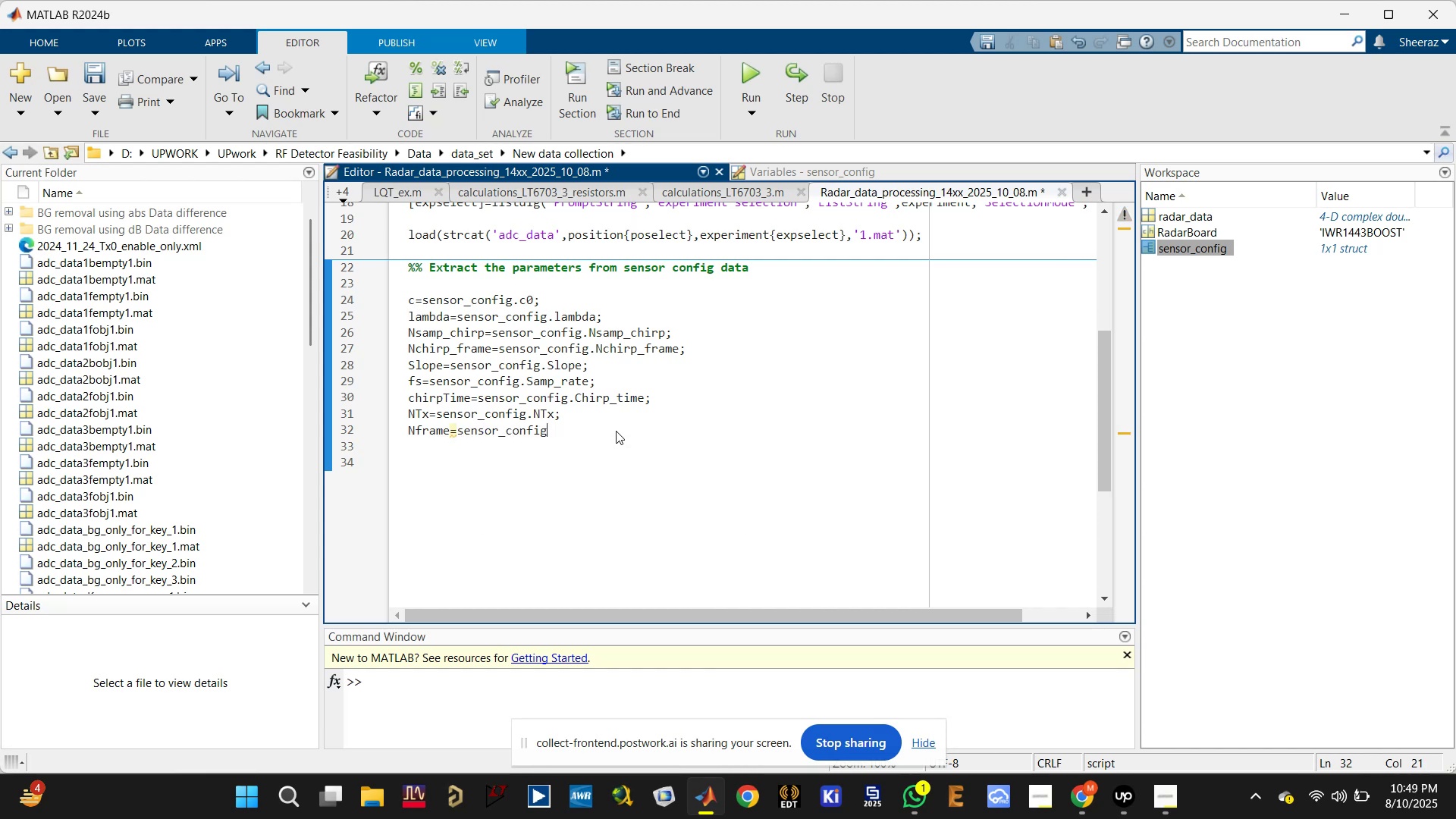 
key(Period)
 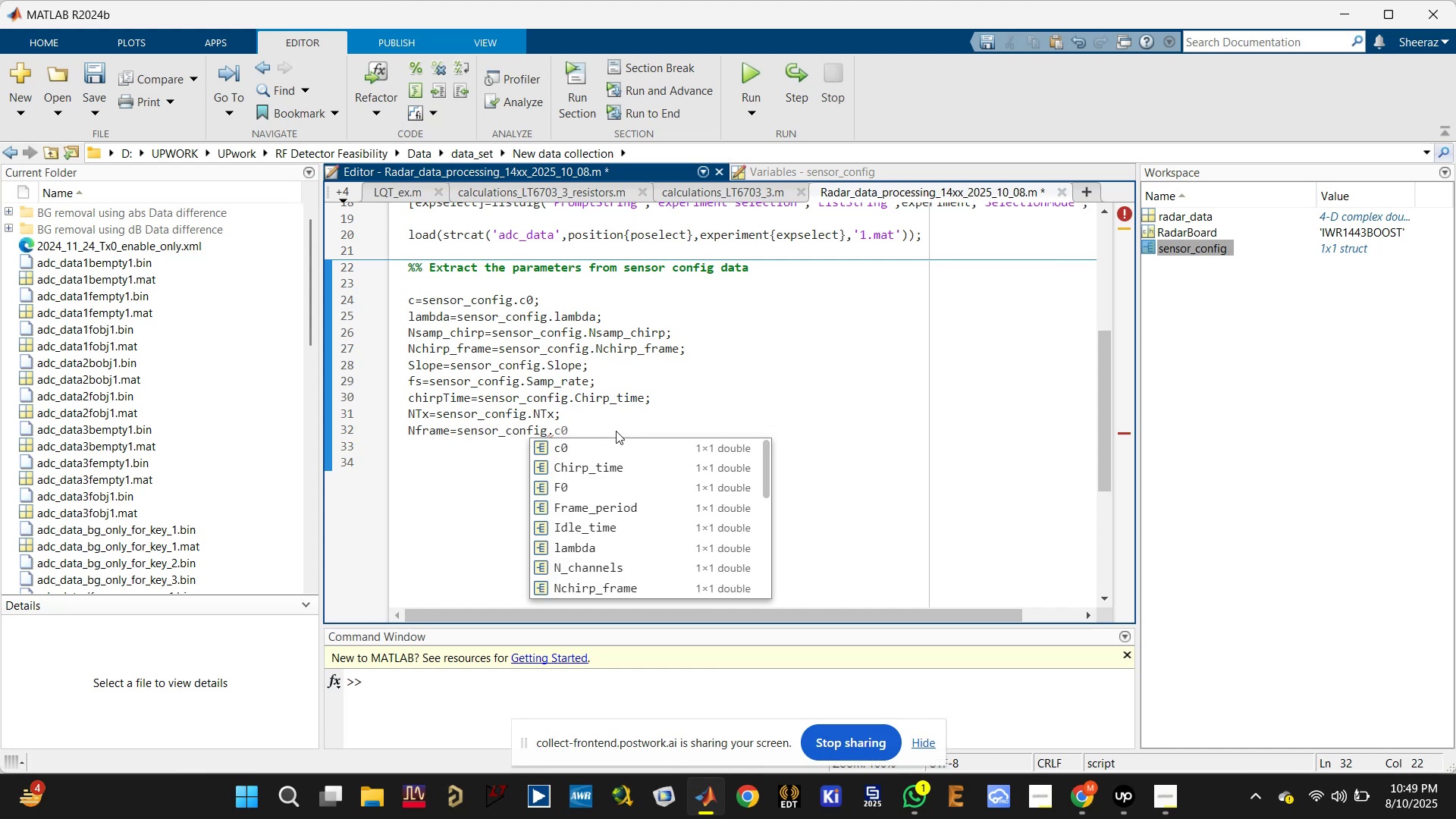 
type(Nfram)
 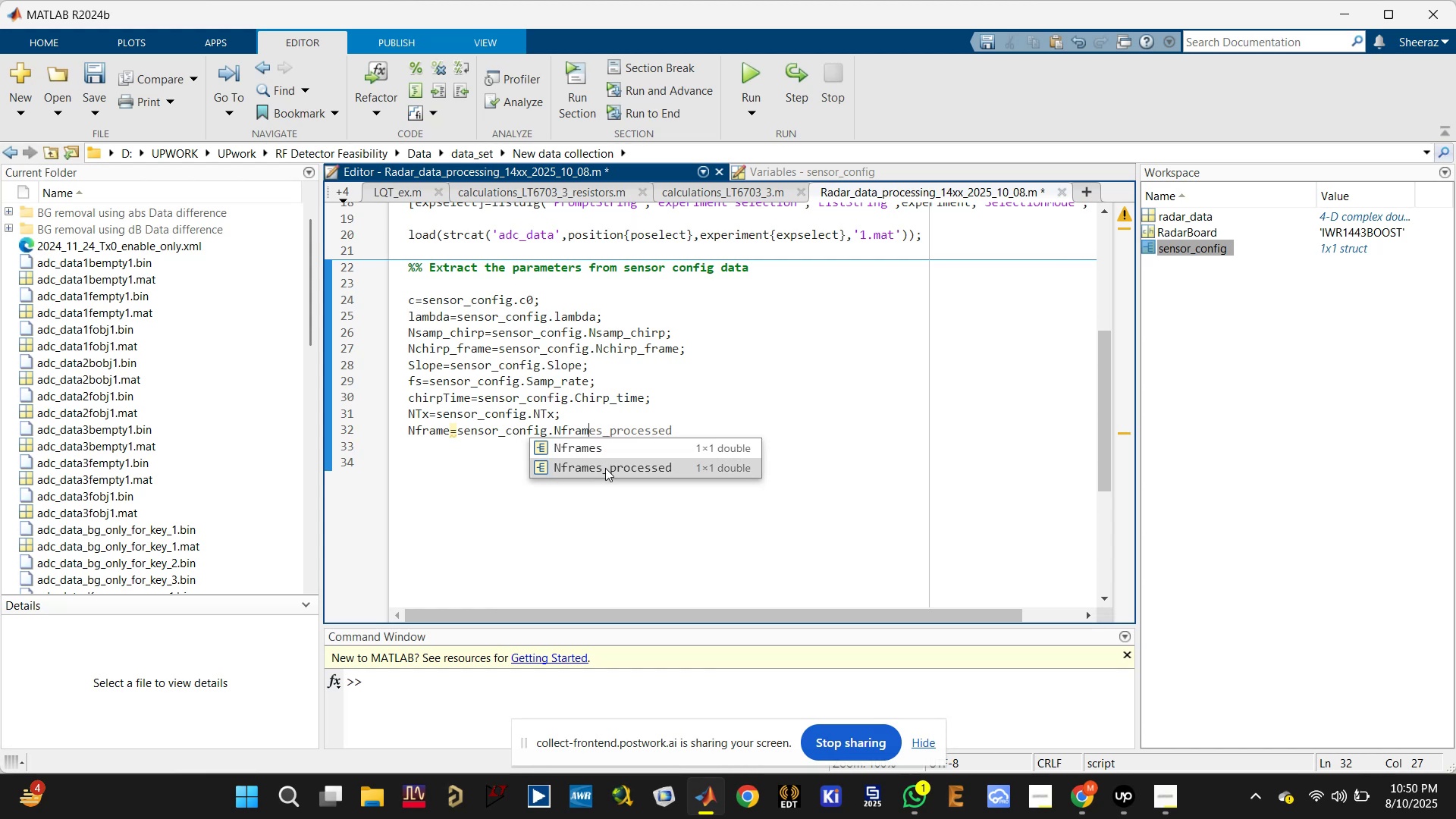 
left_click([605, 468])
 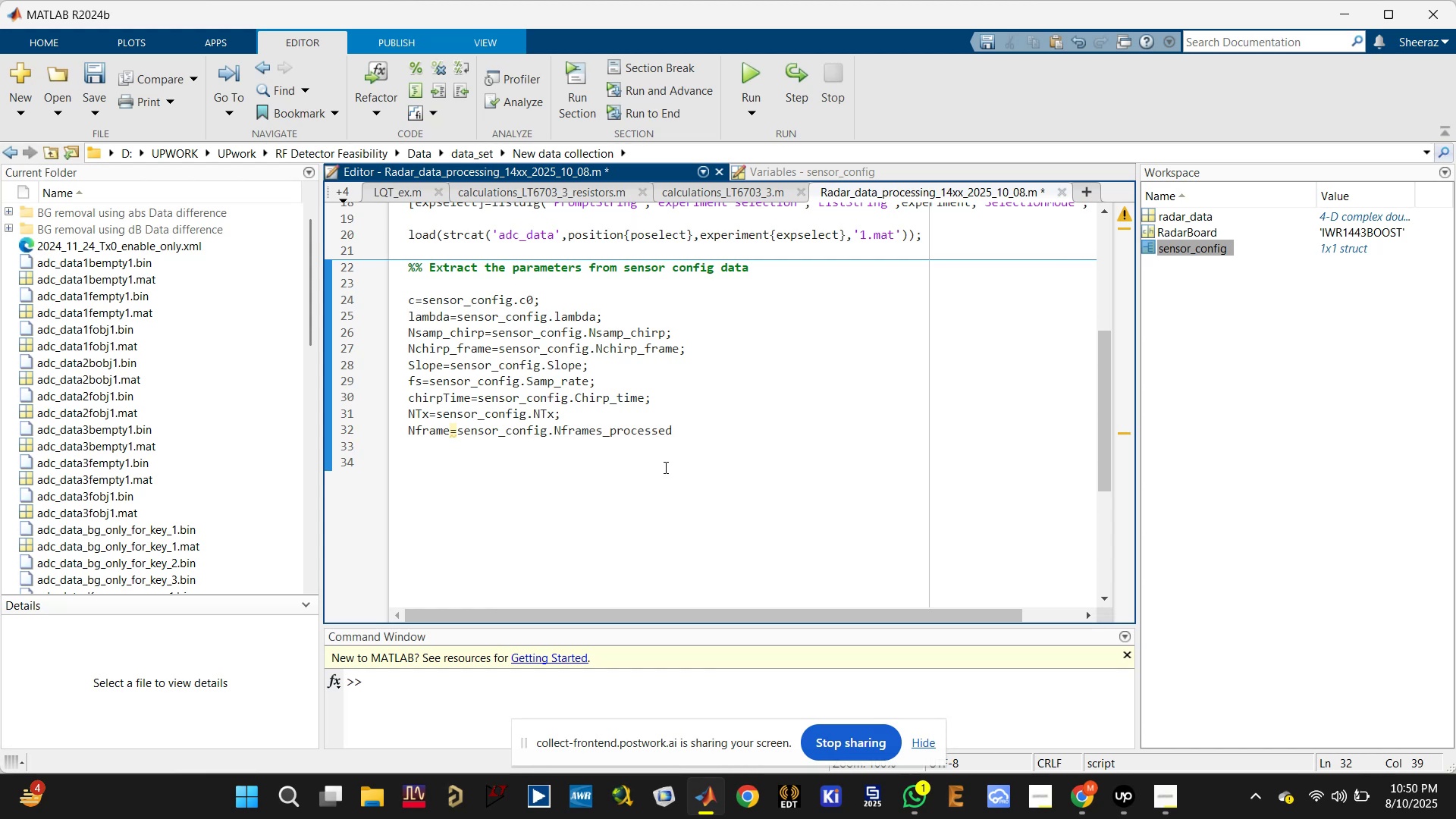 
key(Semicolon)
 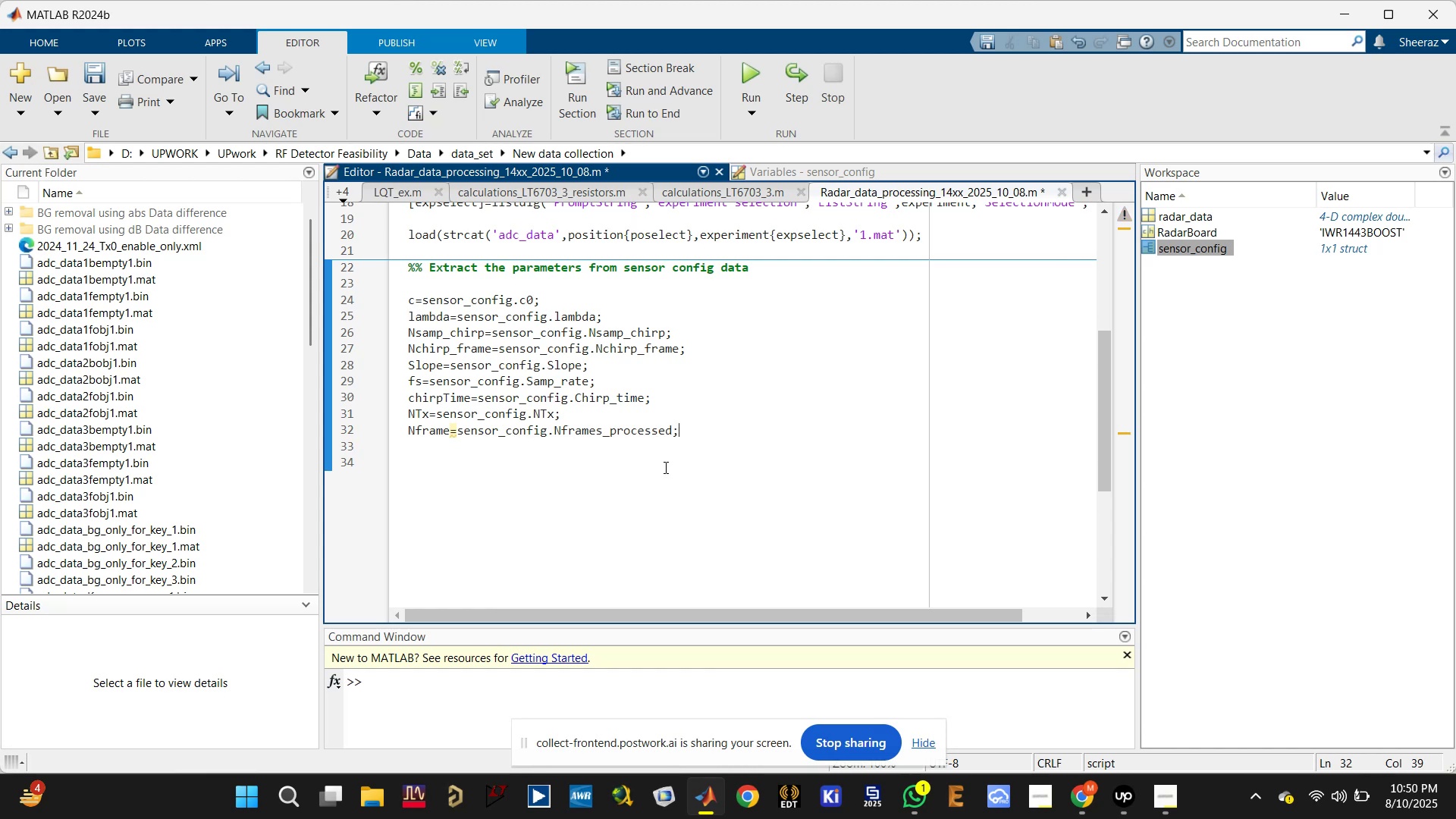 
key(Enter)
 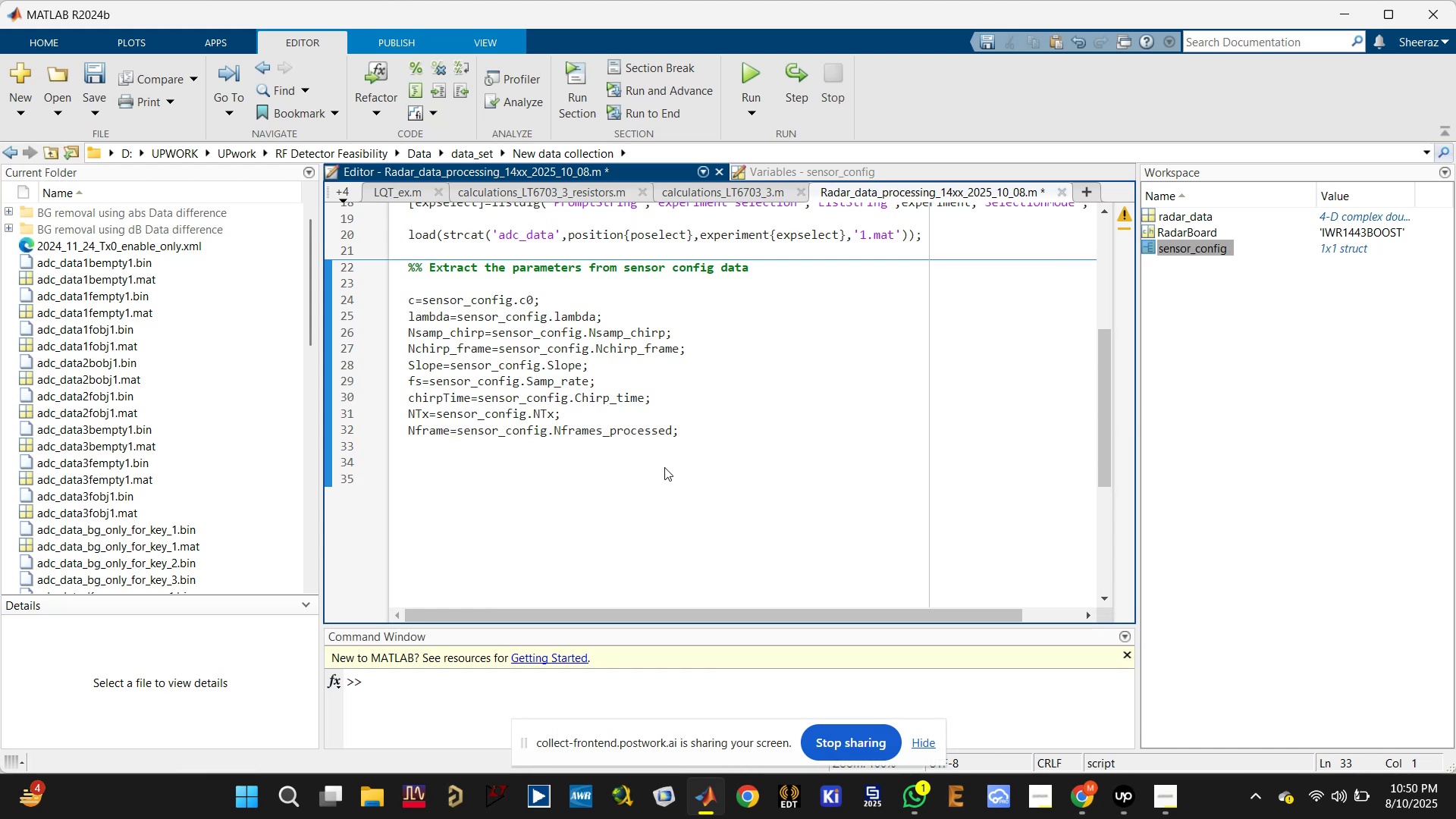 
hold_key(key=ShiftLeft, duration=0.67)
 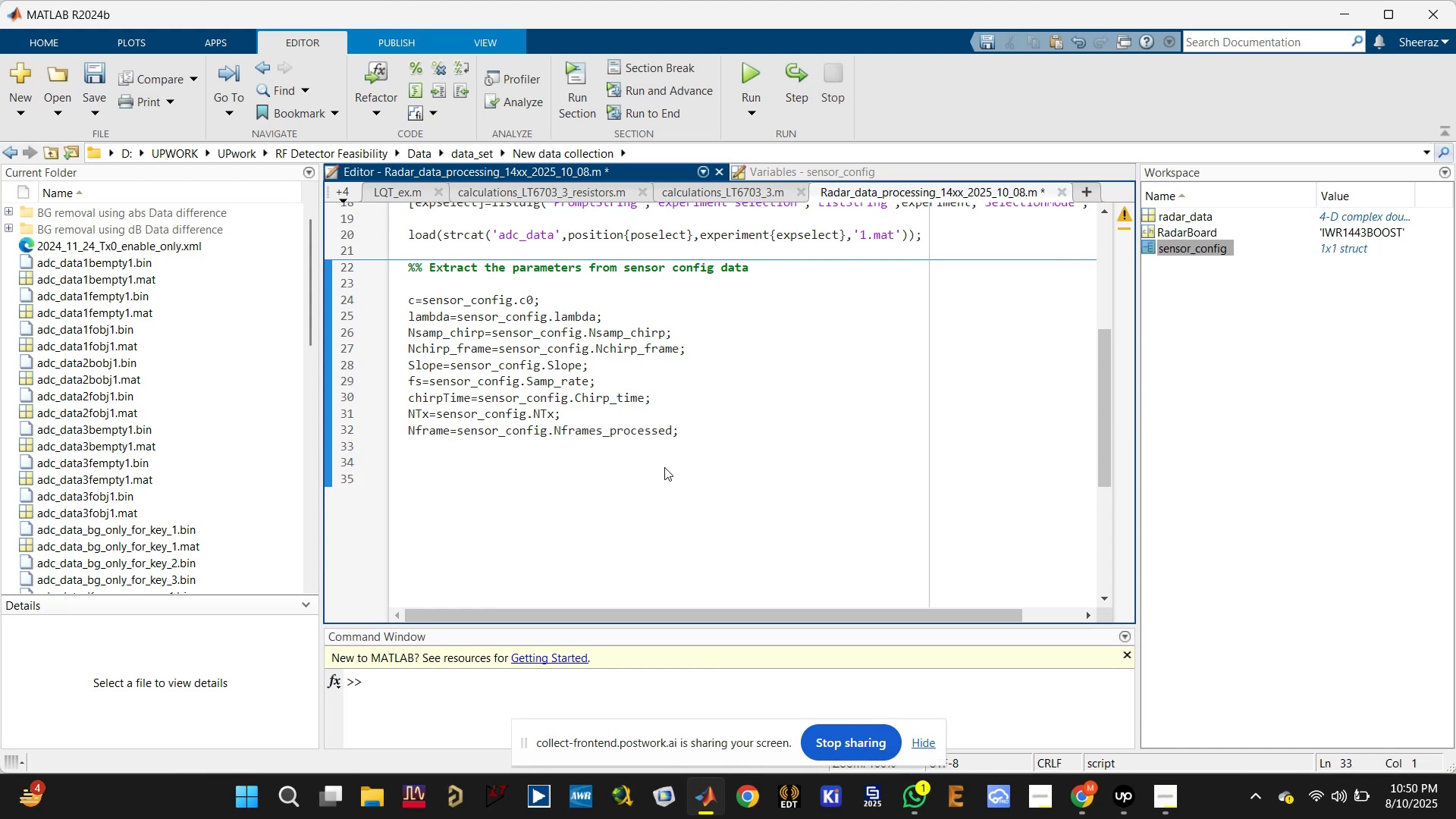 
type(framePeriod=sensor)
 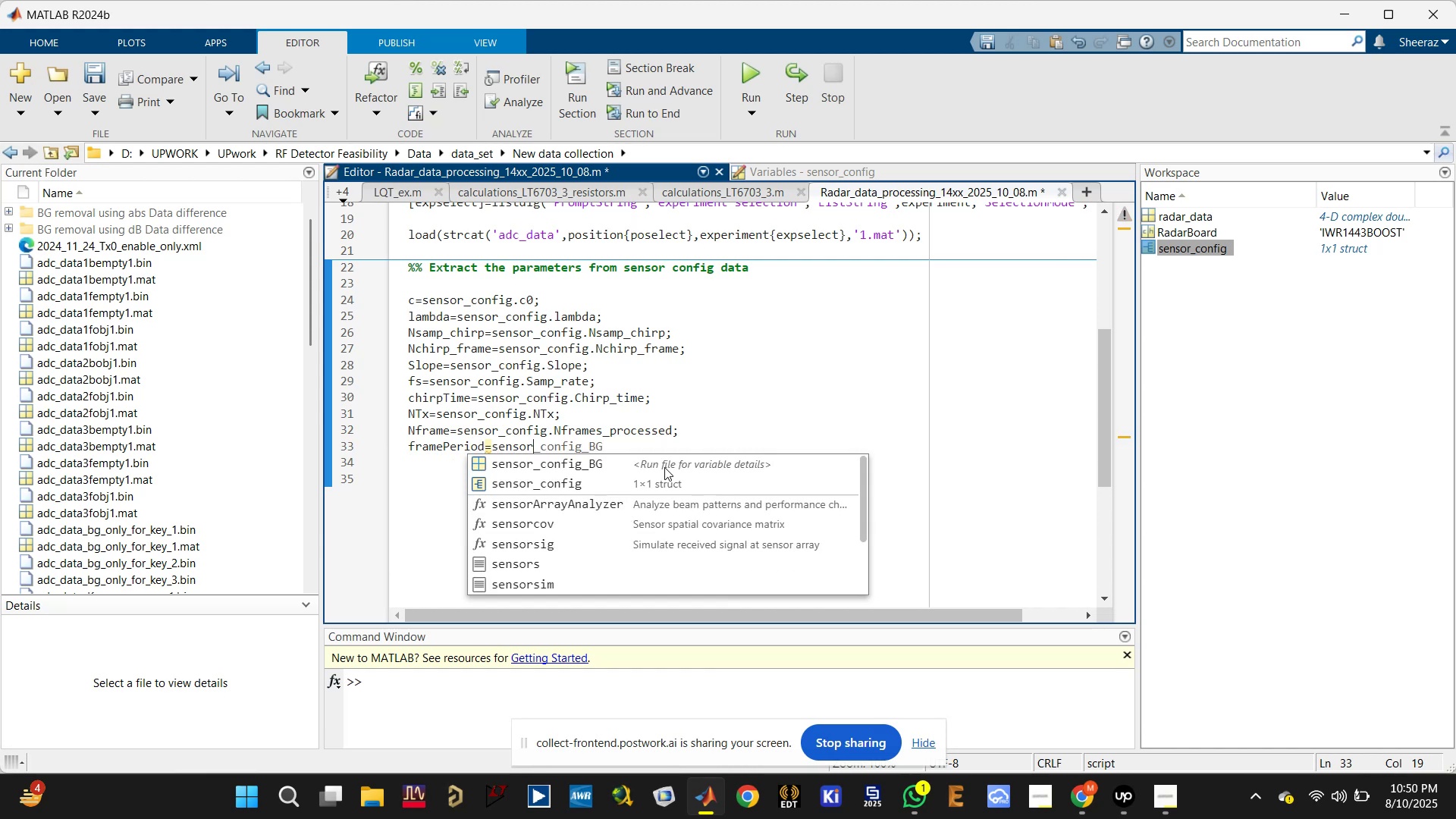 
left_click([635, 476])
 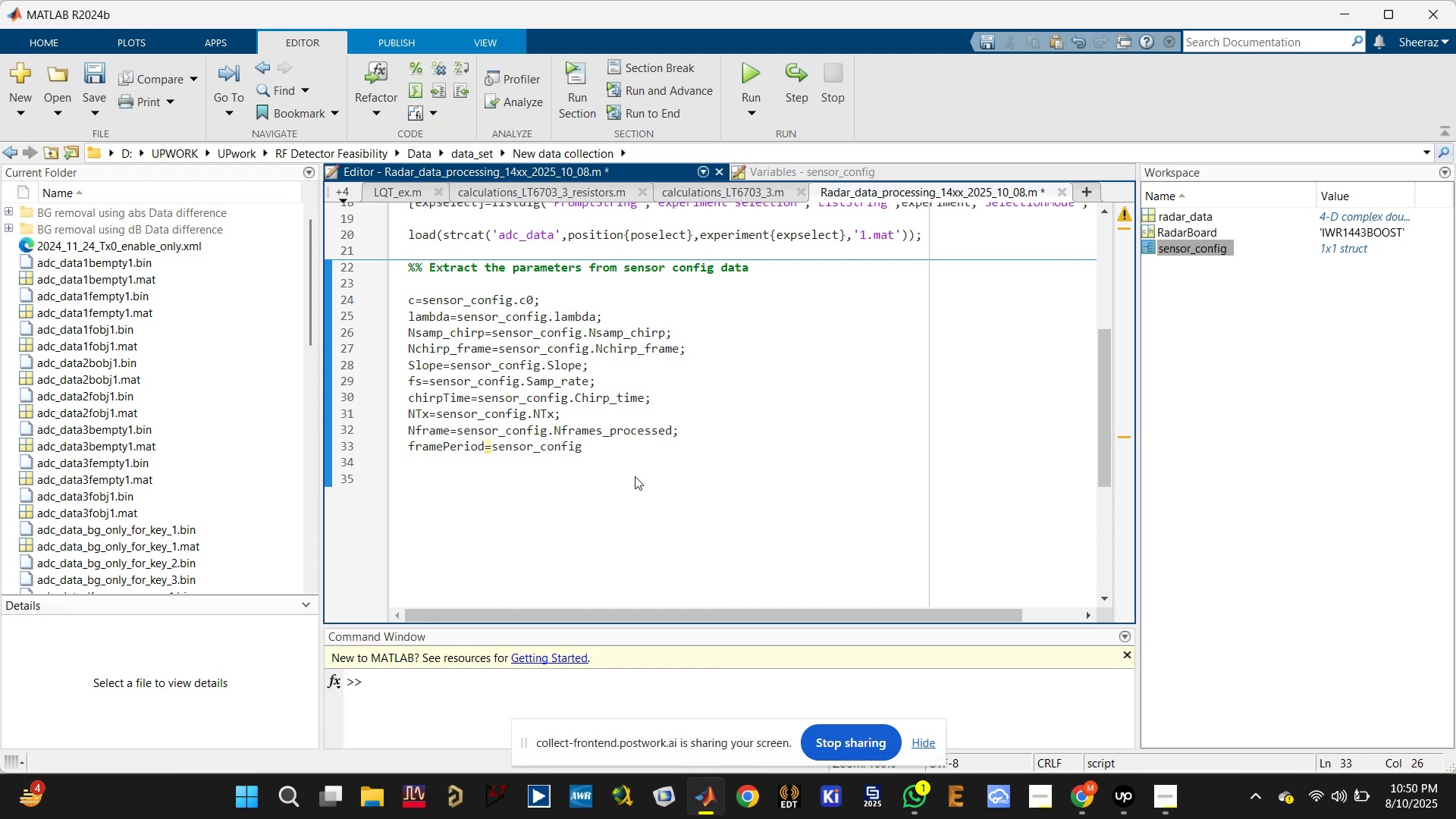 
type(.Fram)
 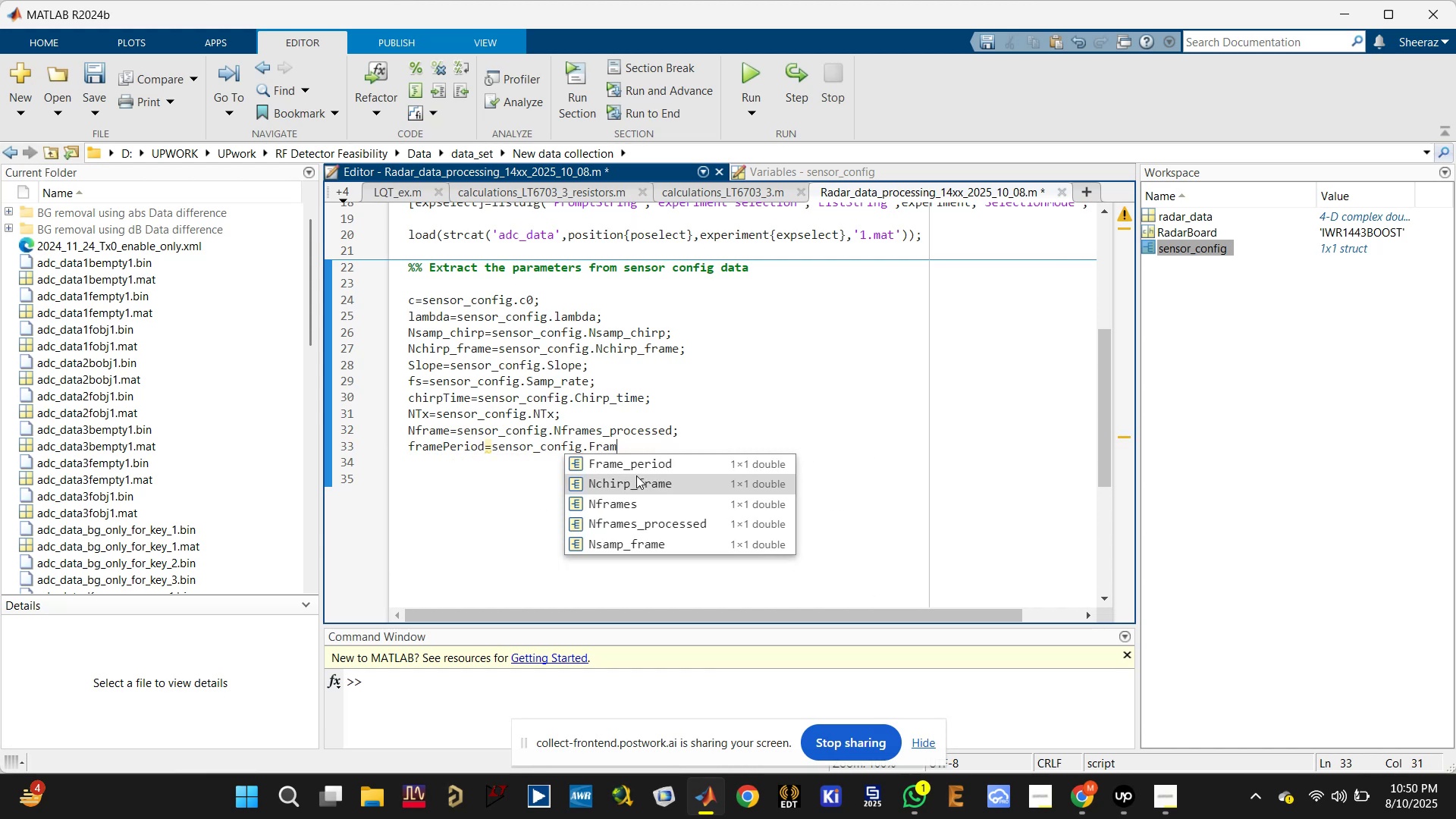 
left_click([644, 469])
 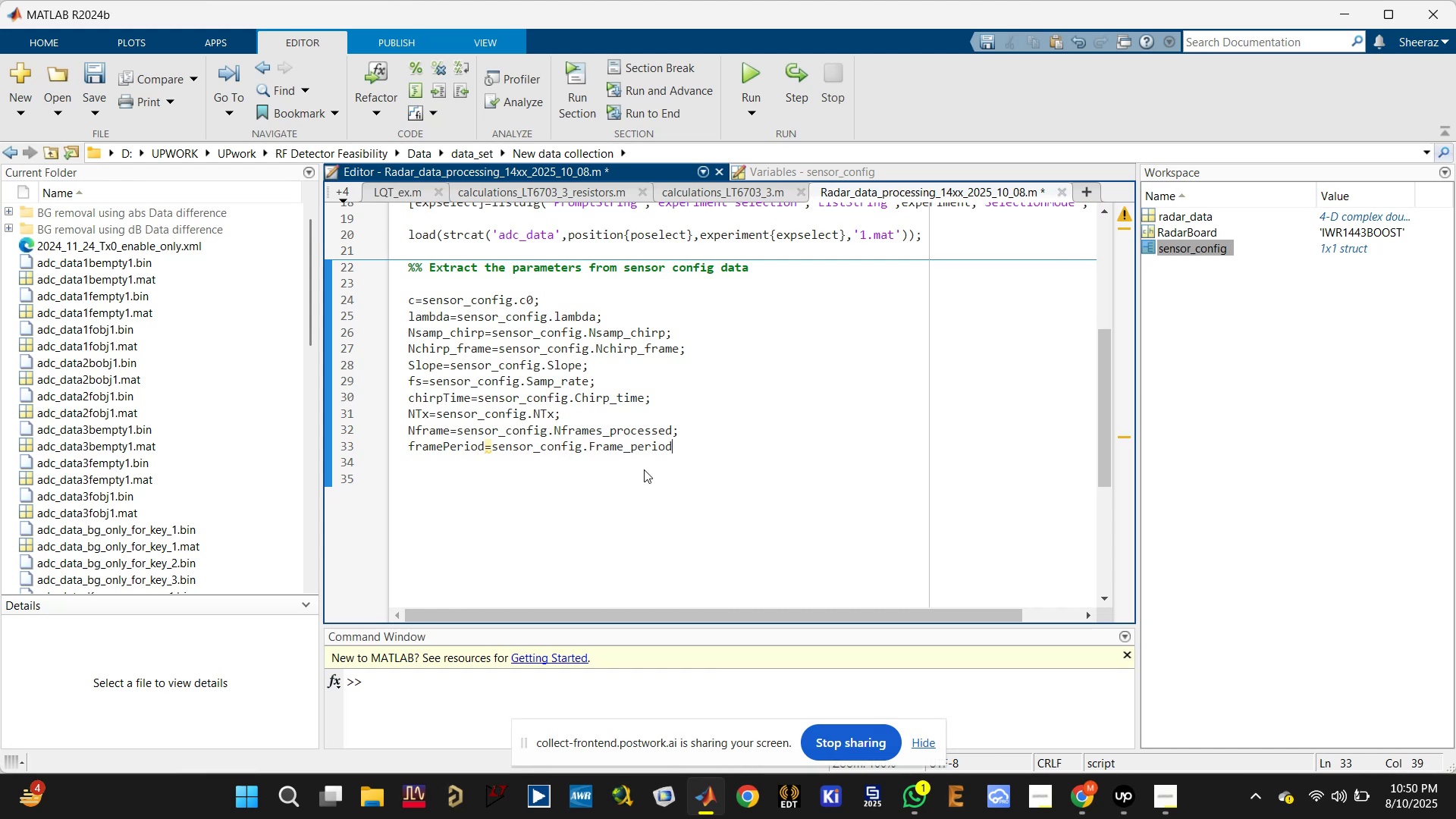 
key(Quote)
 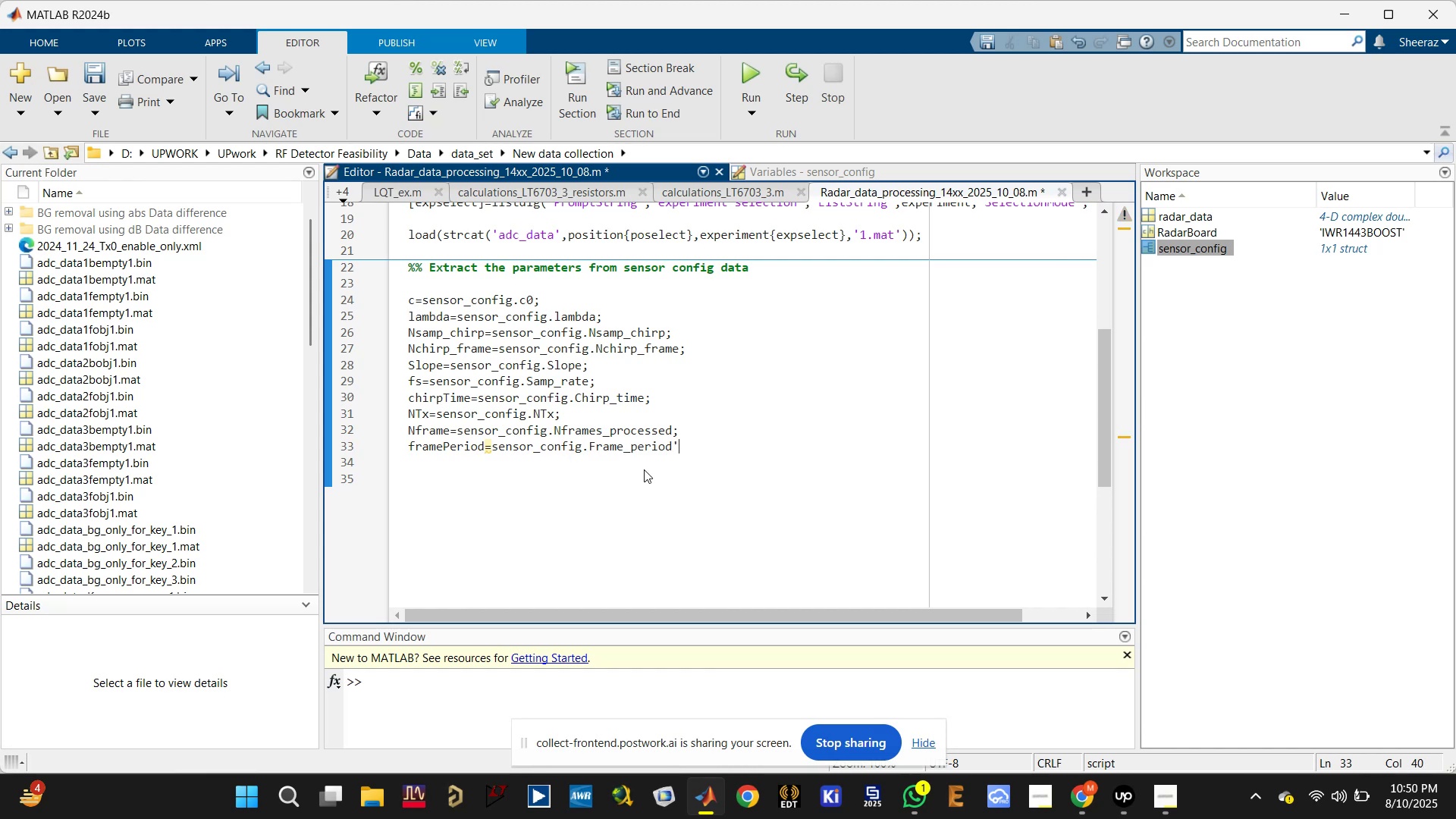 
key(Backspace)
 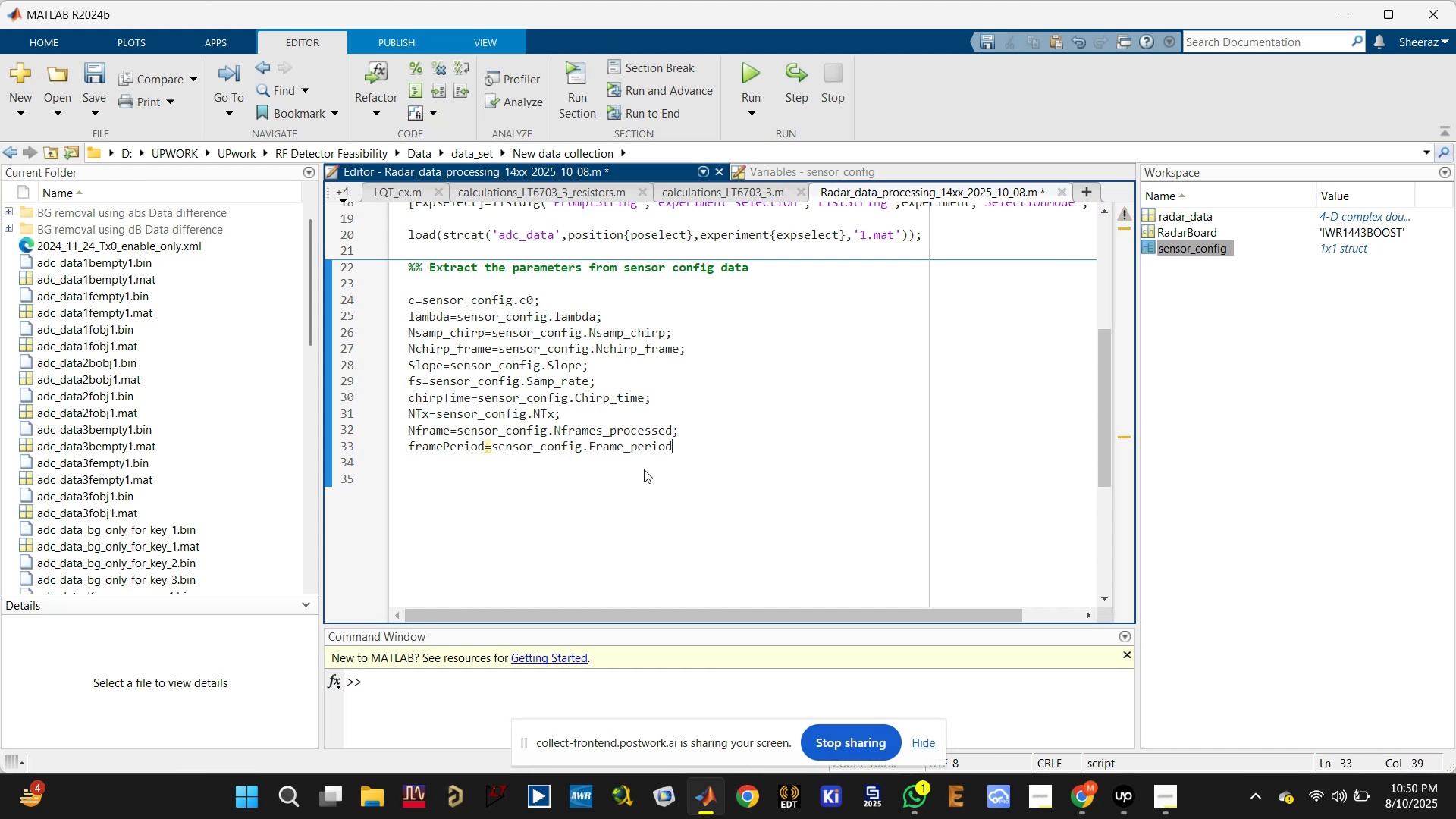 
key(Semicolon)
 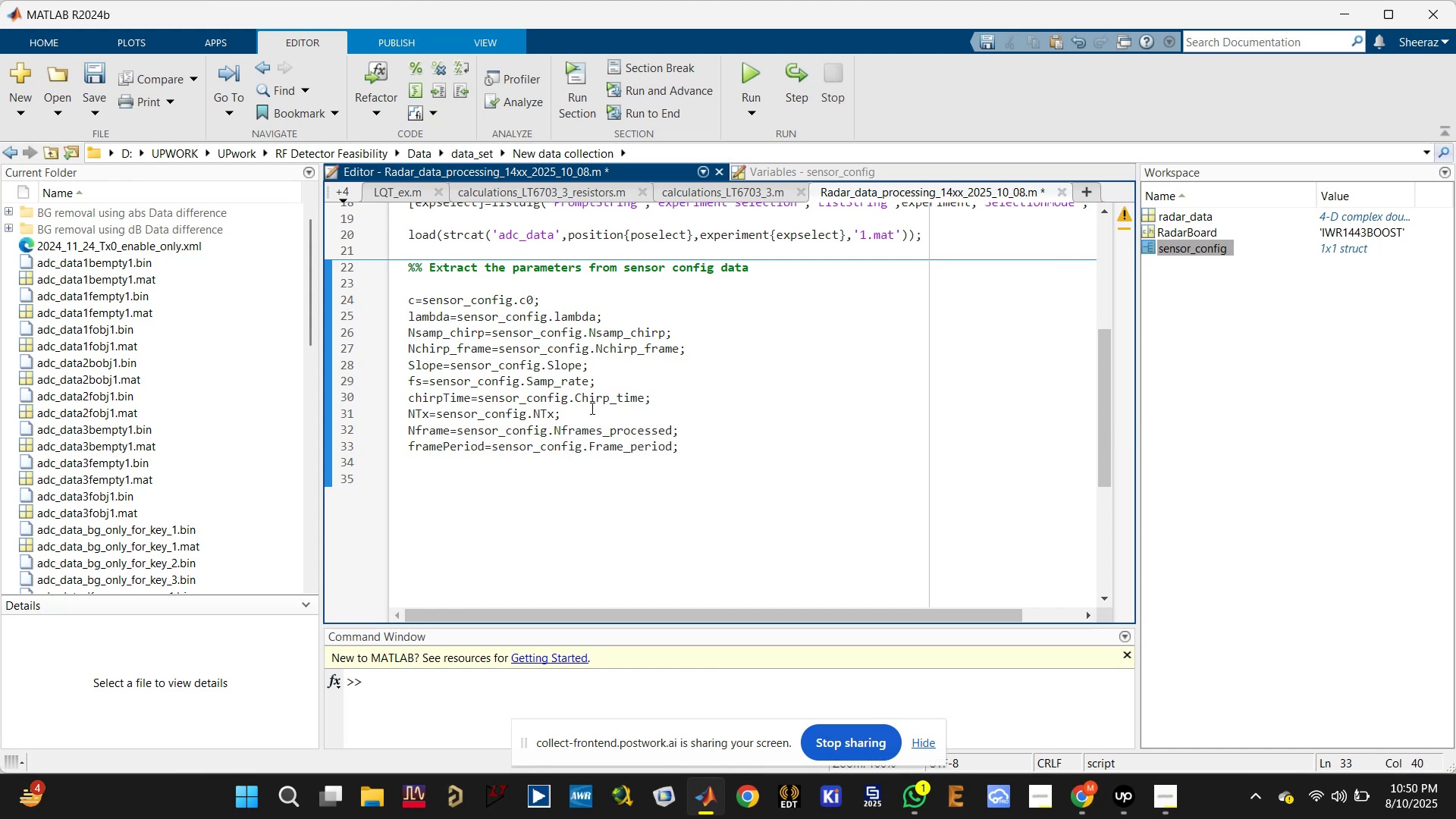 
left_click([578, 386])
 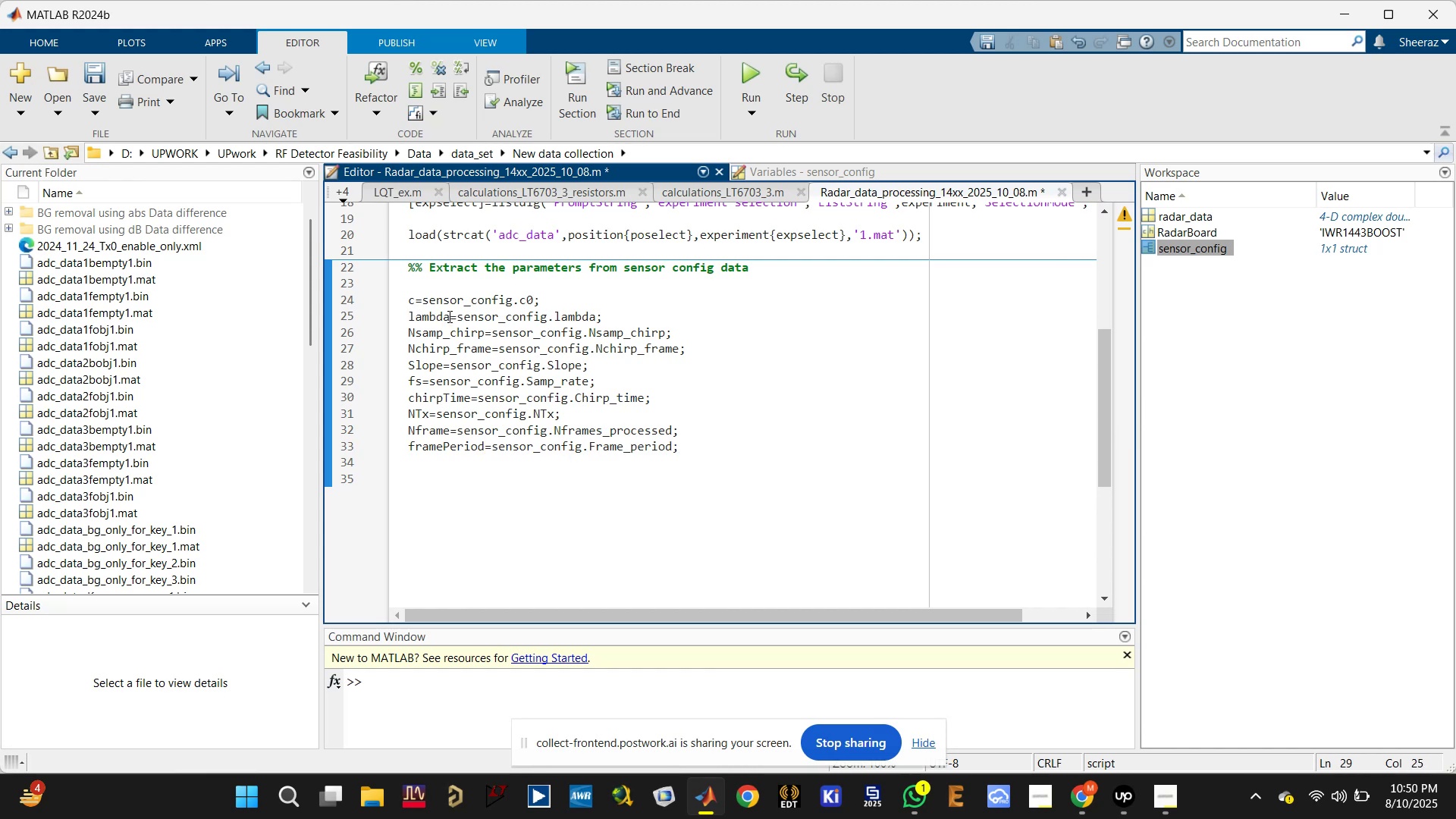 
left_click([448, 316])
 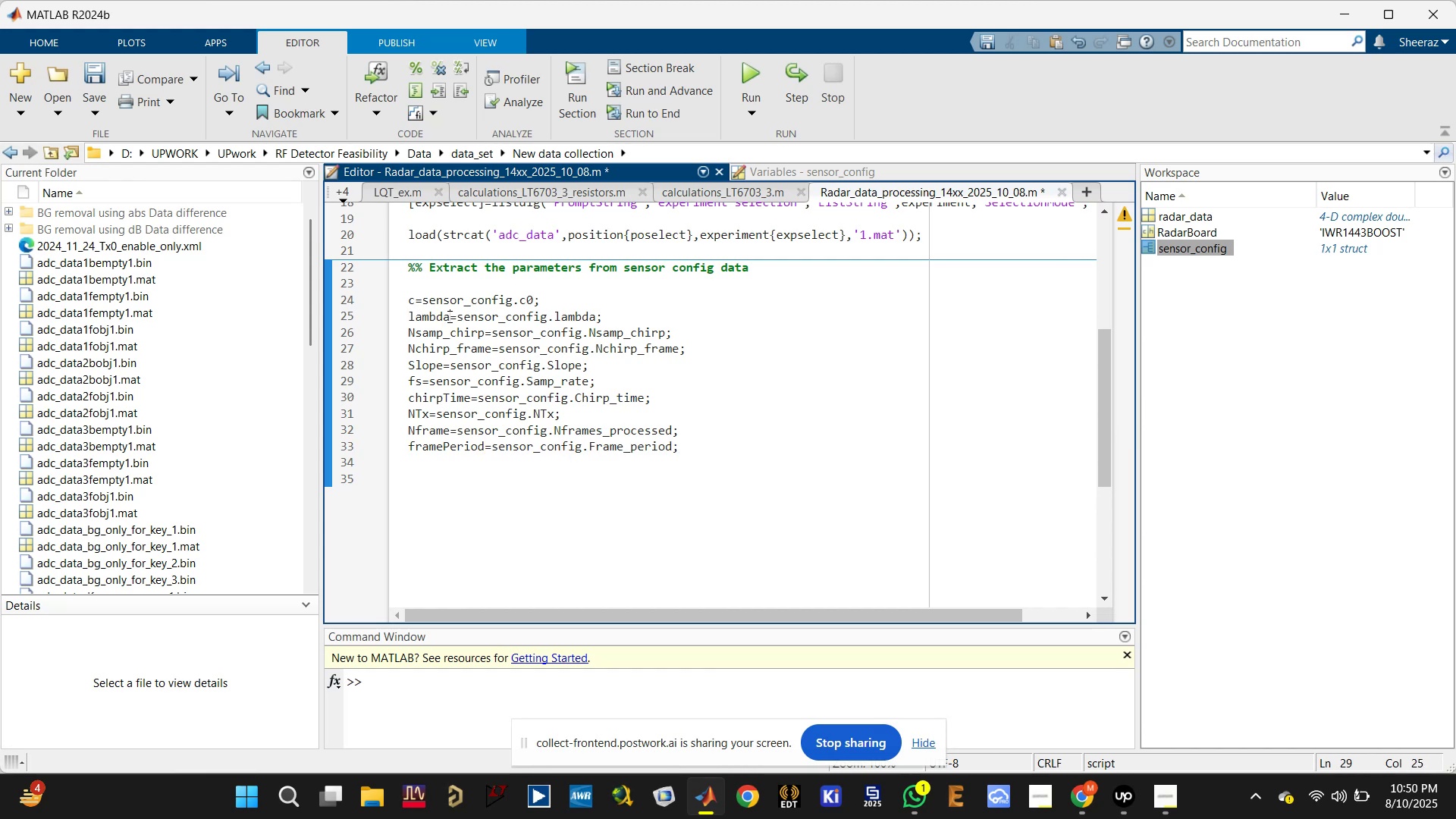 
key(Tab)
 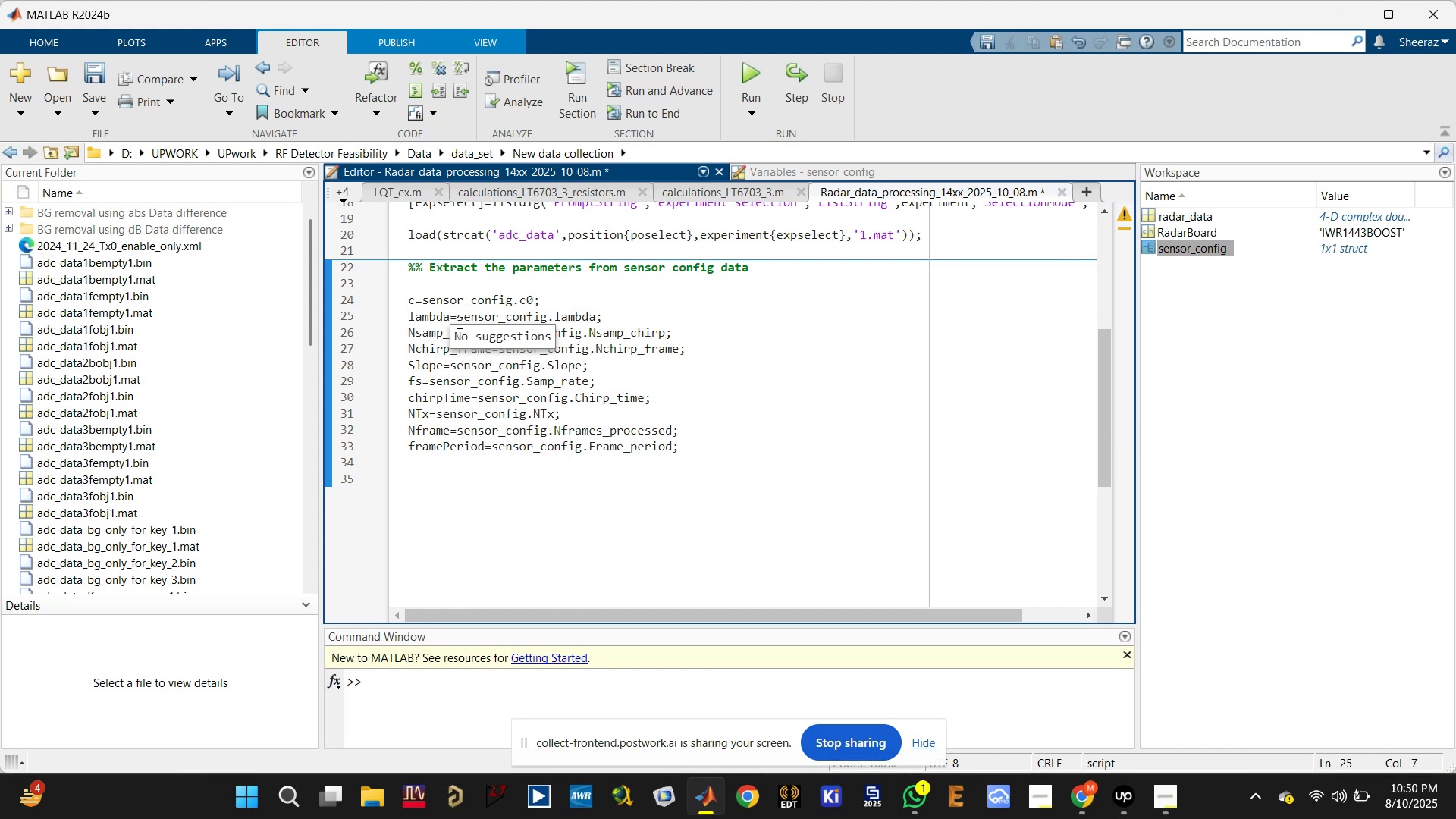 
key(Tab)
 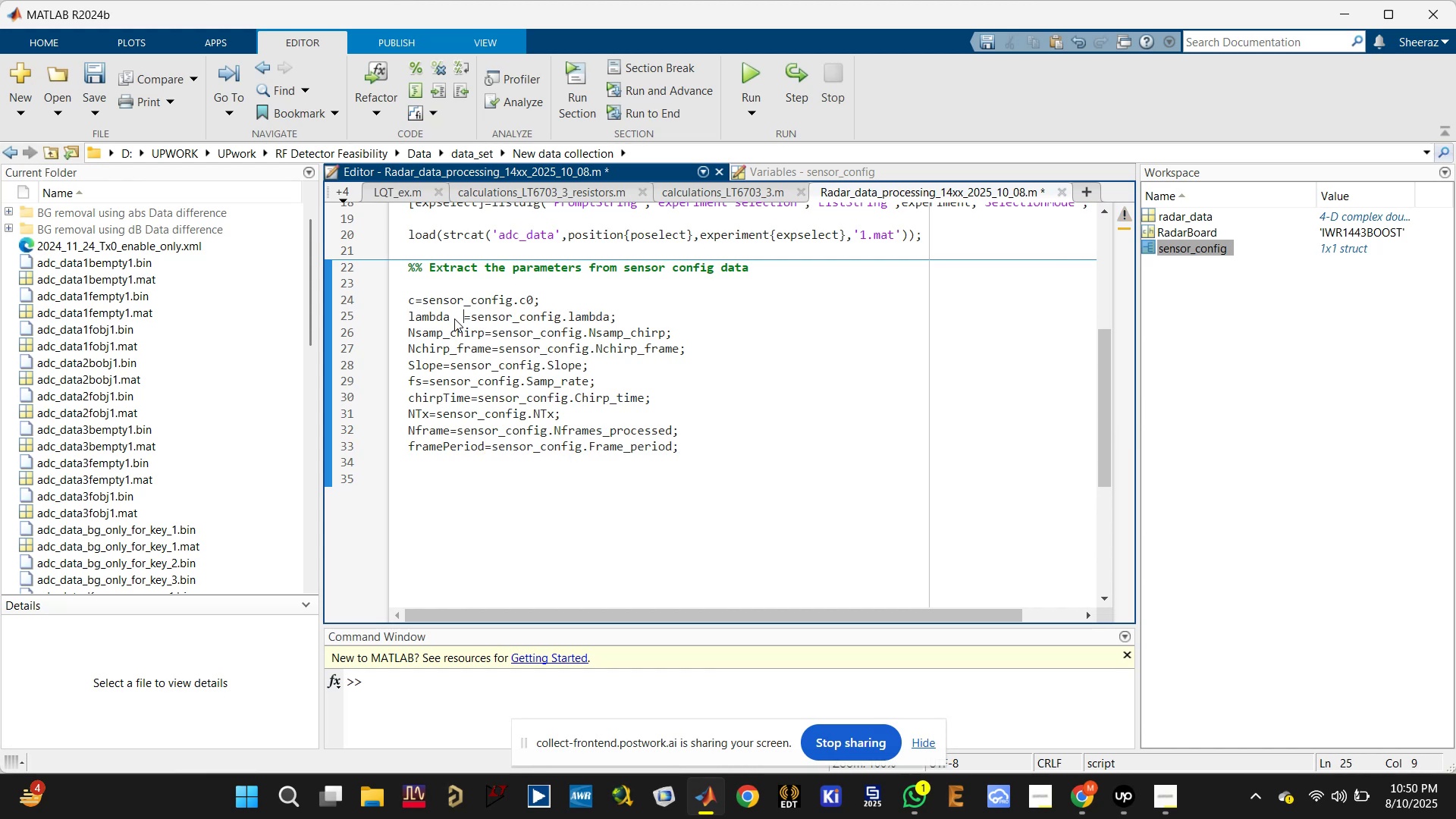 
key(Tab)
 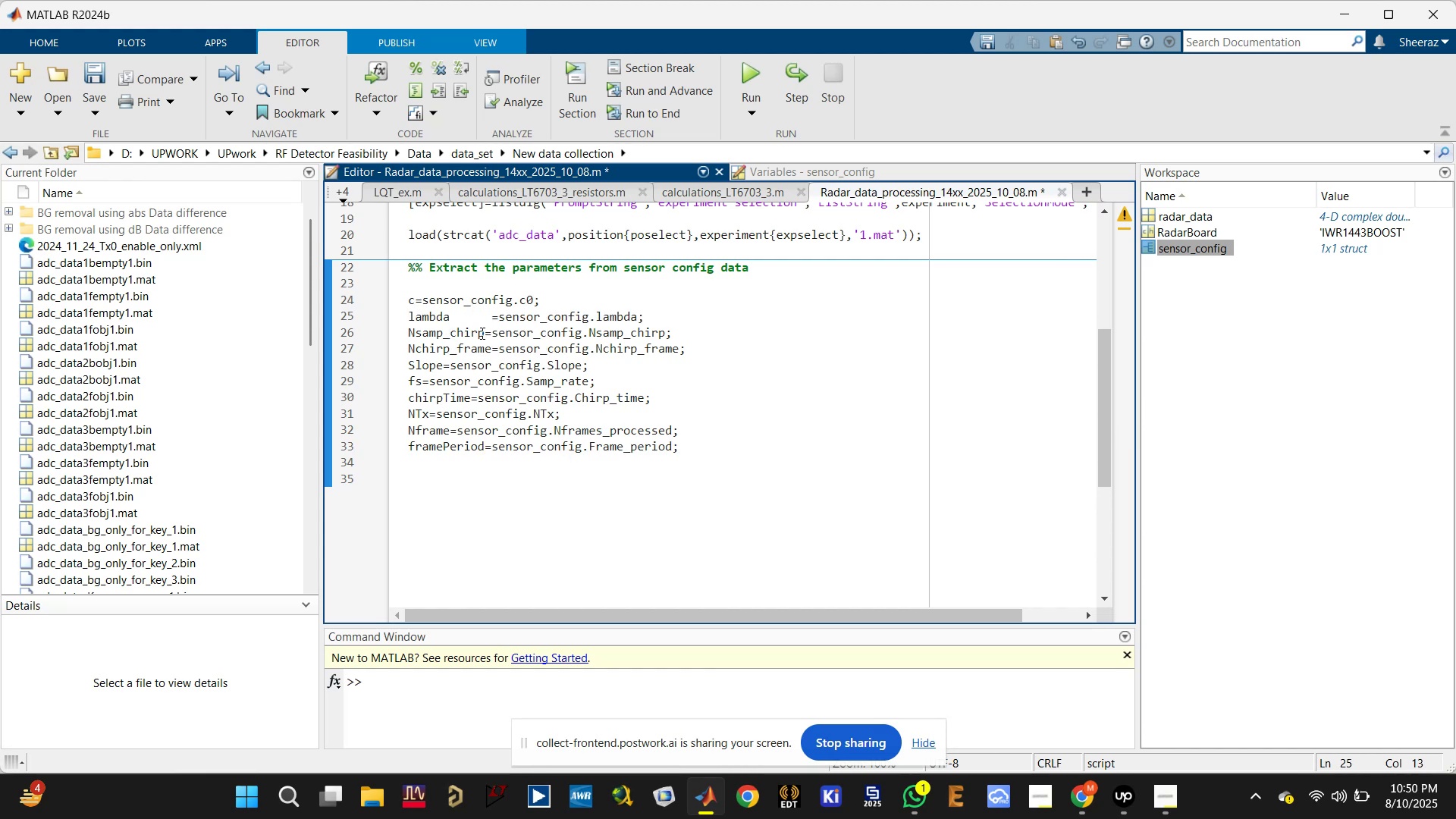 
left_click([485, 336])
 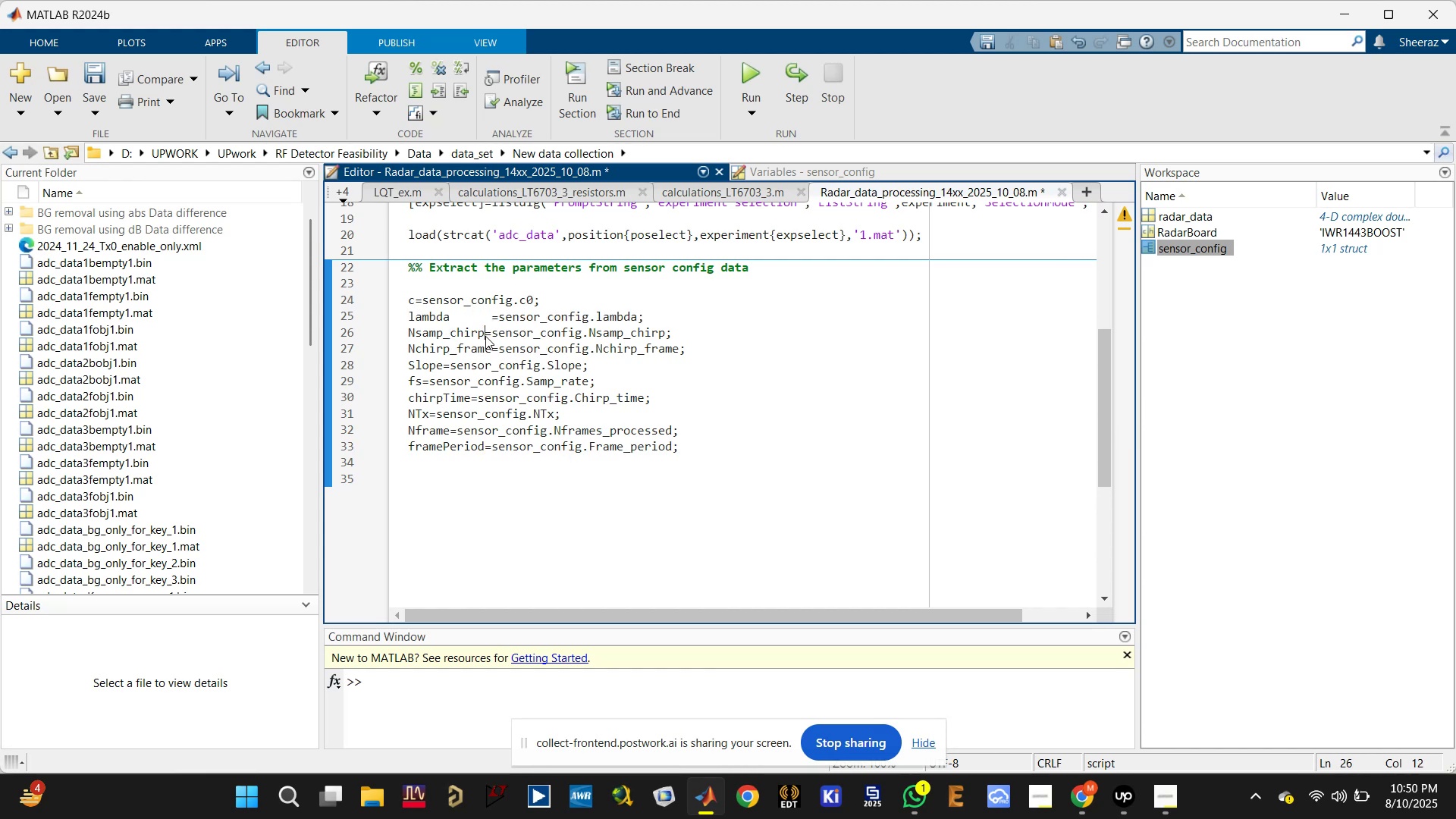 
key(Tab)
 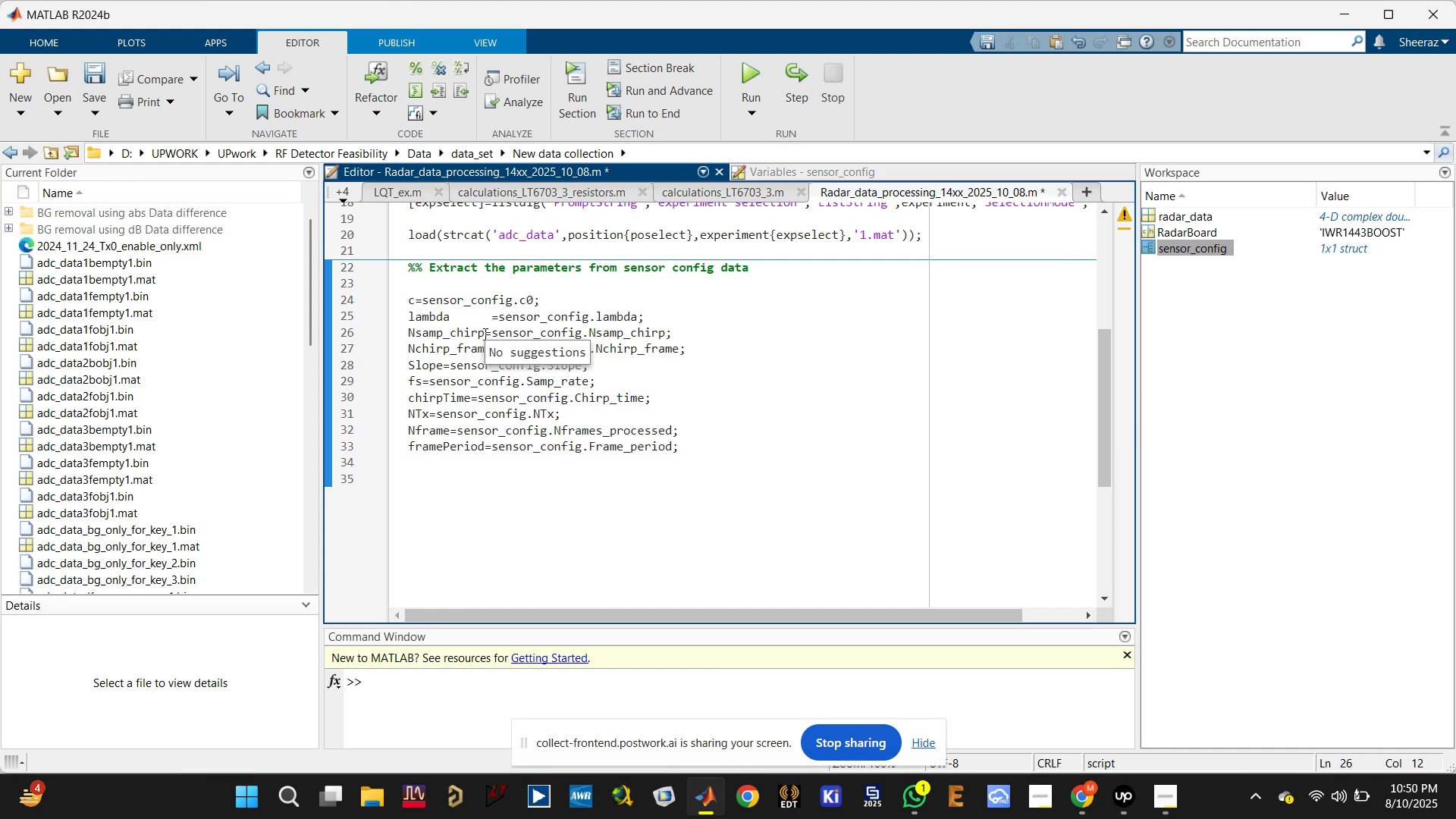 
key(Tab)
 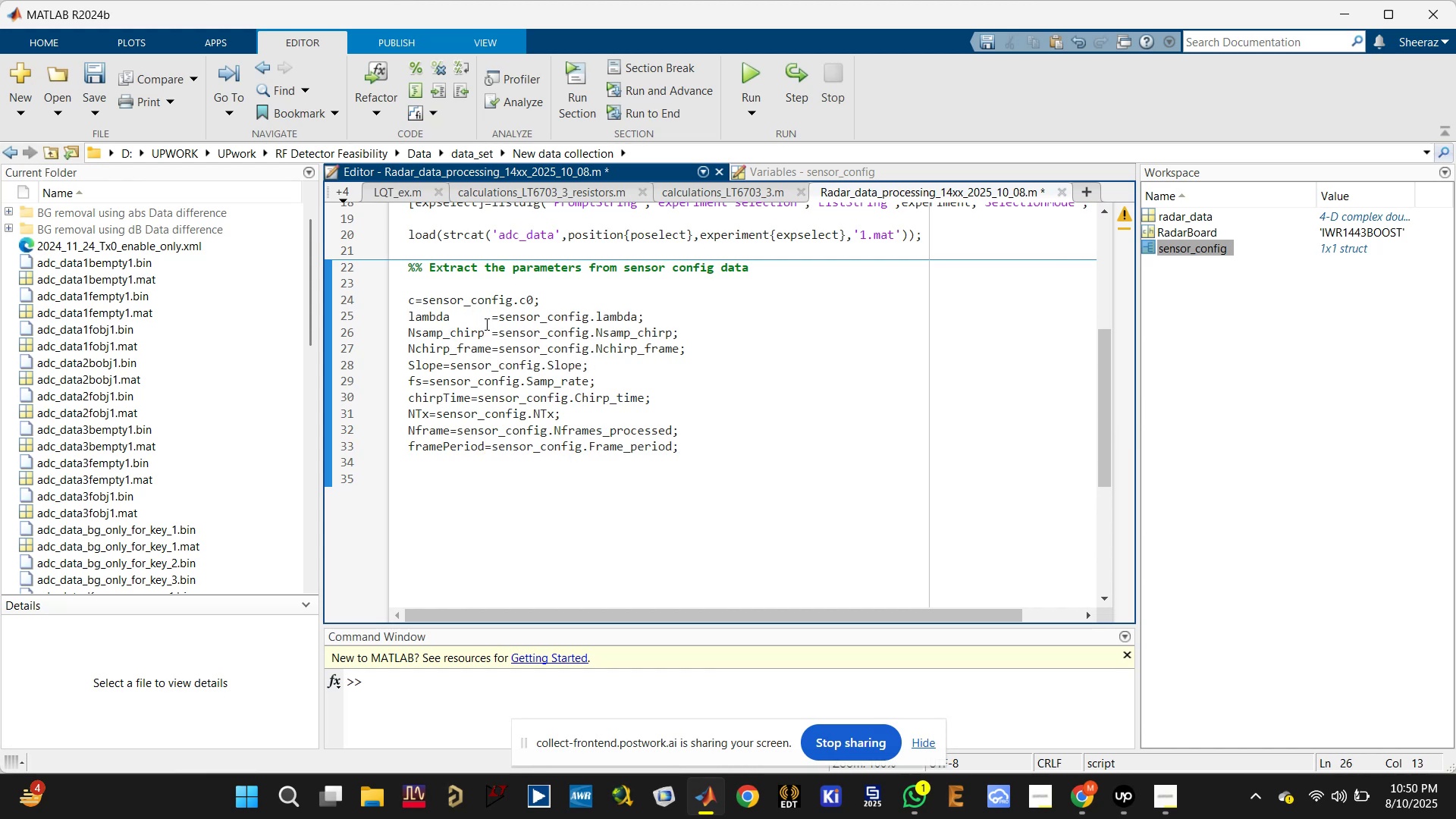 
left_click([487, 318])
 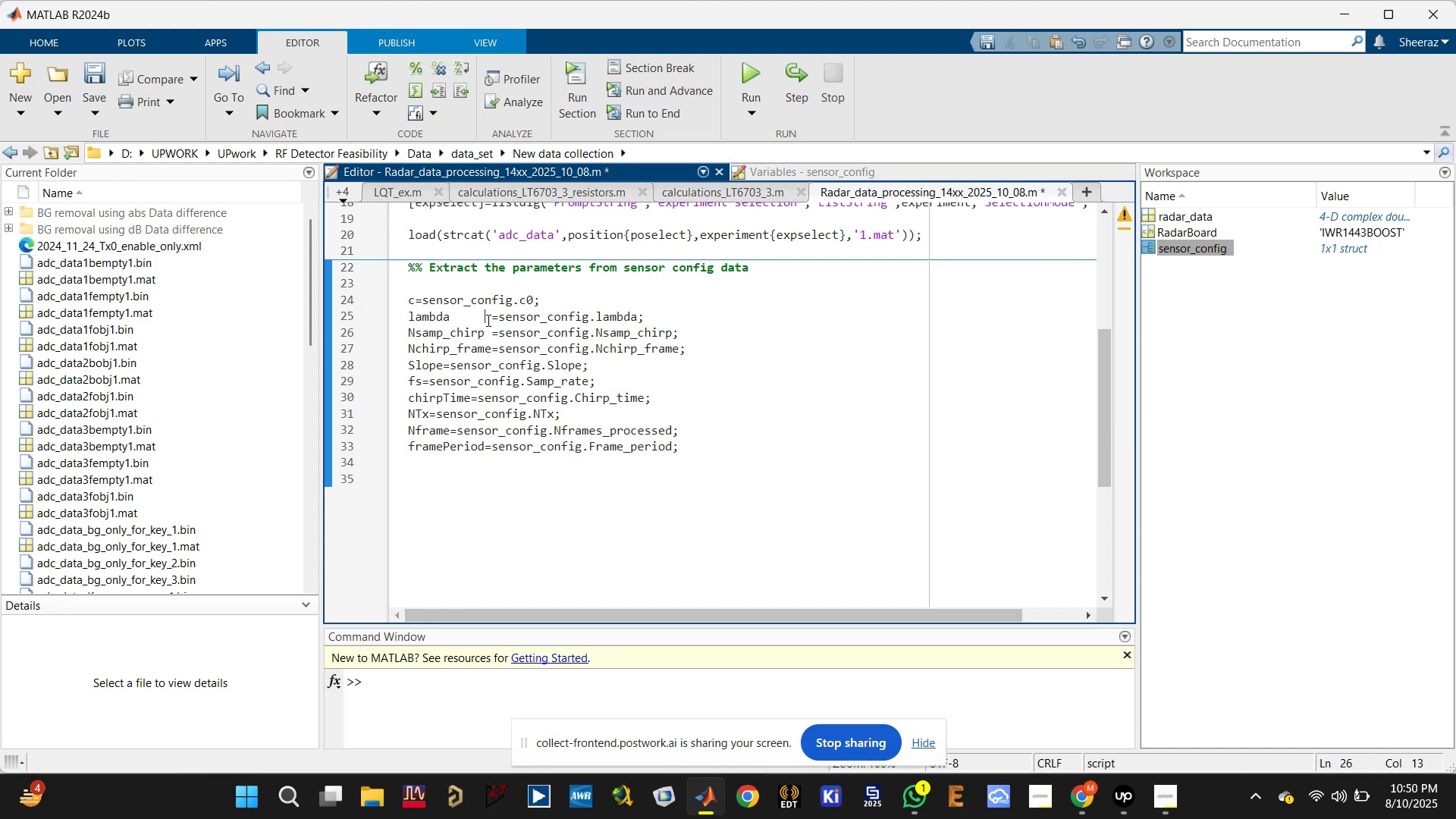 
key(Tab)
 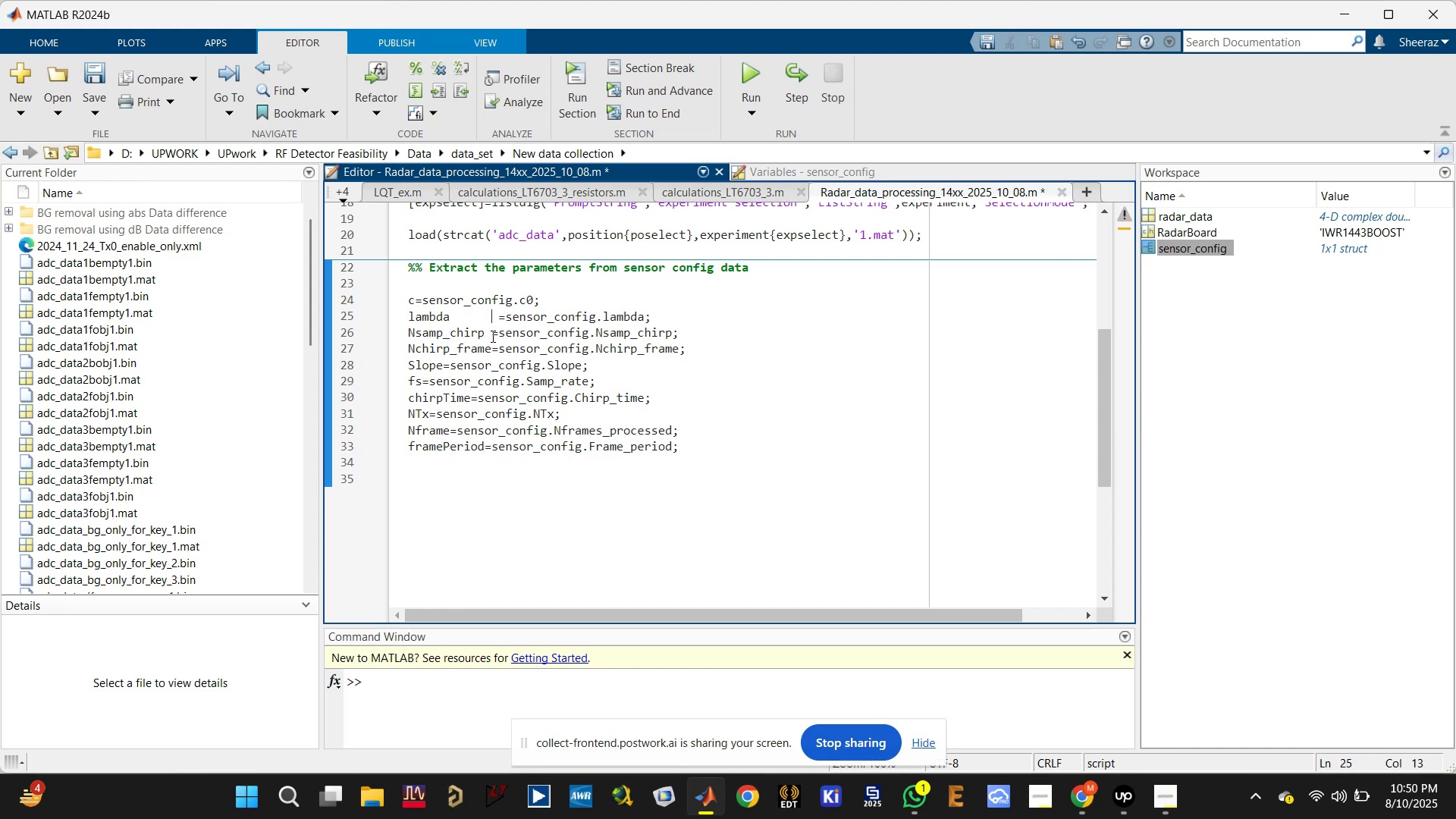 
left_click([491, 336])
 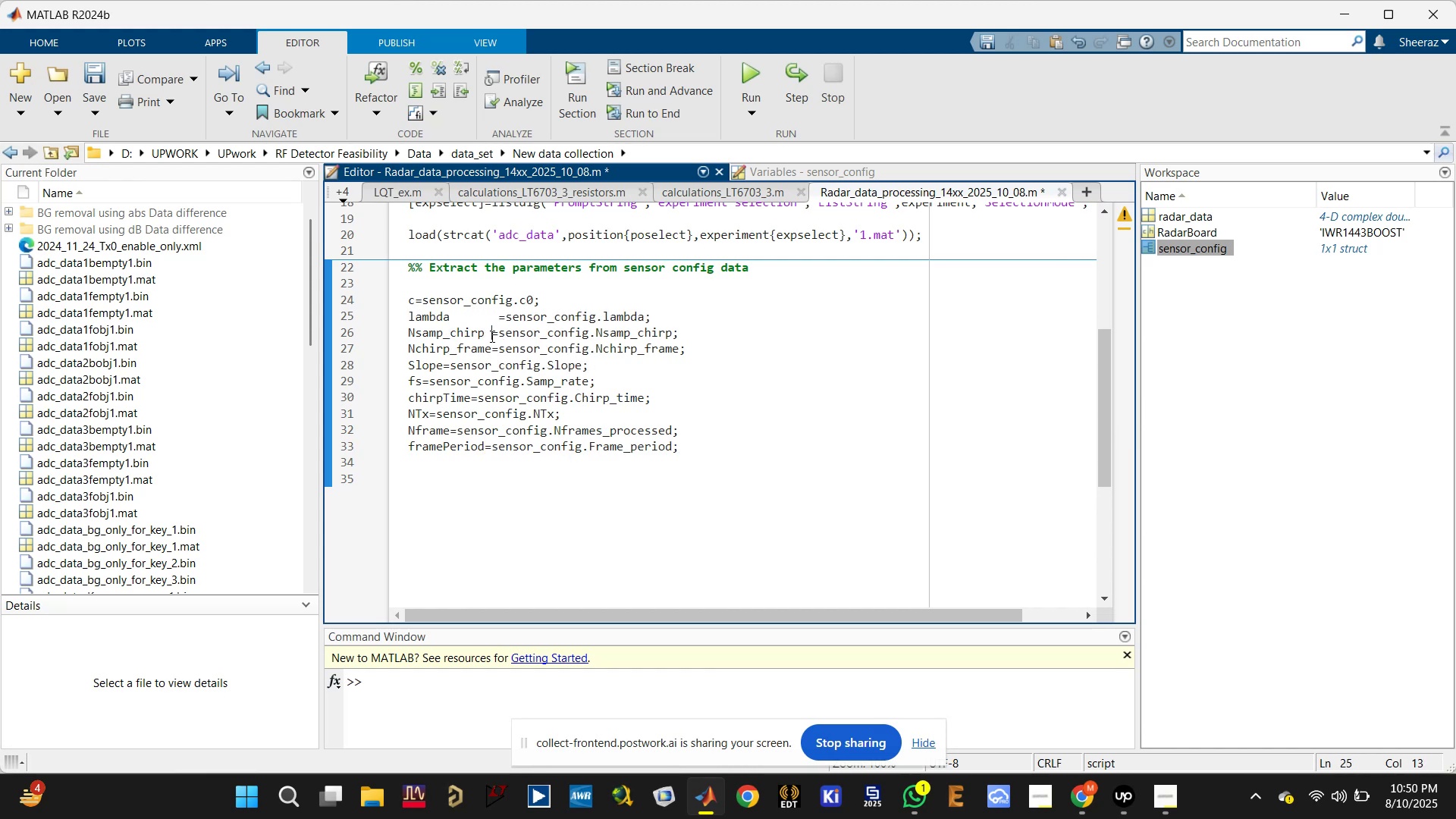 
key(Tab)
 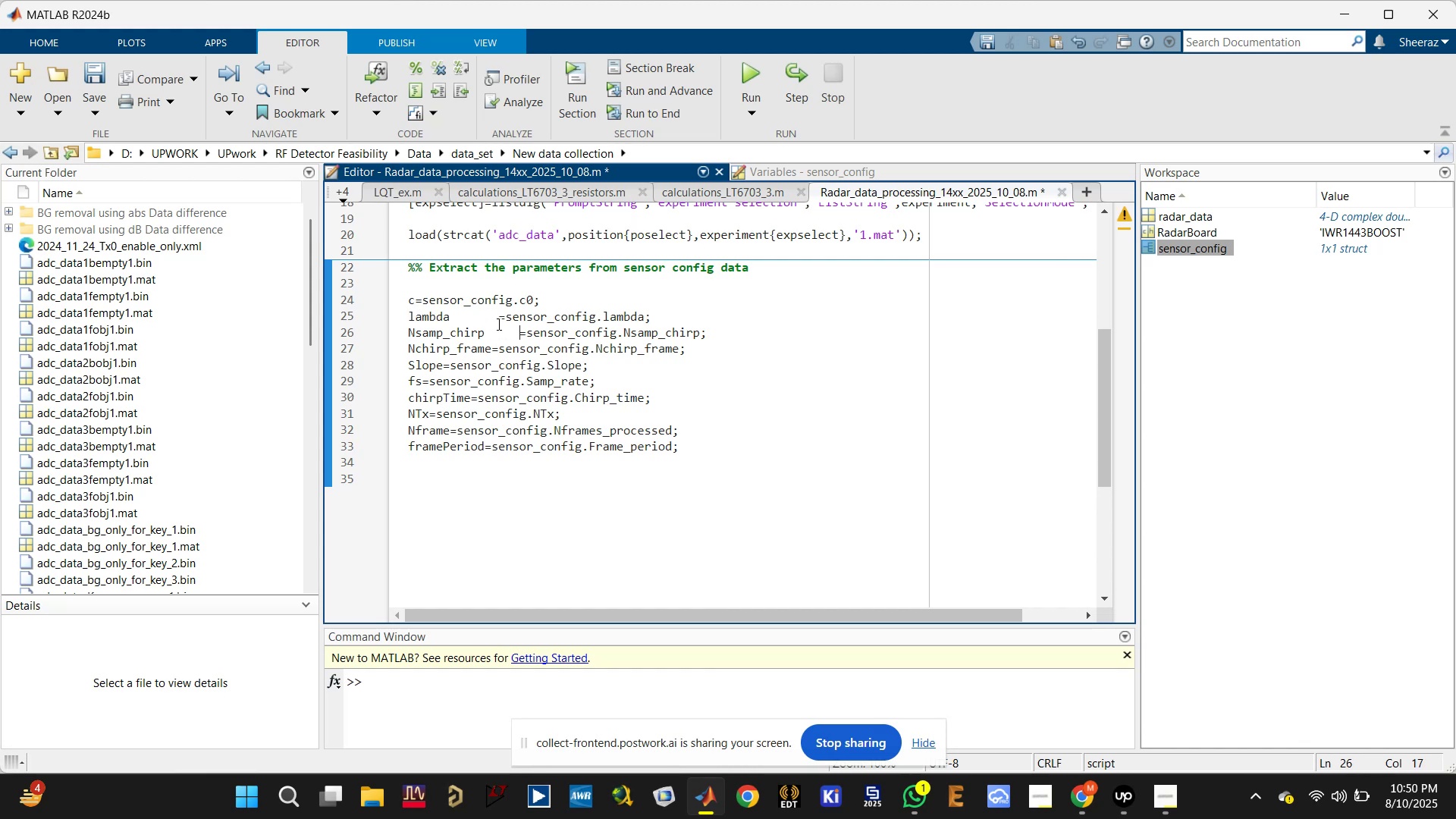 
left_click([500, 316])
 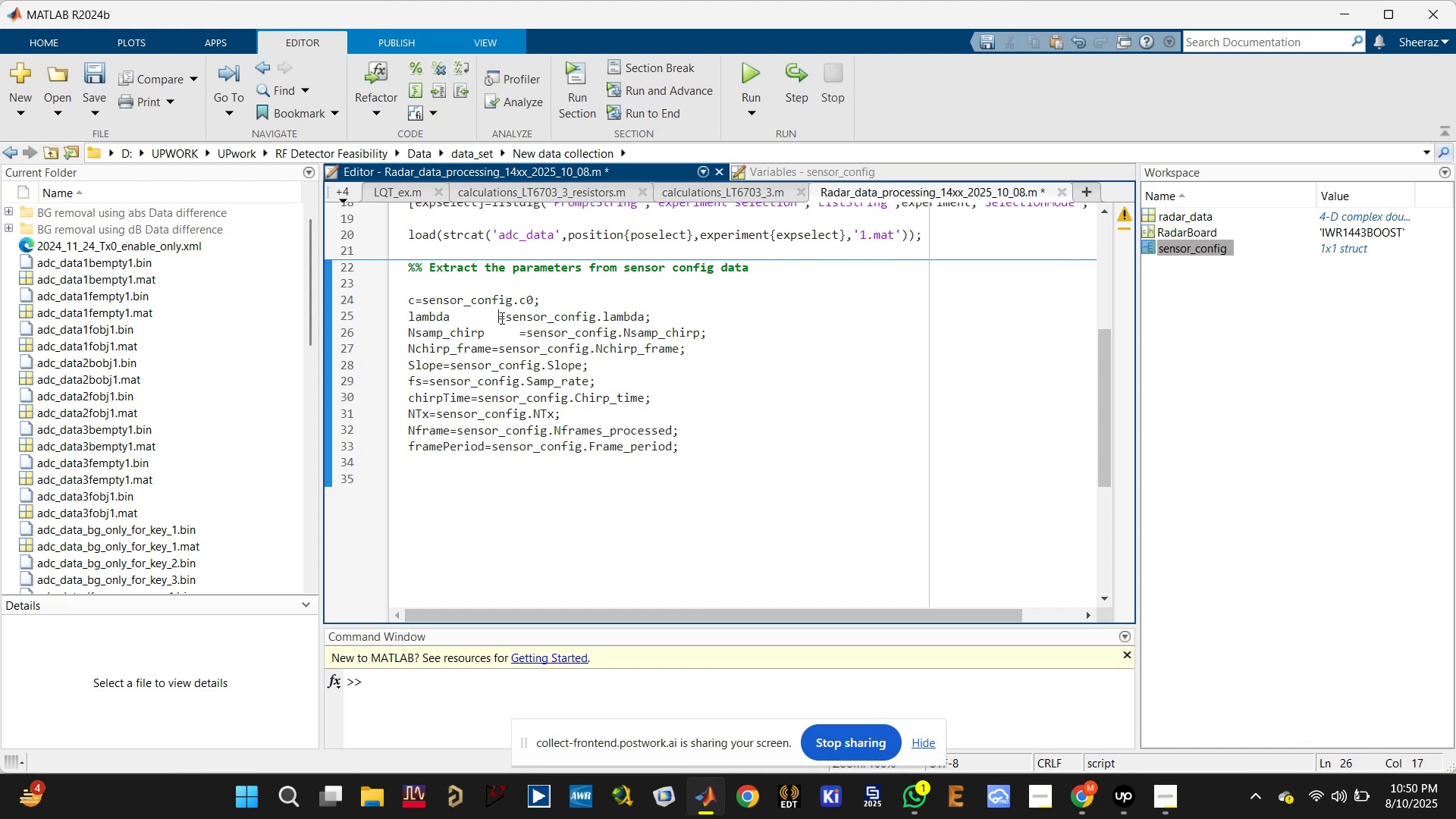 
key(Tab)
 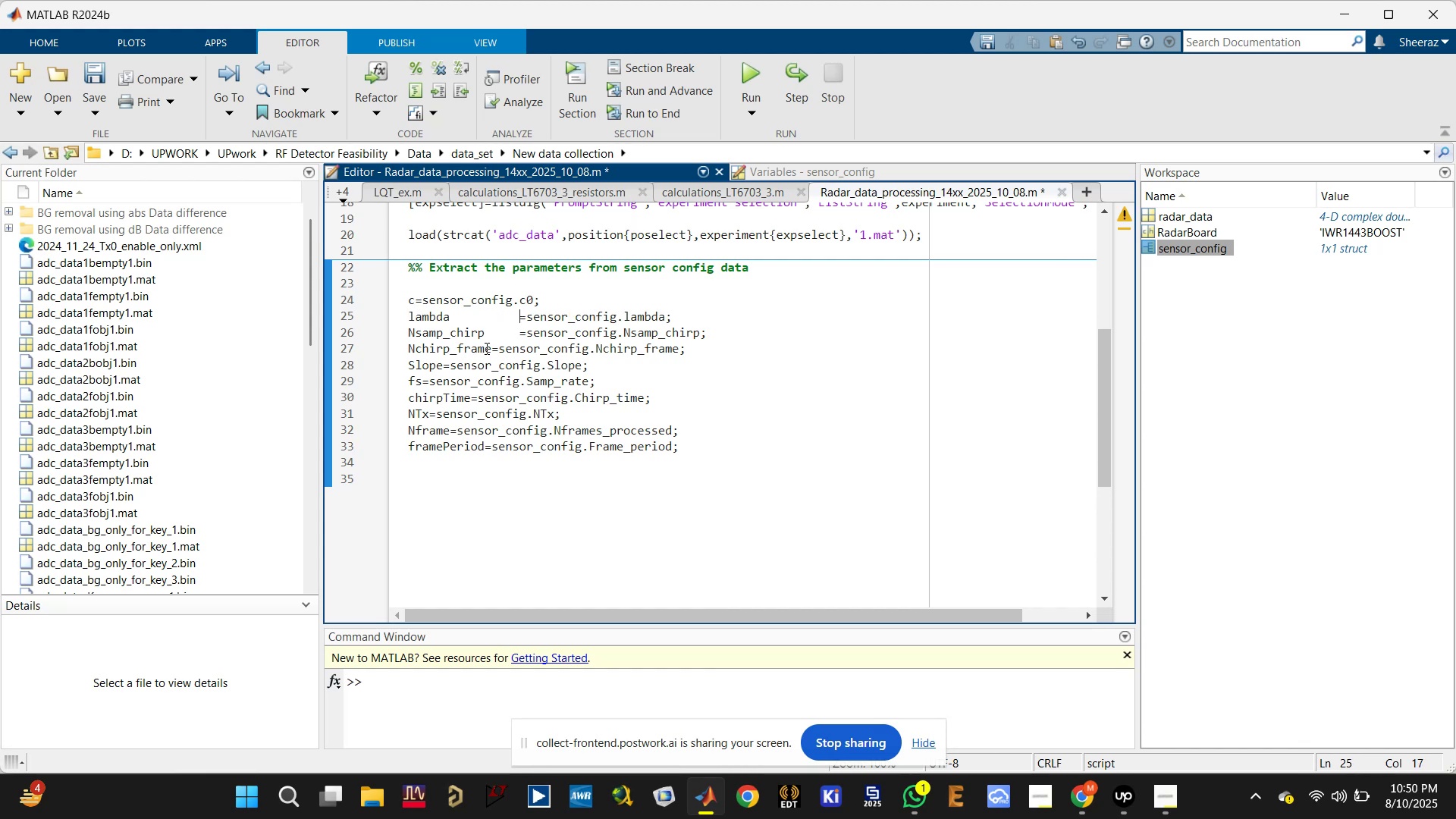 
left_click([492, 348])
 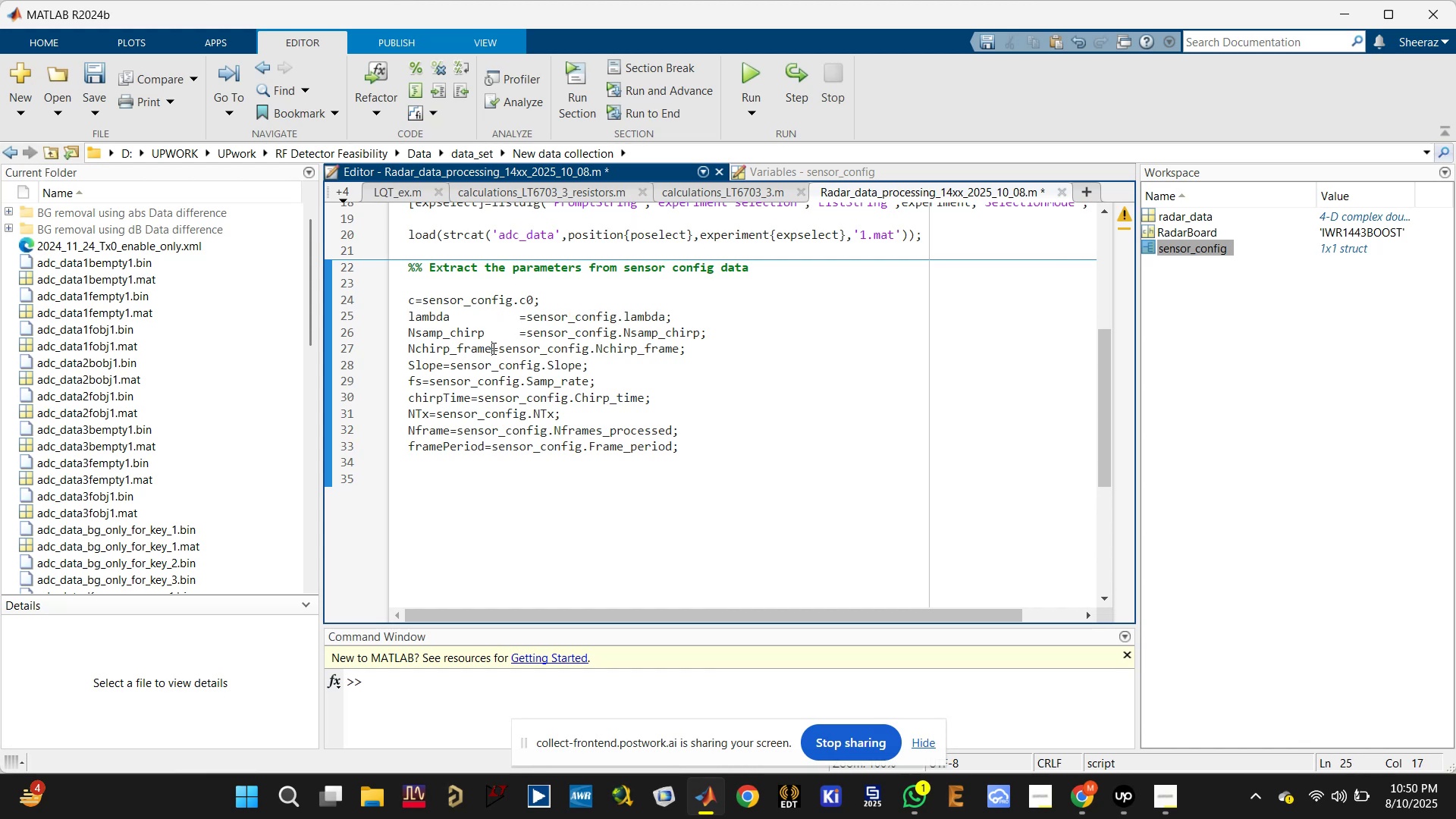 
key(Tab)
 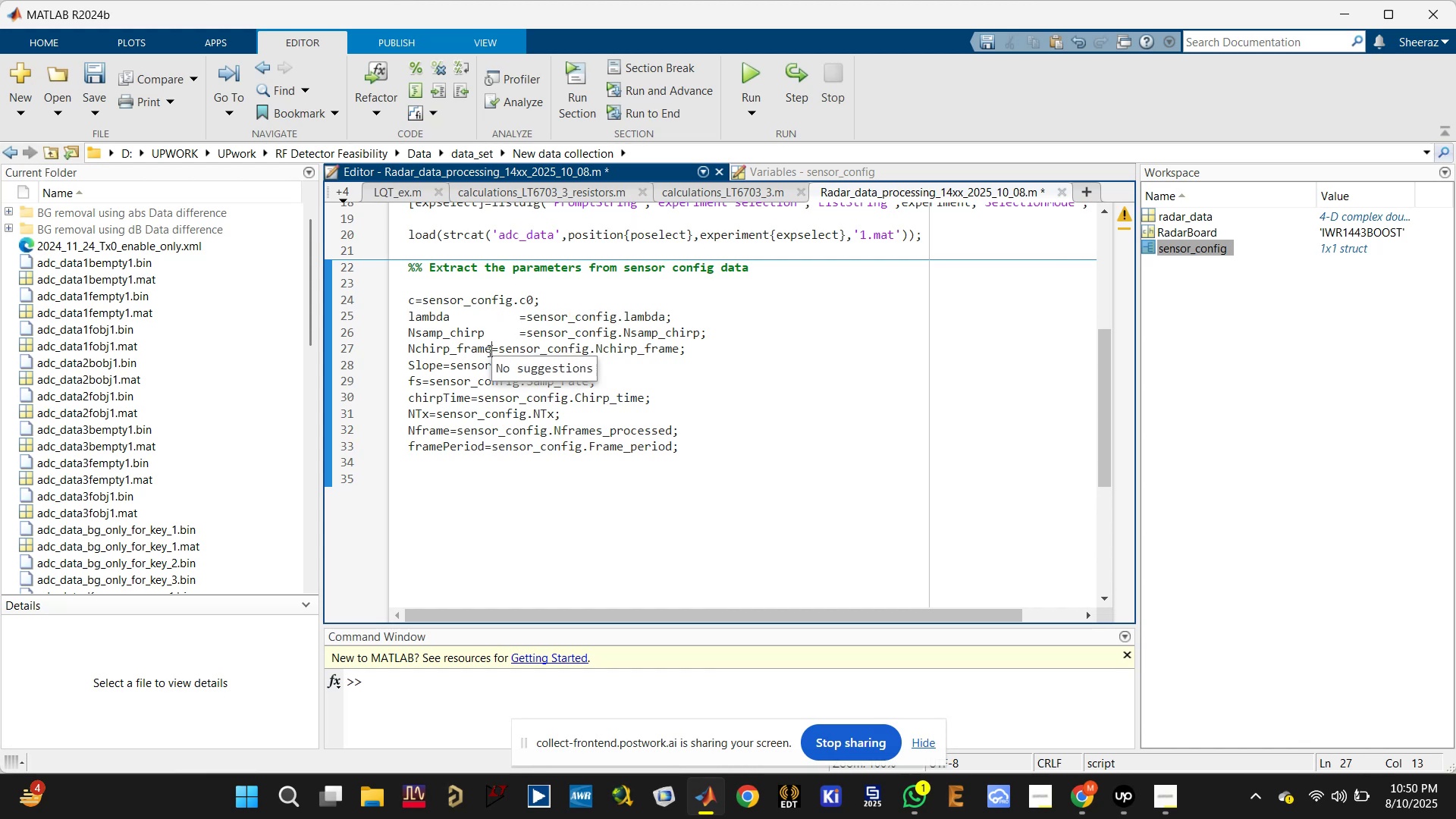 
key(Tab)
 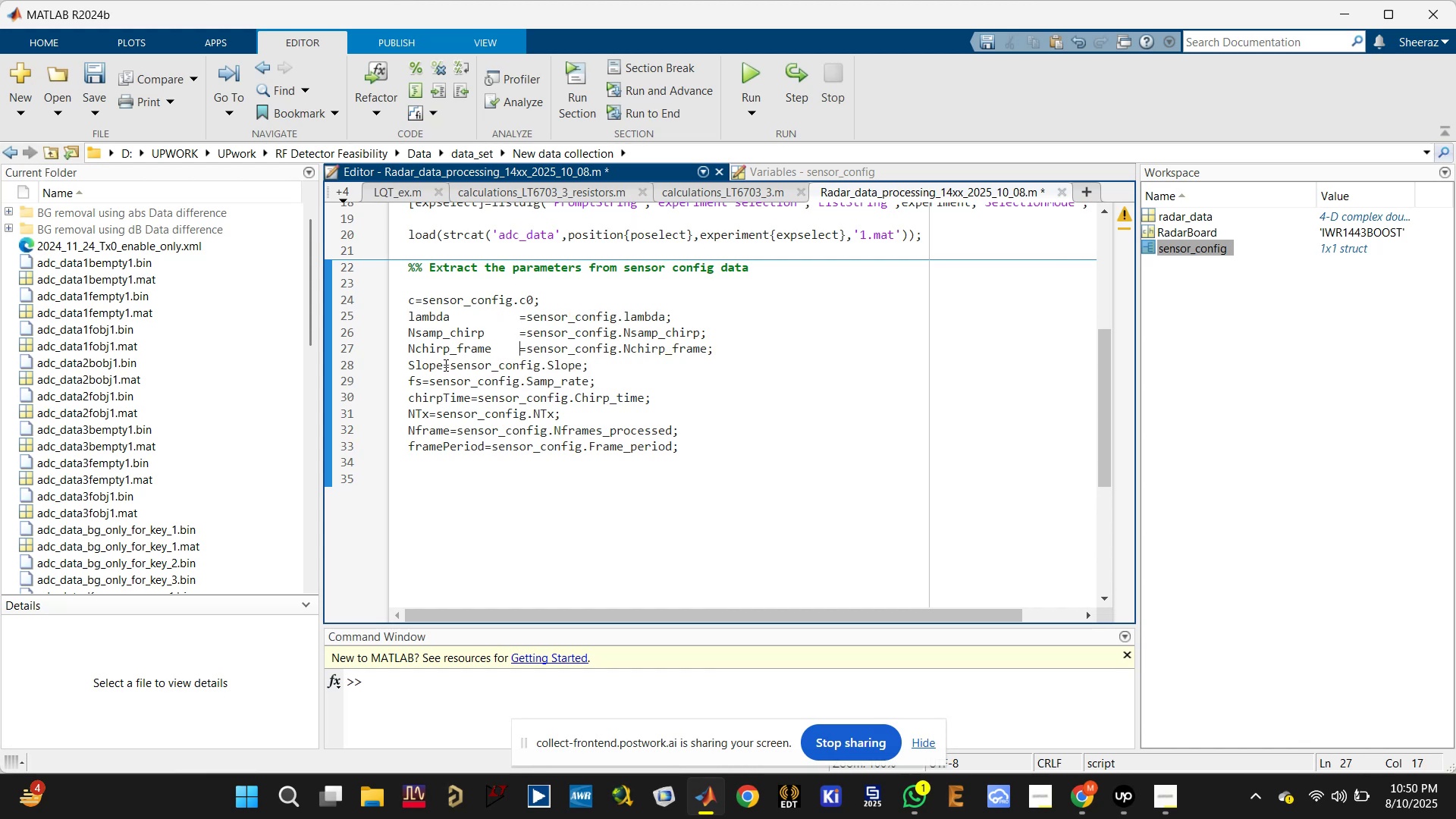 
left_click([444, 365])
 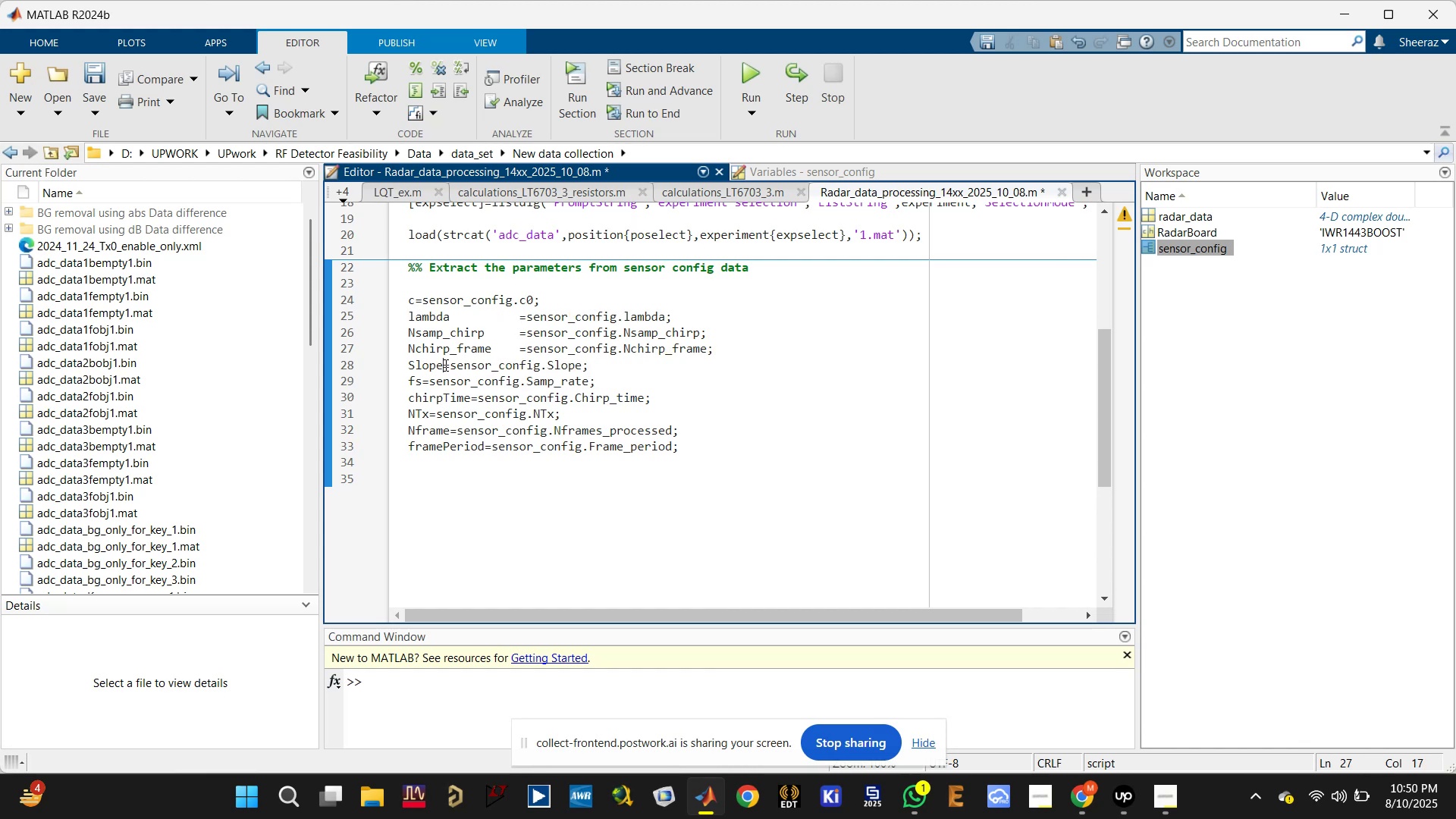 
key(Tab)
 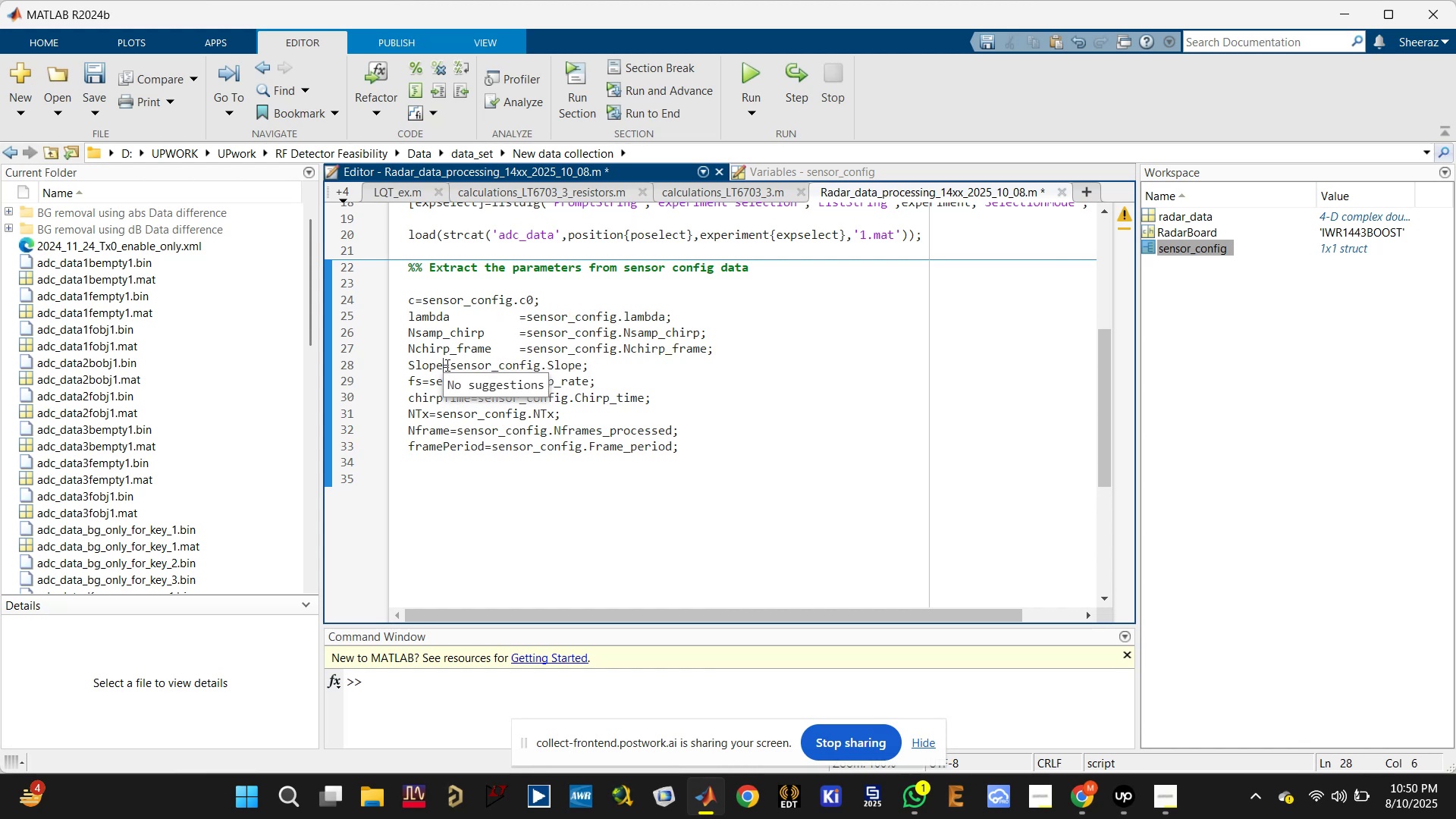 
key(Tab)
 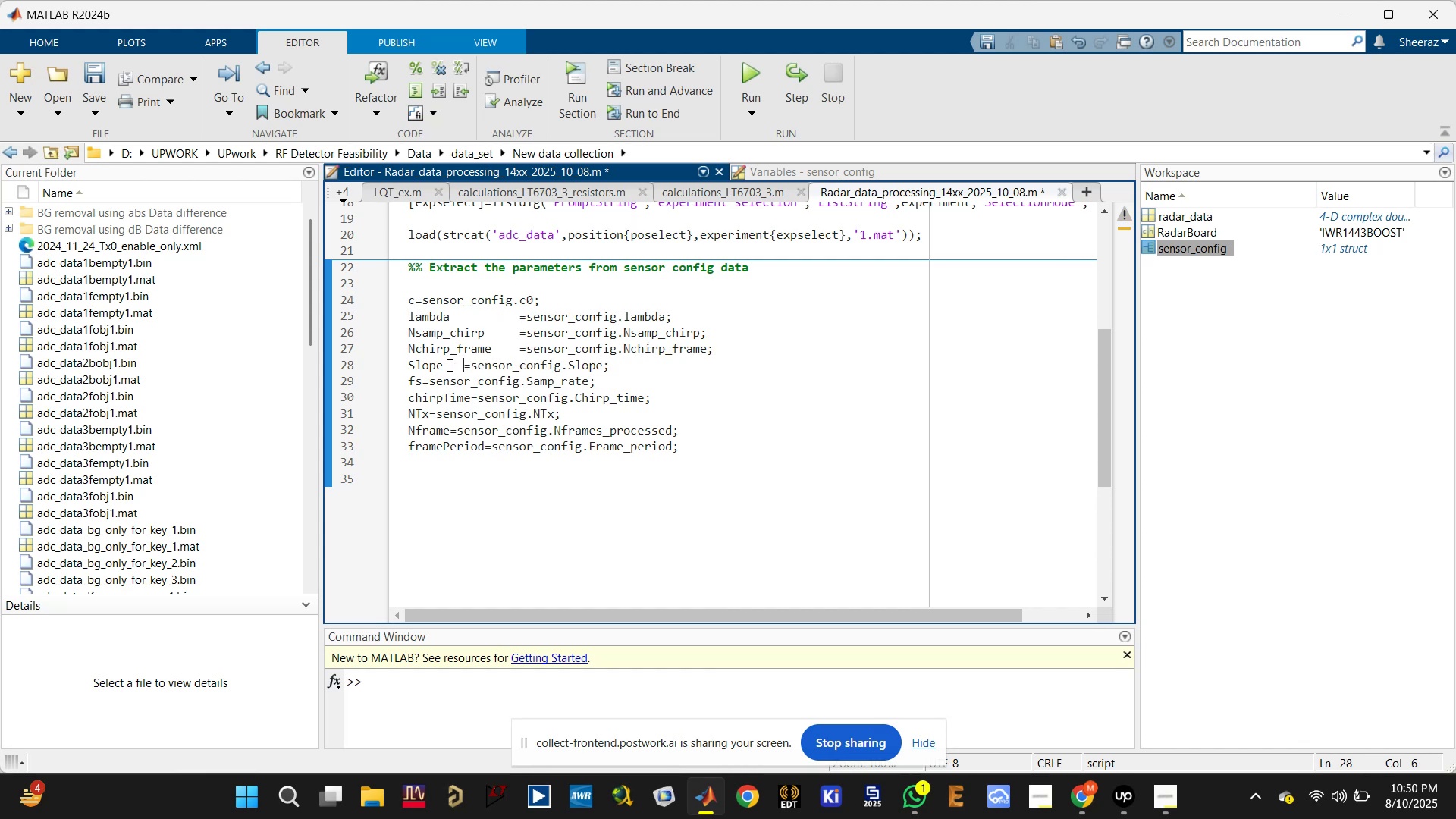 
key(Tab)
 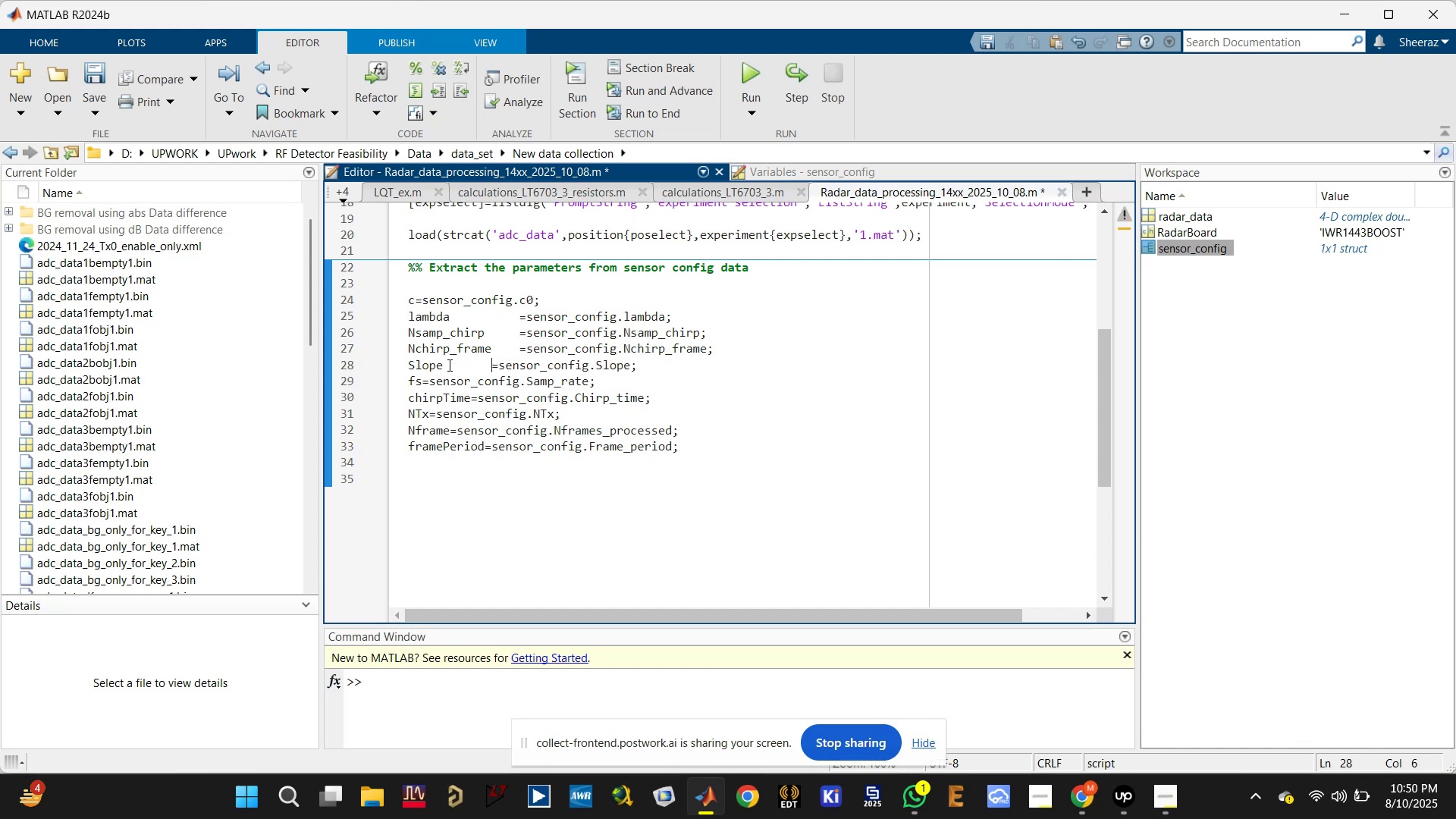 
key(Tab)
 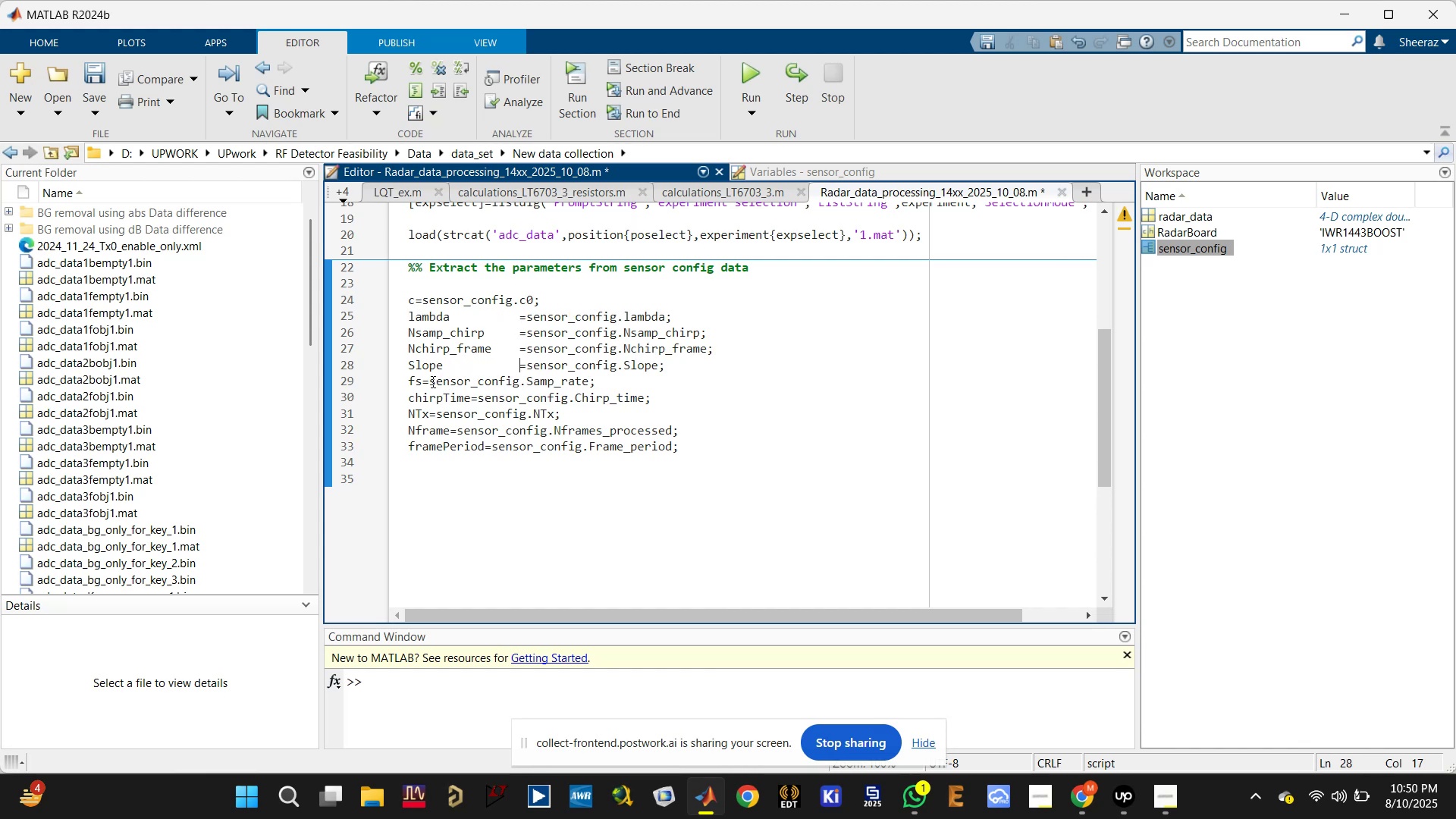 
left_click([422, 379])
 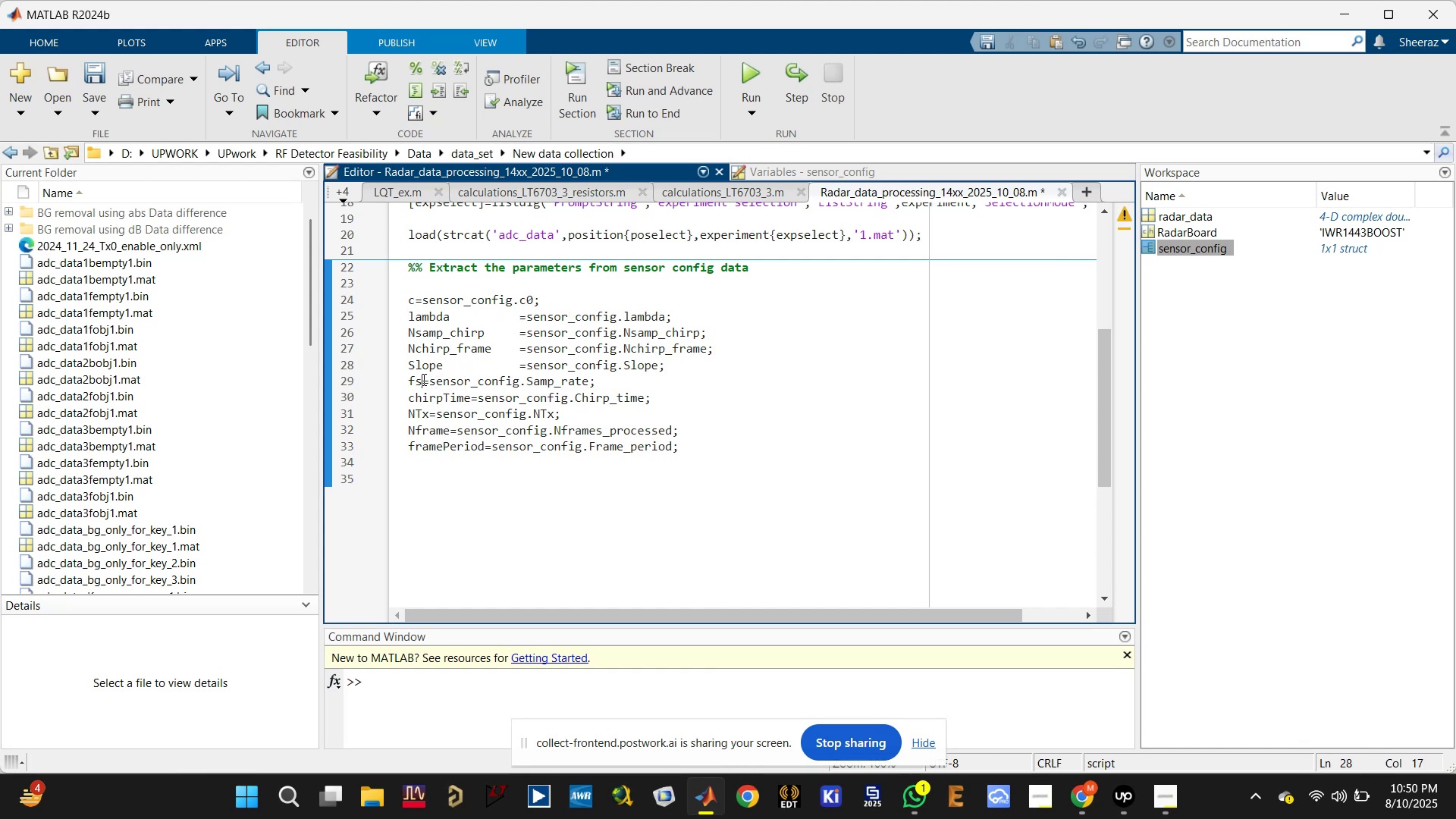 
key(Tab)
 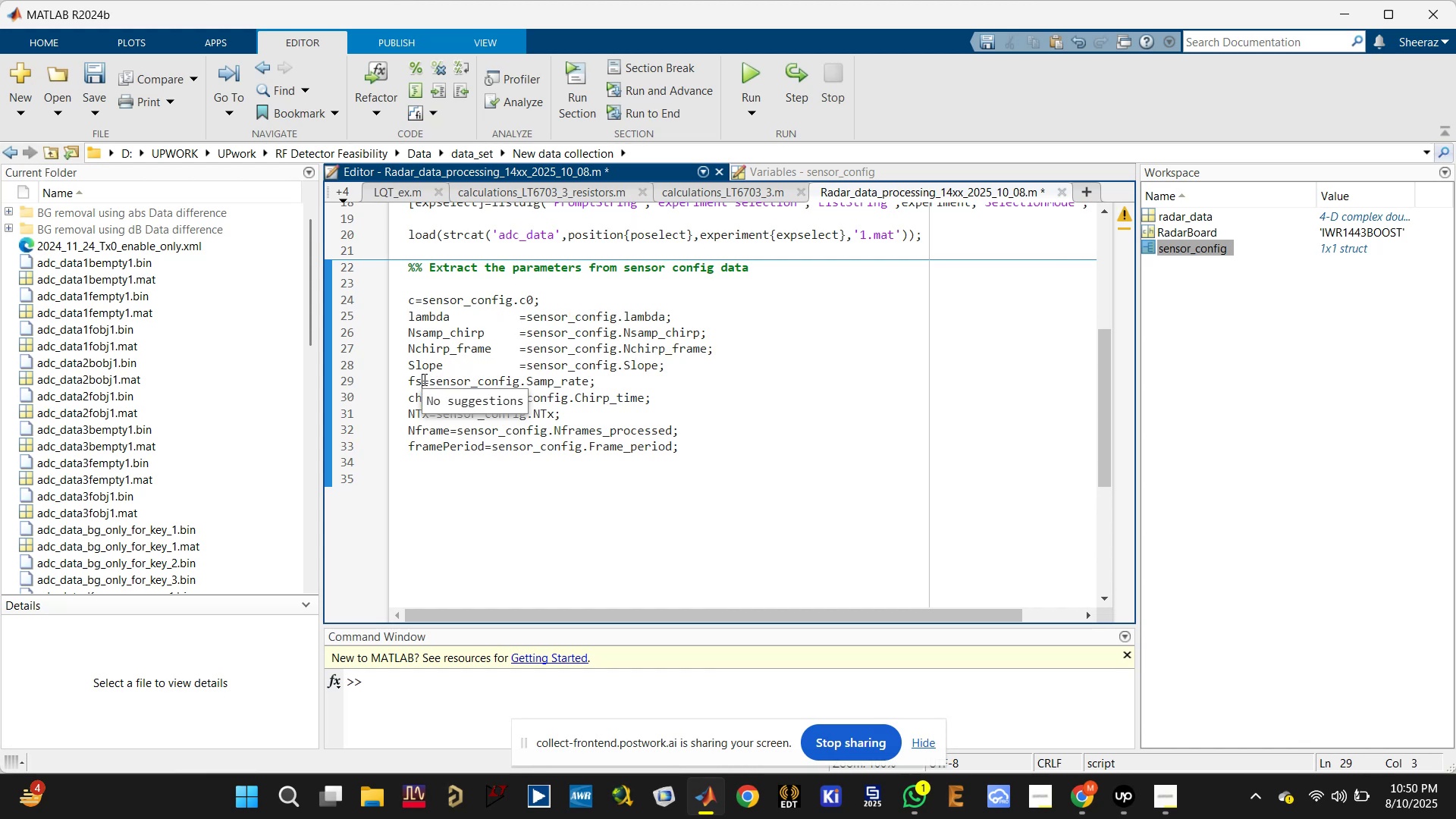 
key(Tab)
 